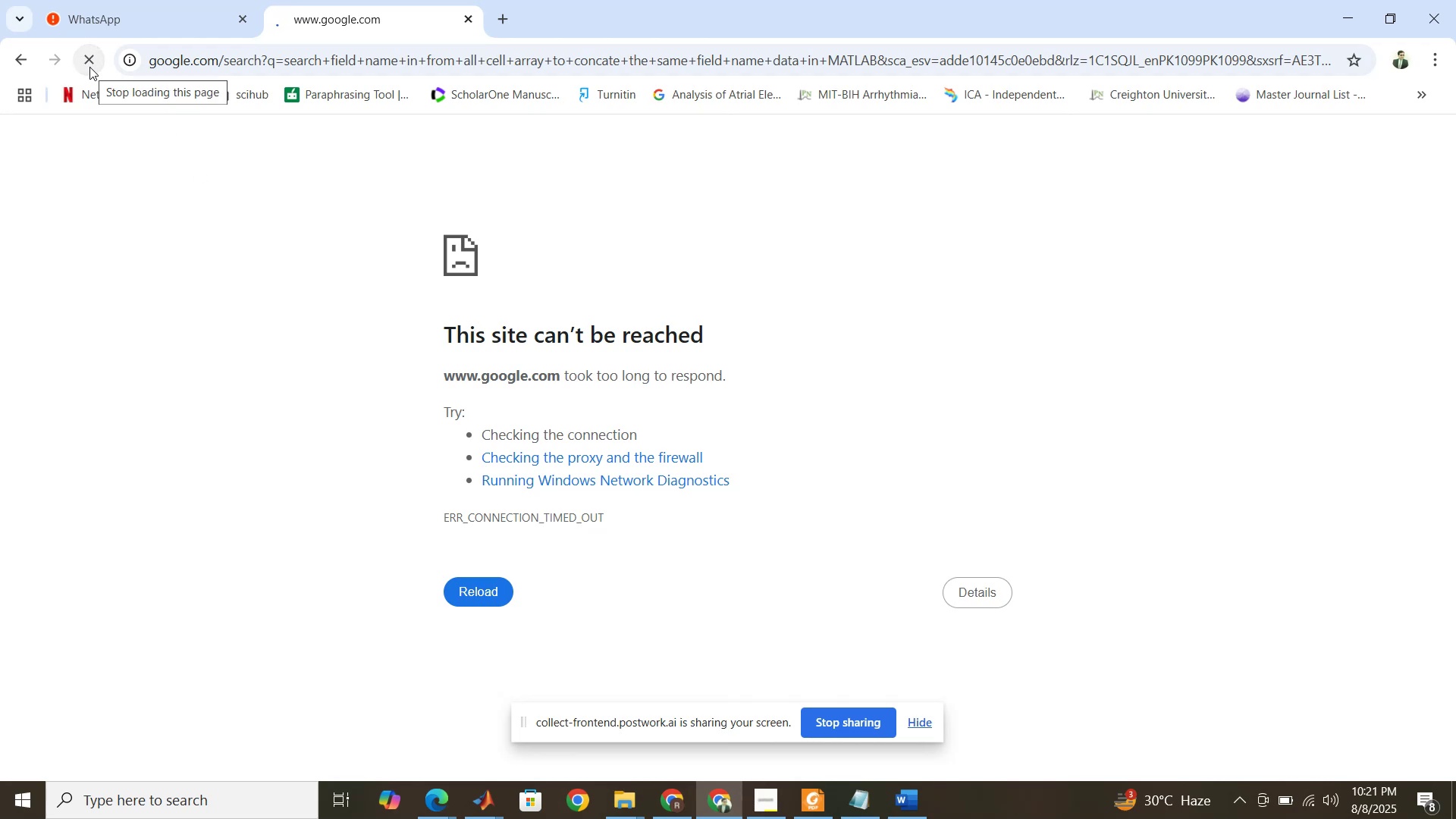 
left_click([1308, 802])
 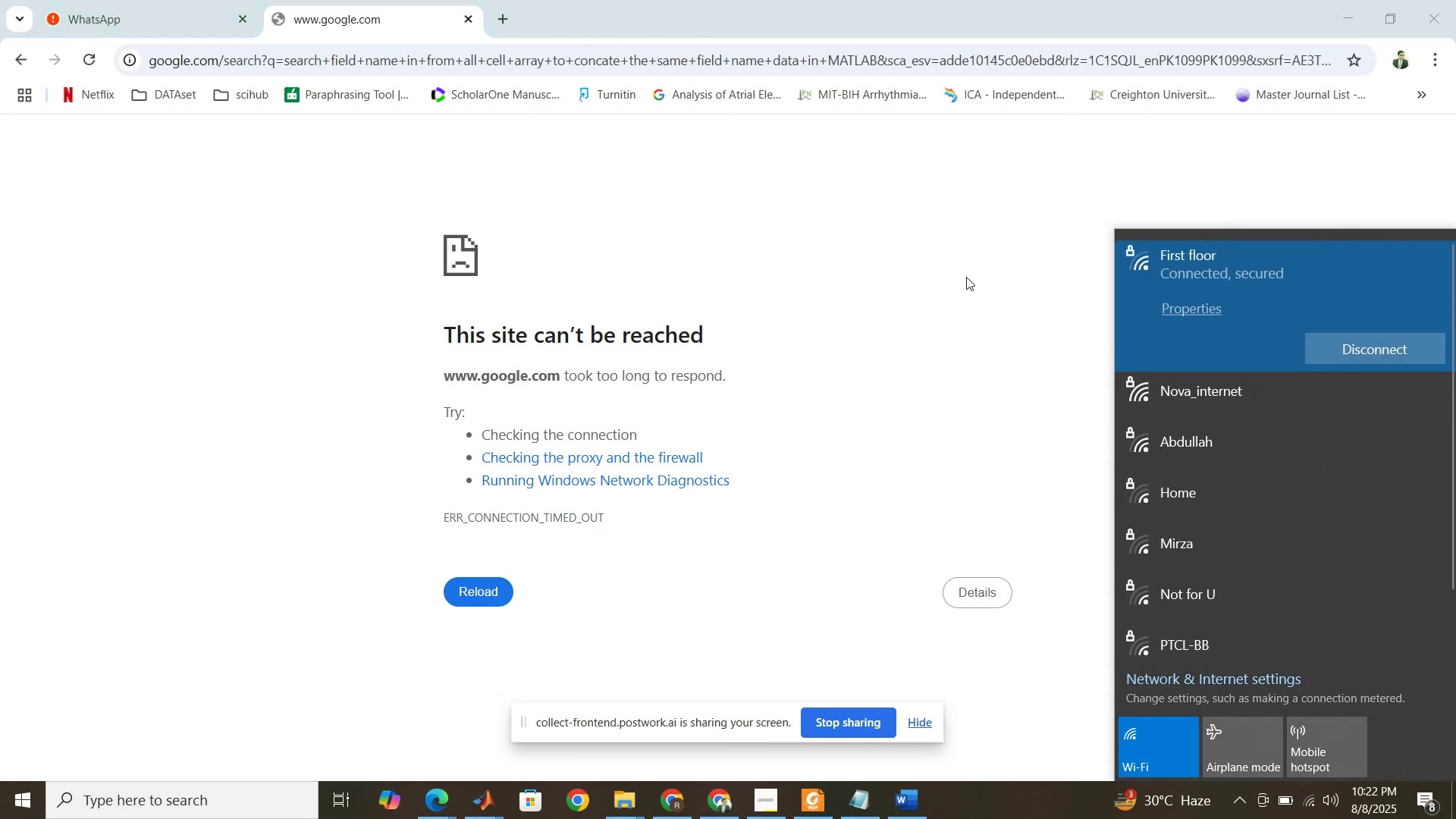 
left_click([966, 277])
 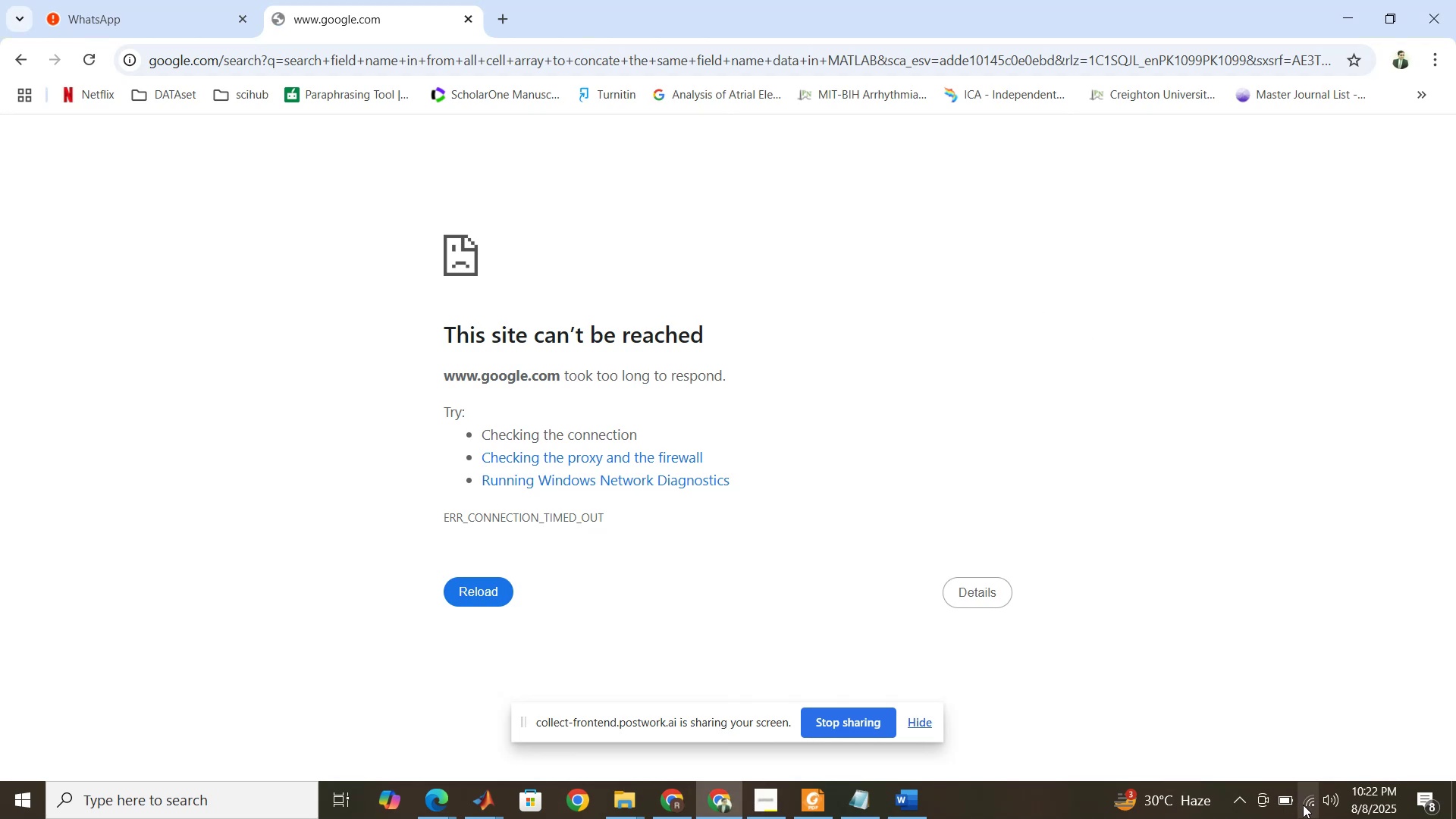 
left_click([1304, 805])
 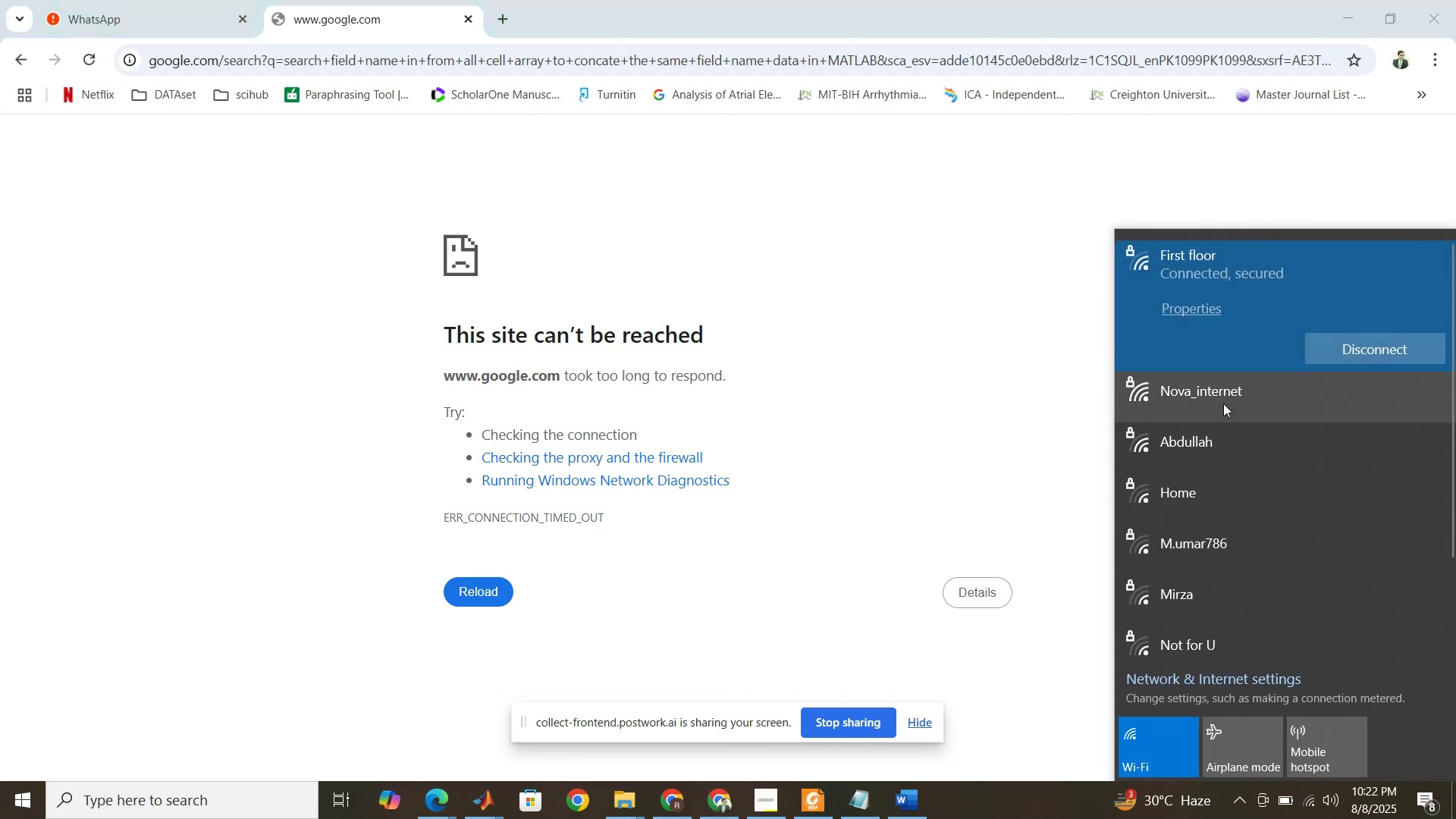 
left_click([1223, 403])
 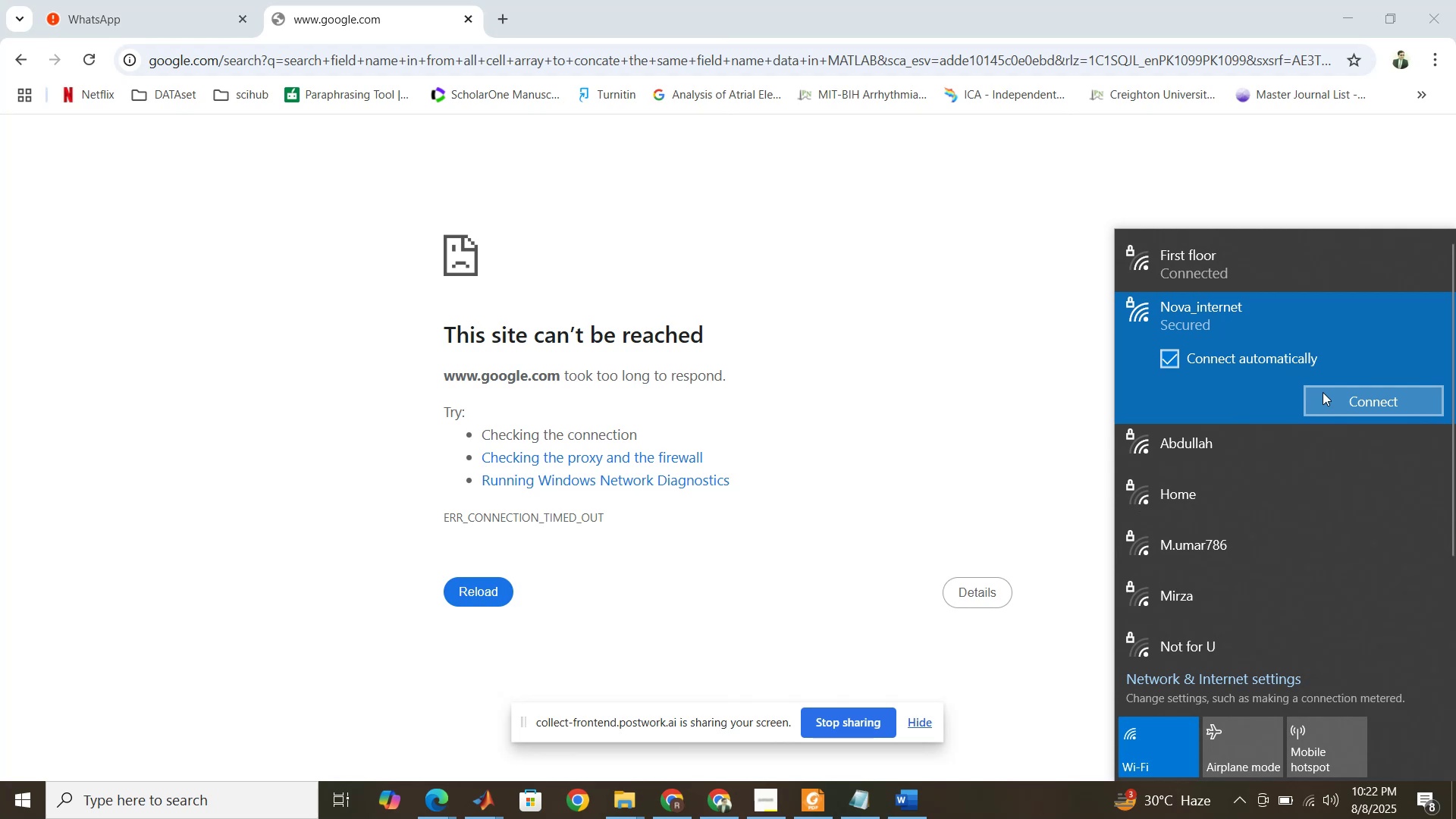 
left_click([1330, 392])
 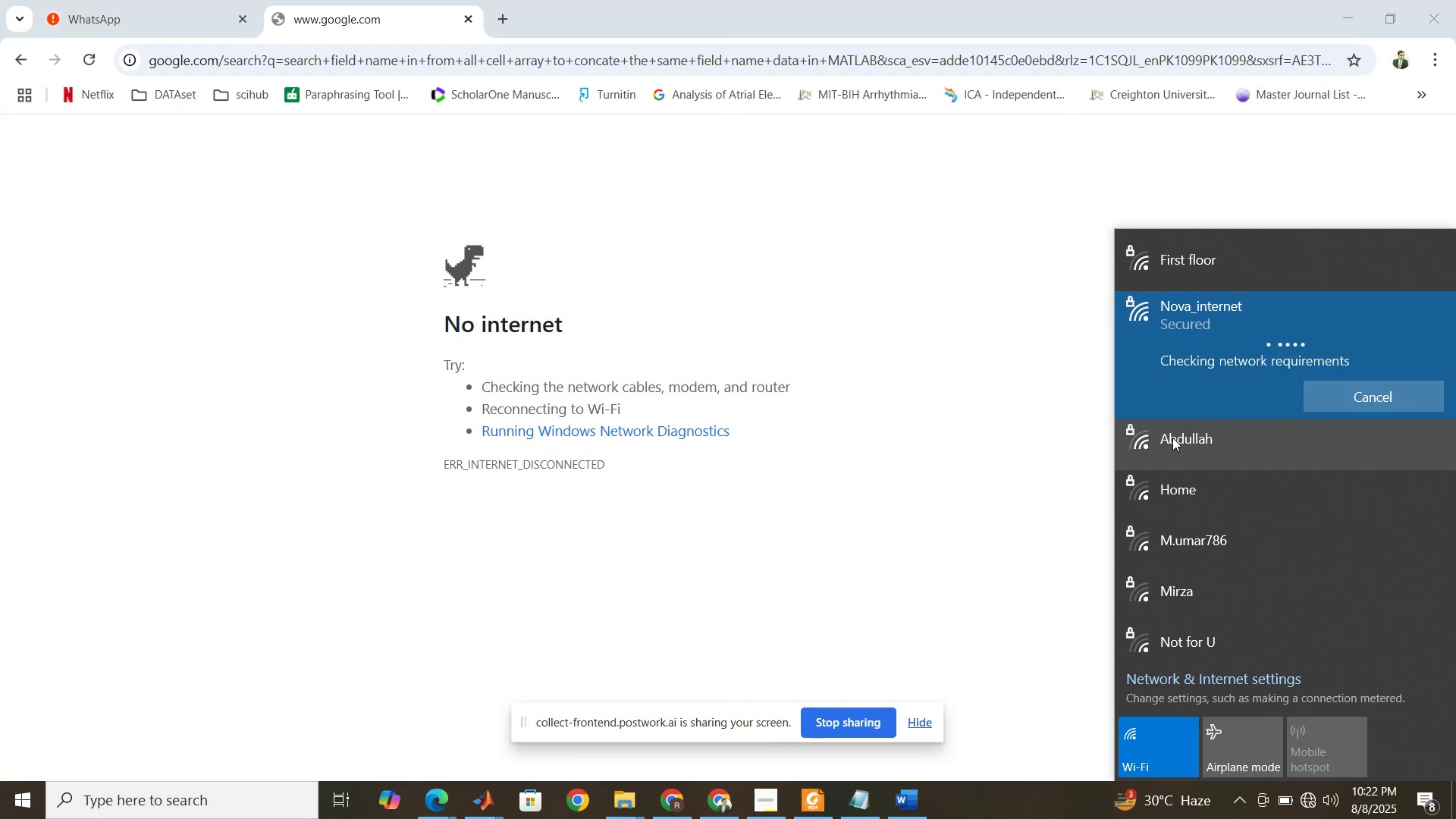 
wait(10.53)
 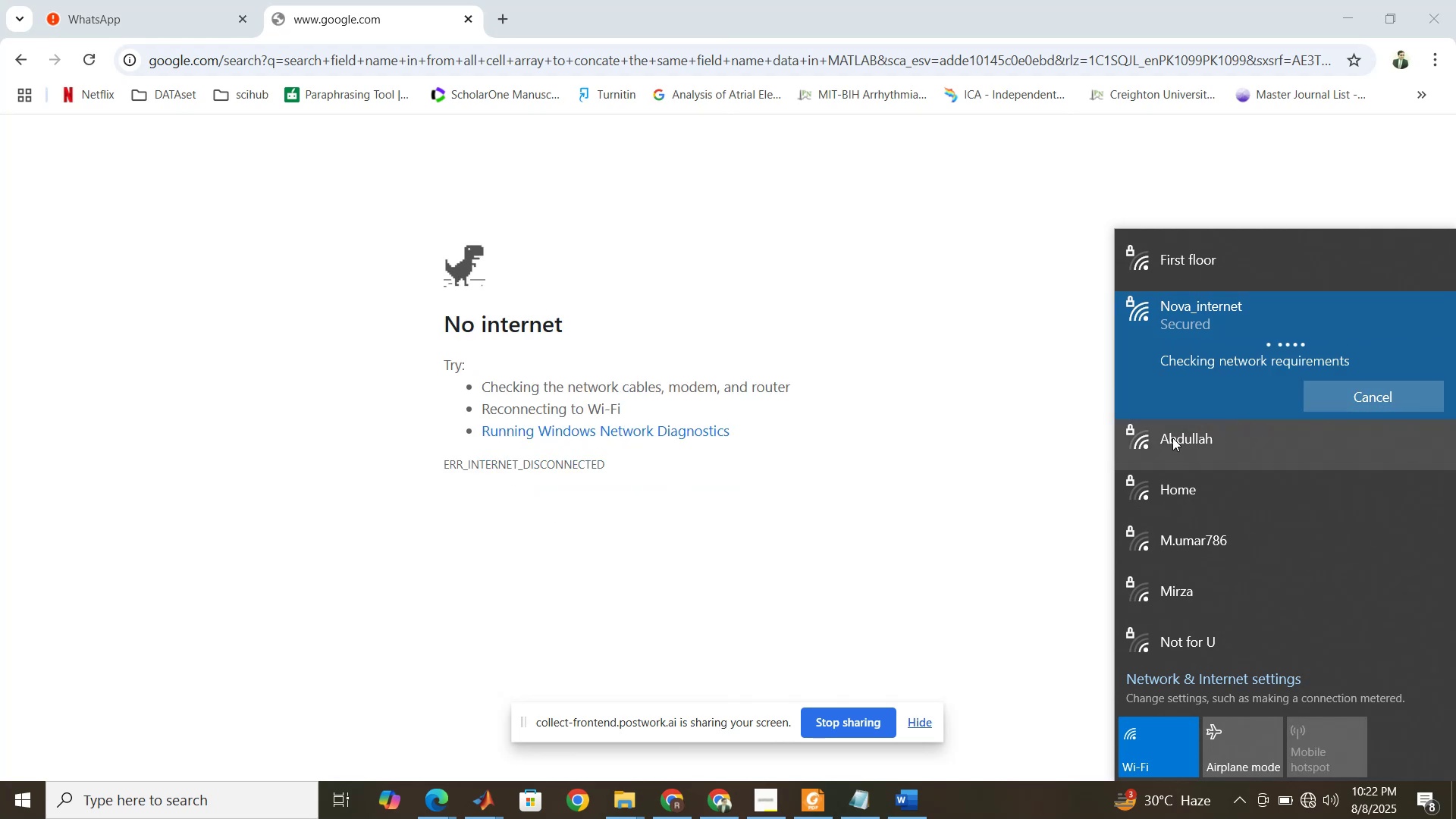 
left_click([1341, 402])
 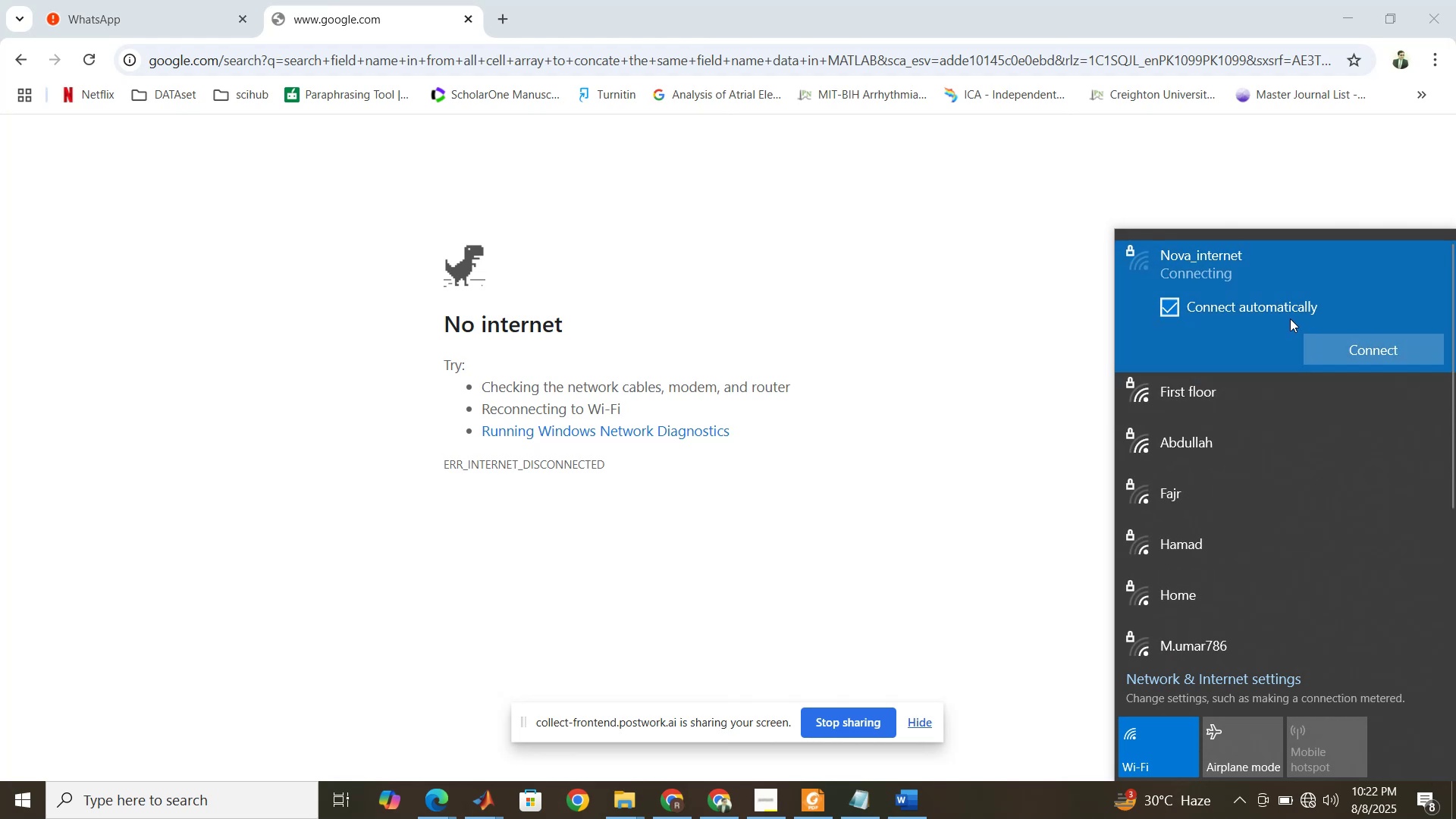 
left_click([1257, 390])
 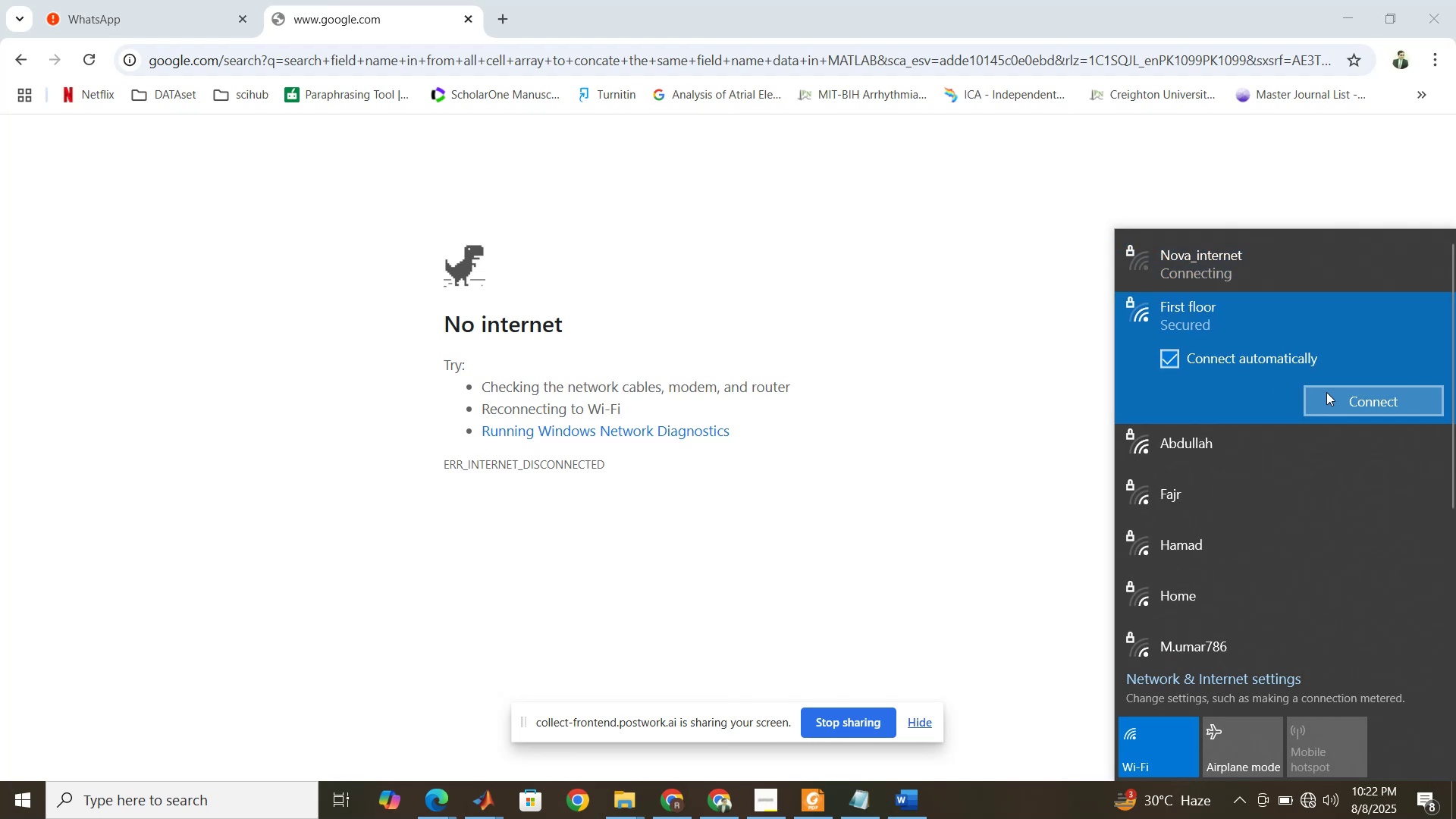 
left_click([1327, 393])
 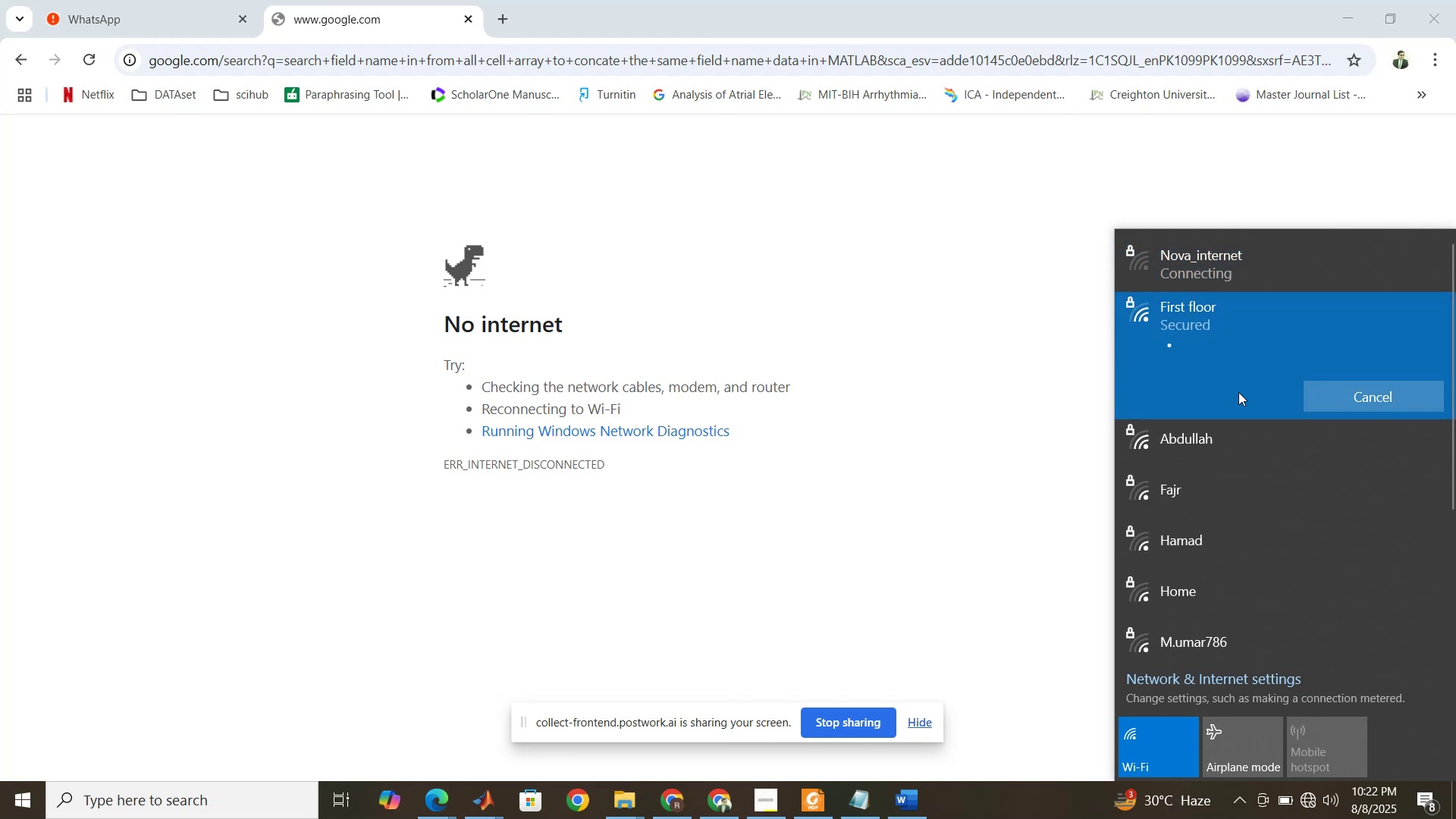 
mouse_move([1186, 404])
 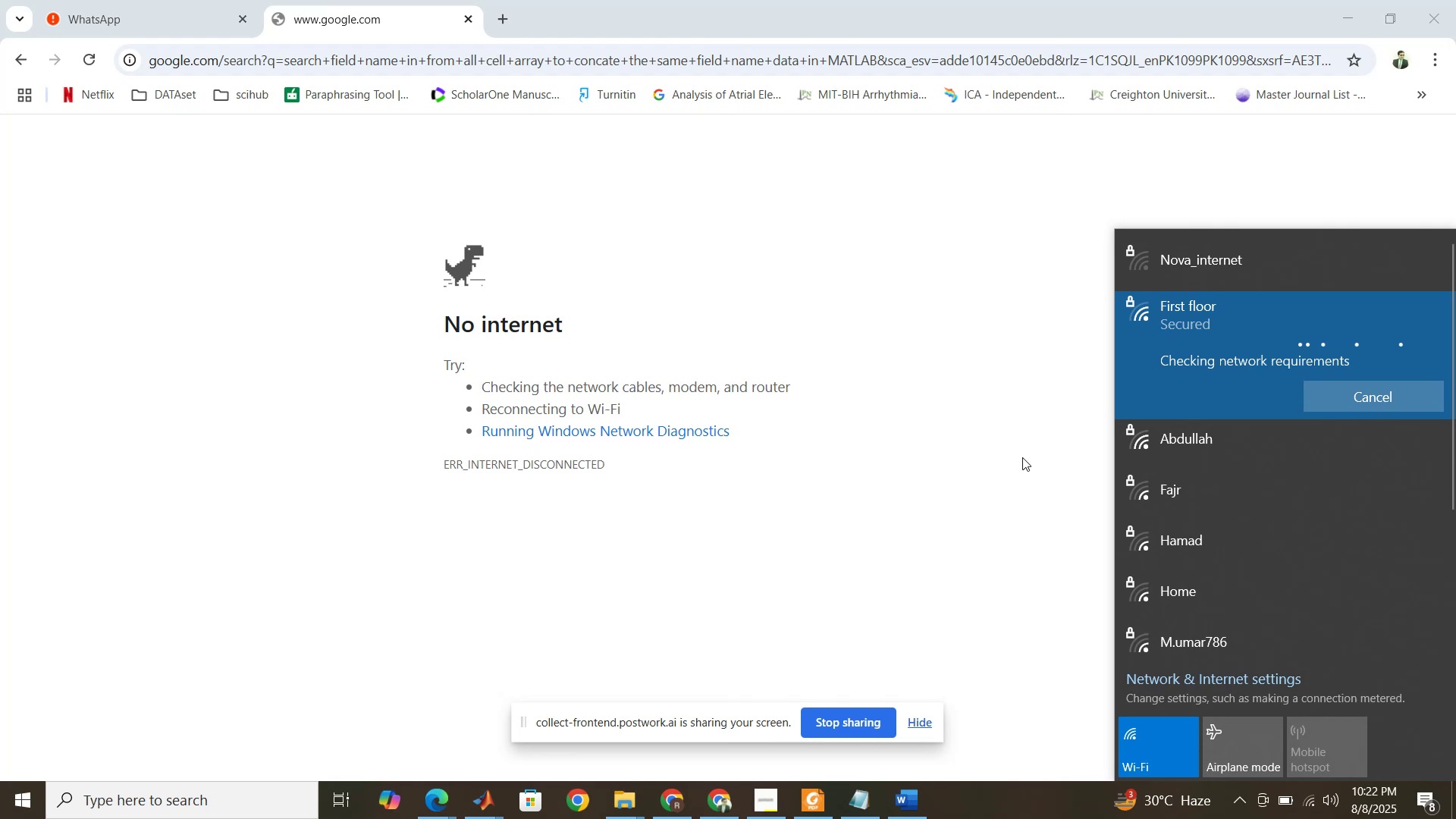 
mouse_move([439, 774])
 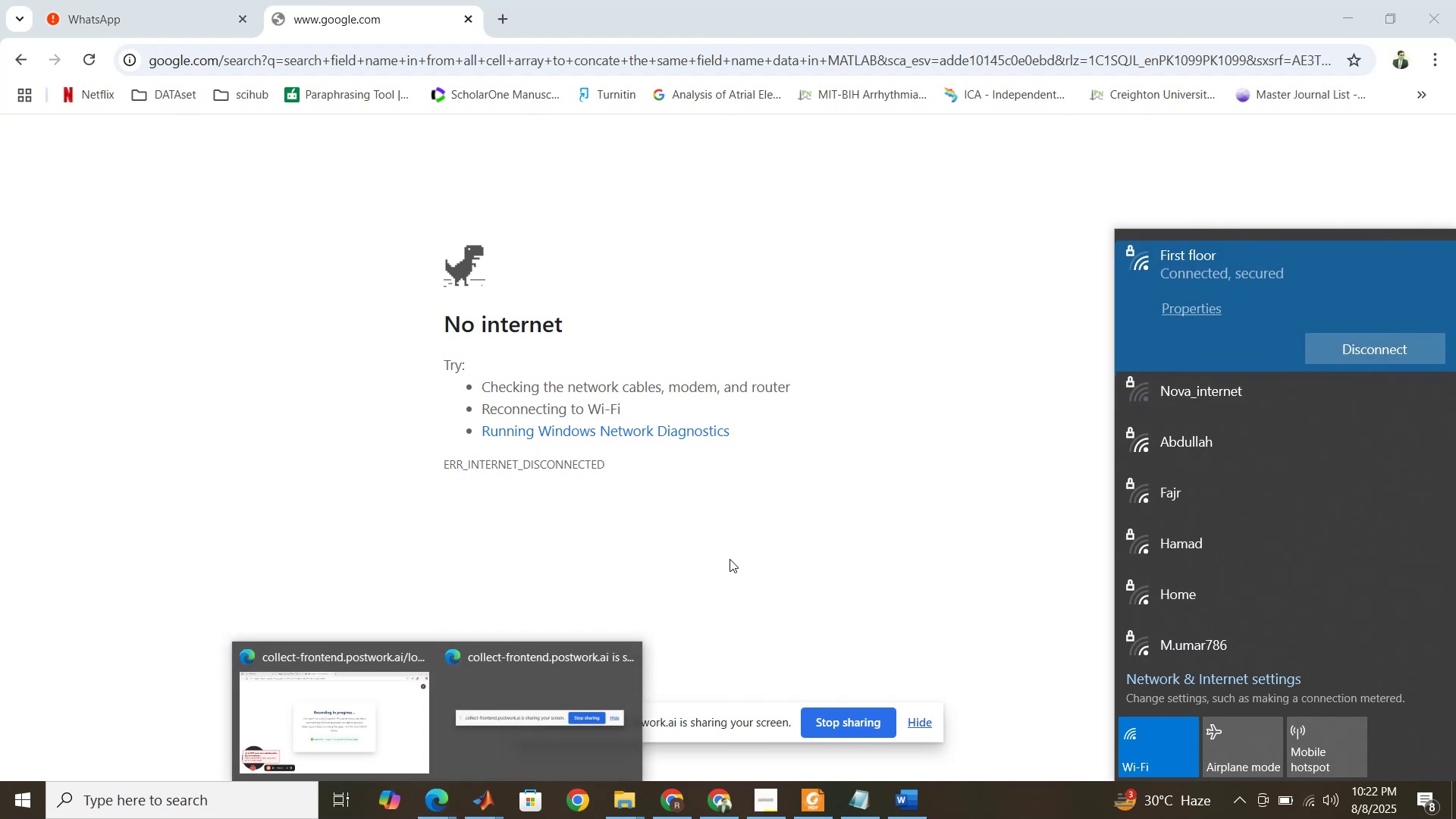 
left_click([761, 541])
 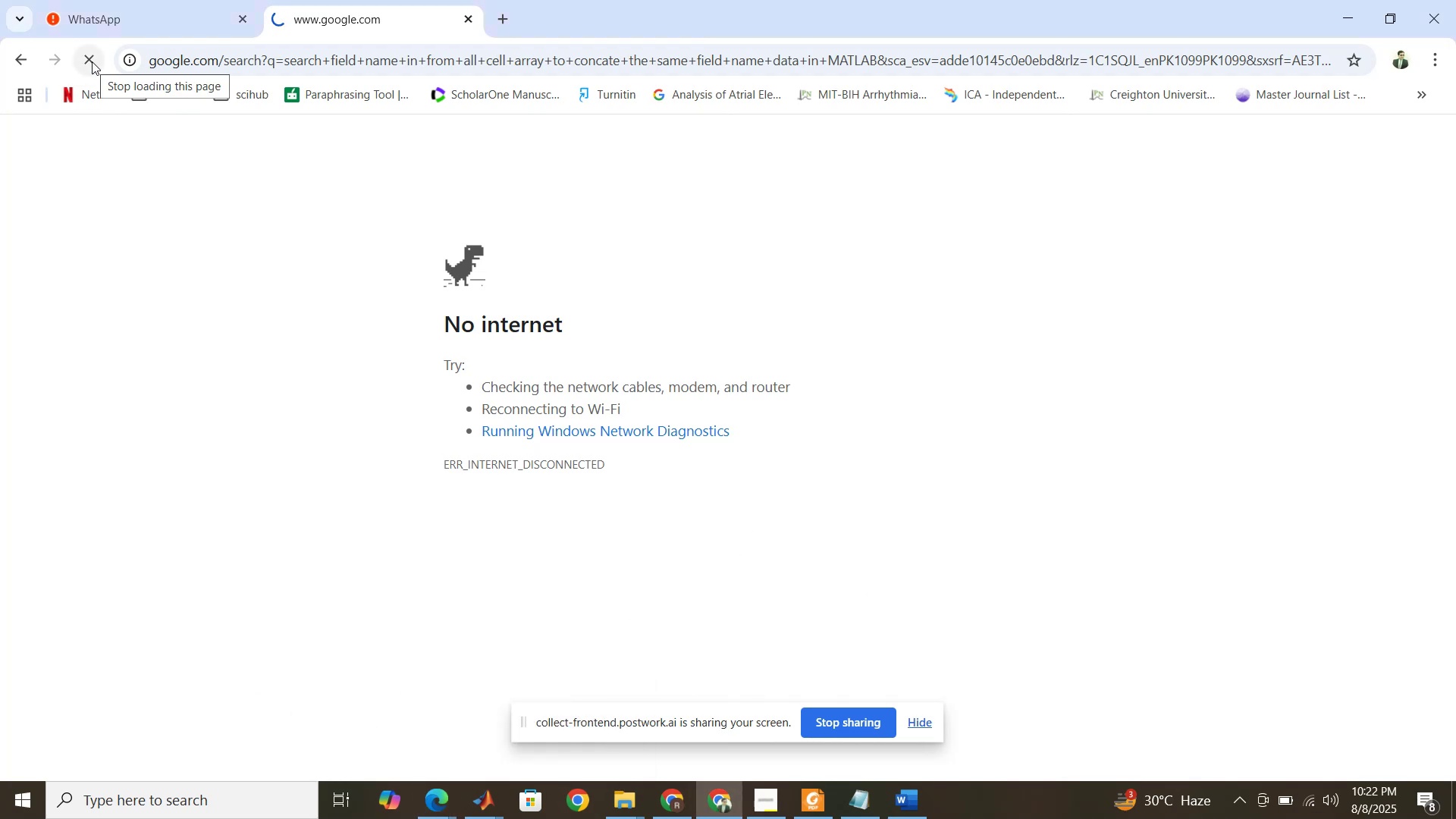 
left_click([92, 61])
 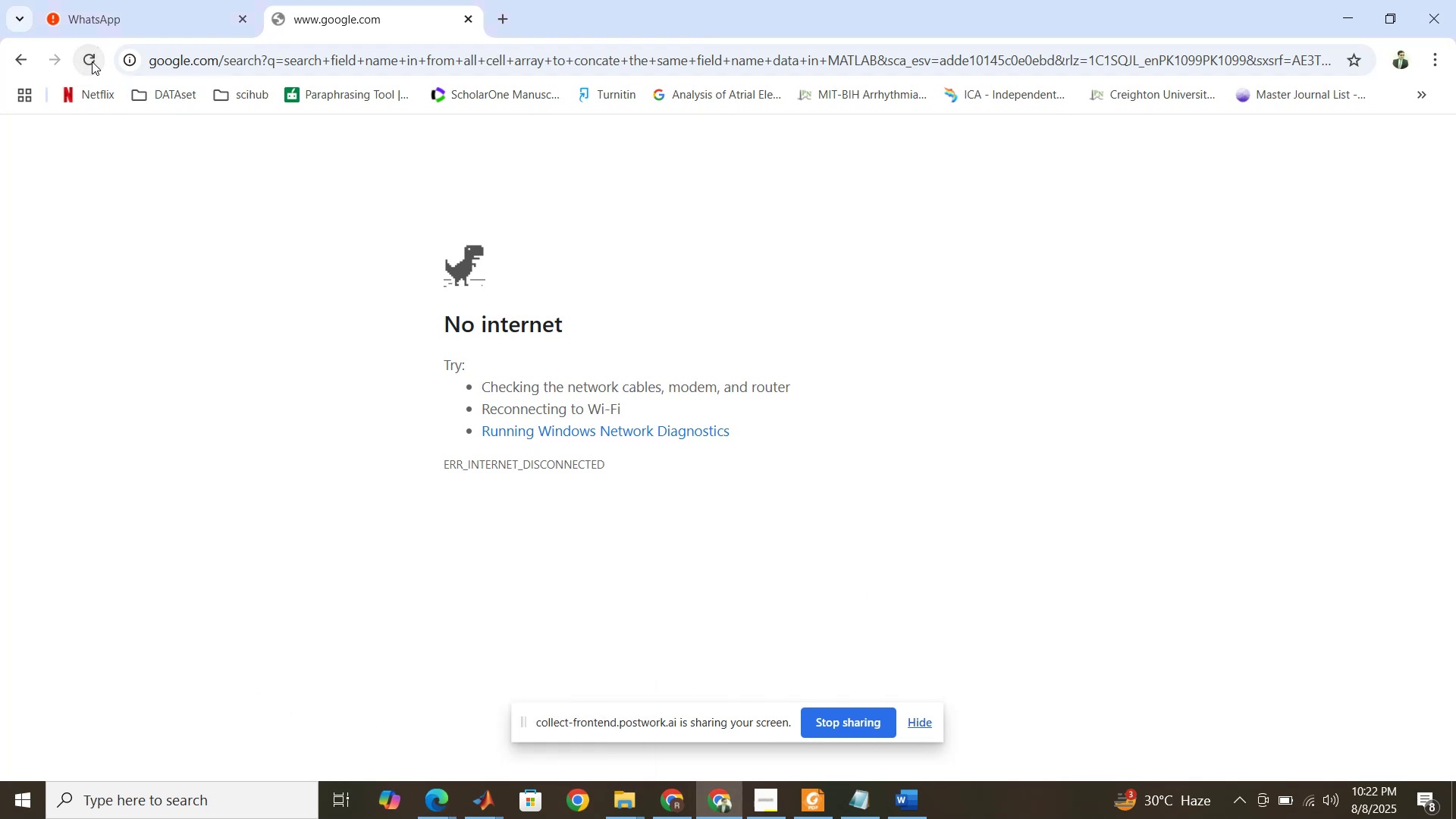 
left_click([92, 61])
 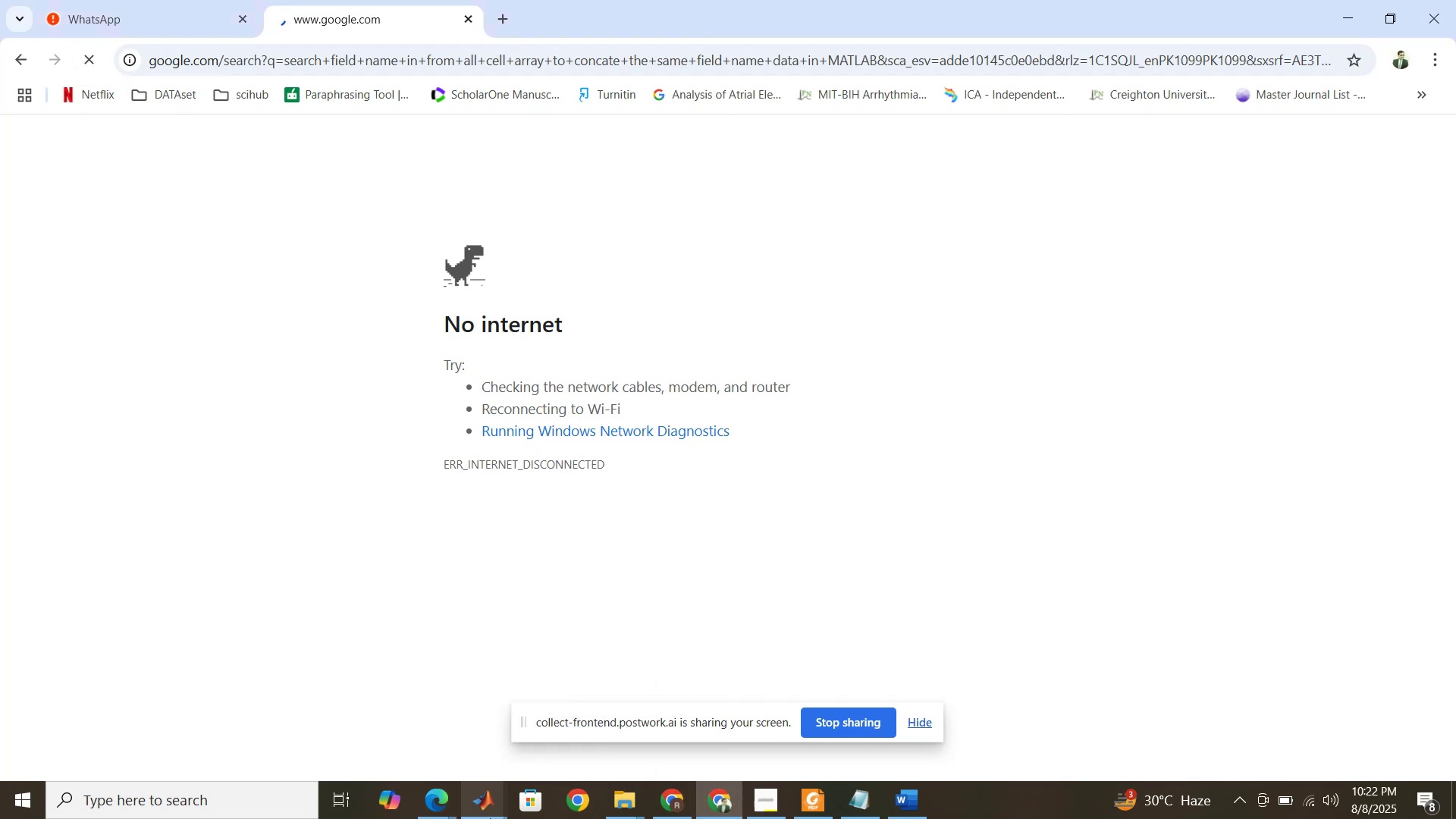 
left_click([491, 814])
 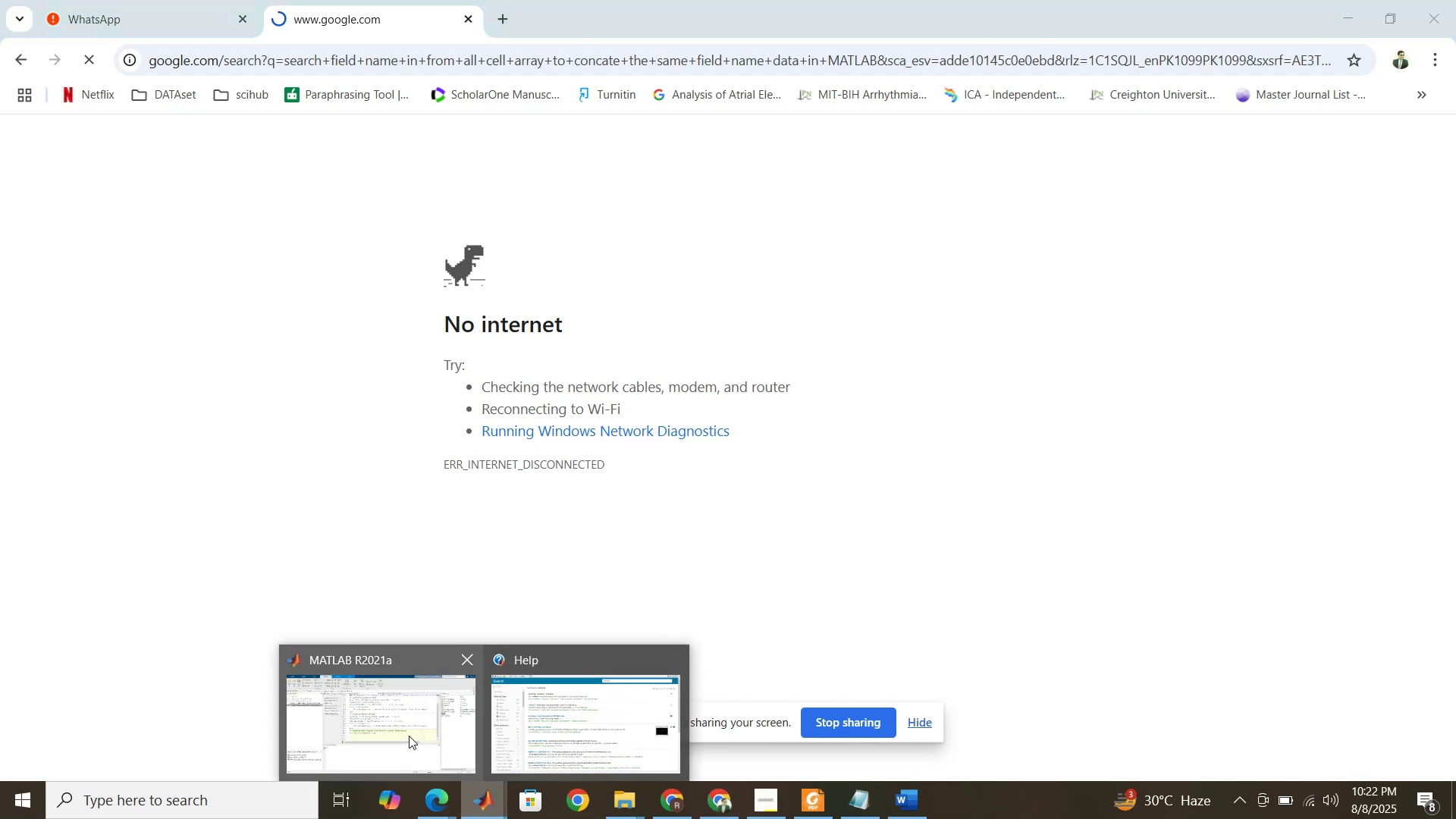 
left_click([409, 736])
 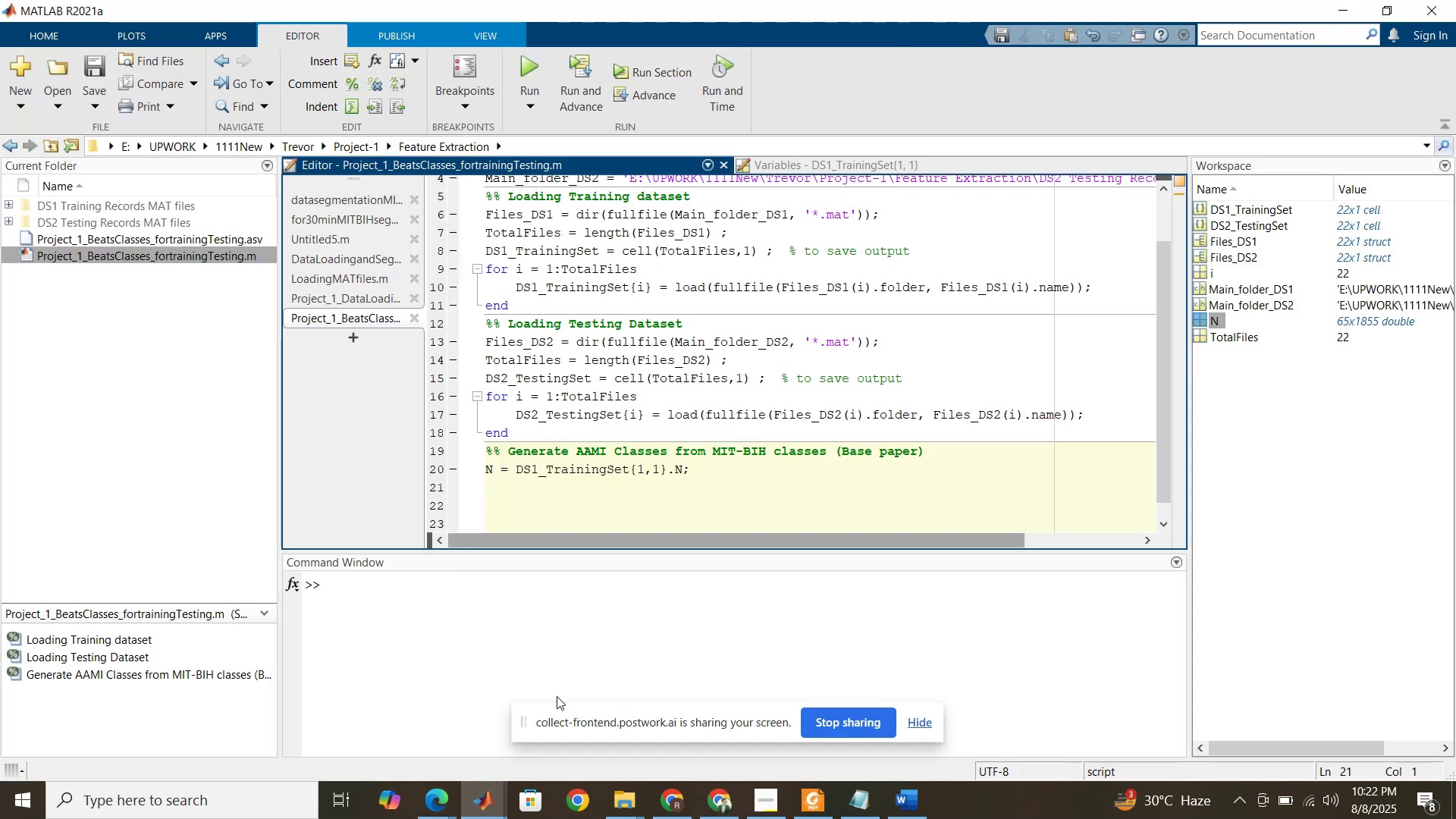 
left_click([438, 794])
 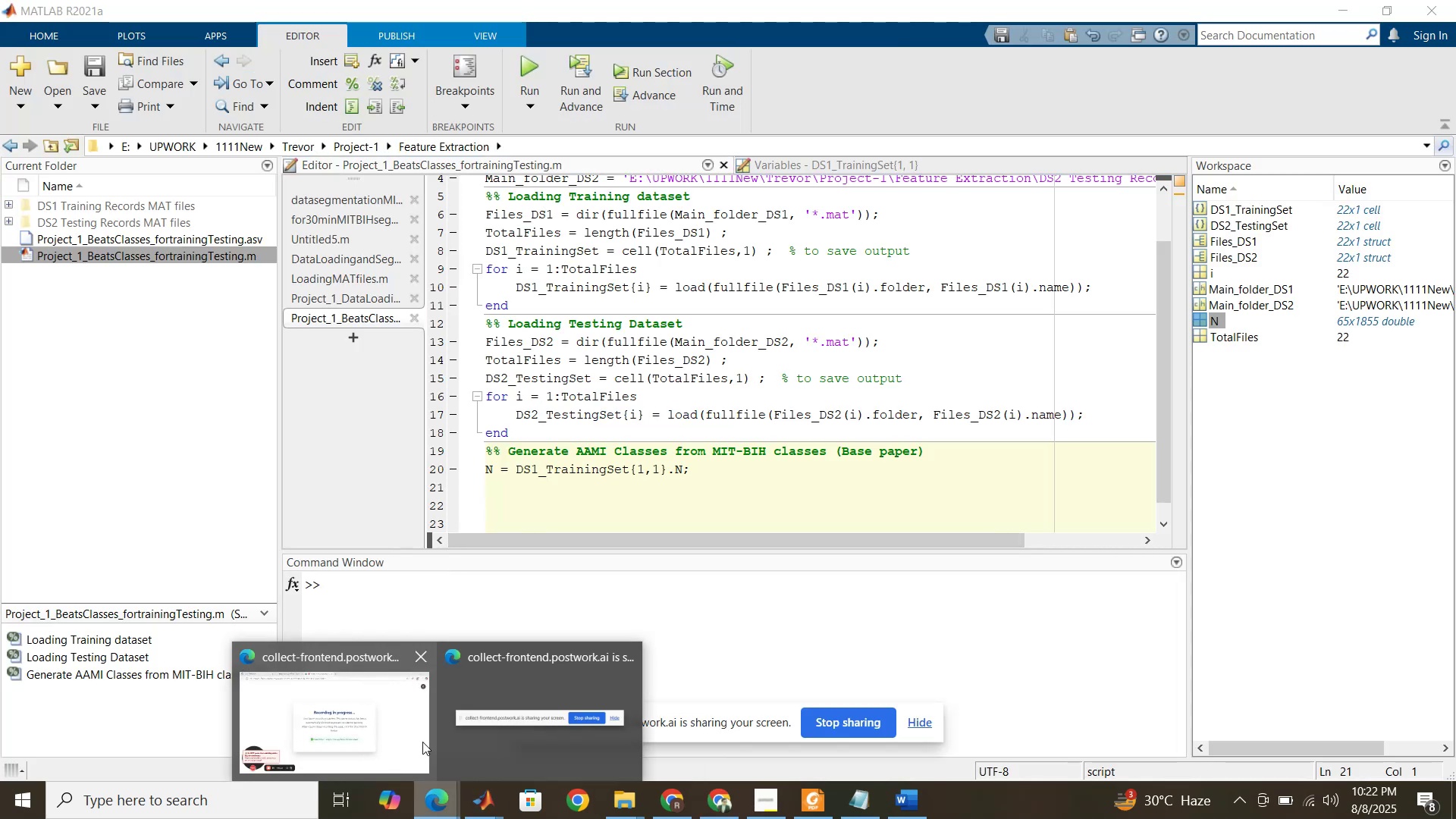 
left_click([422, 742])
 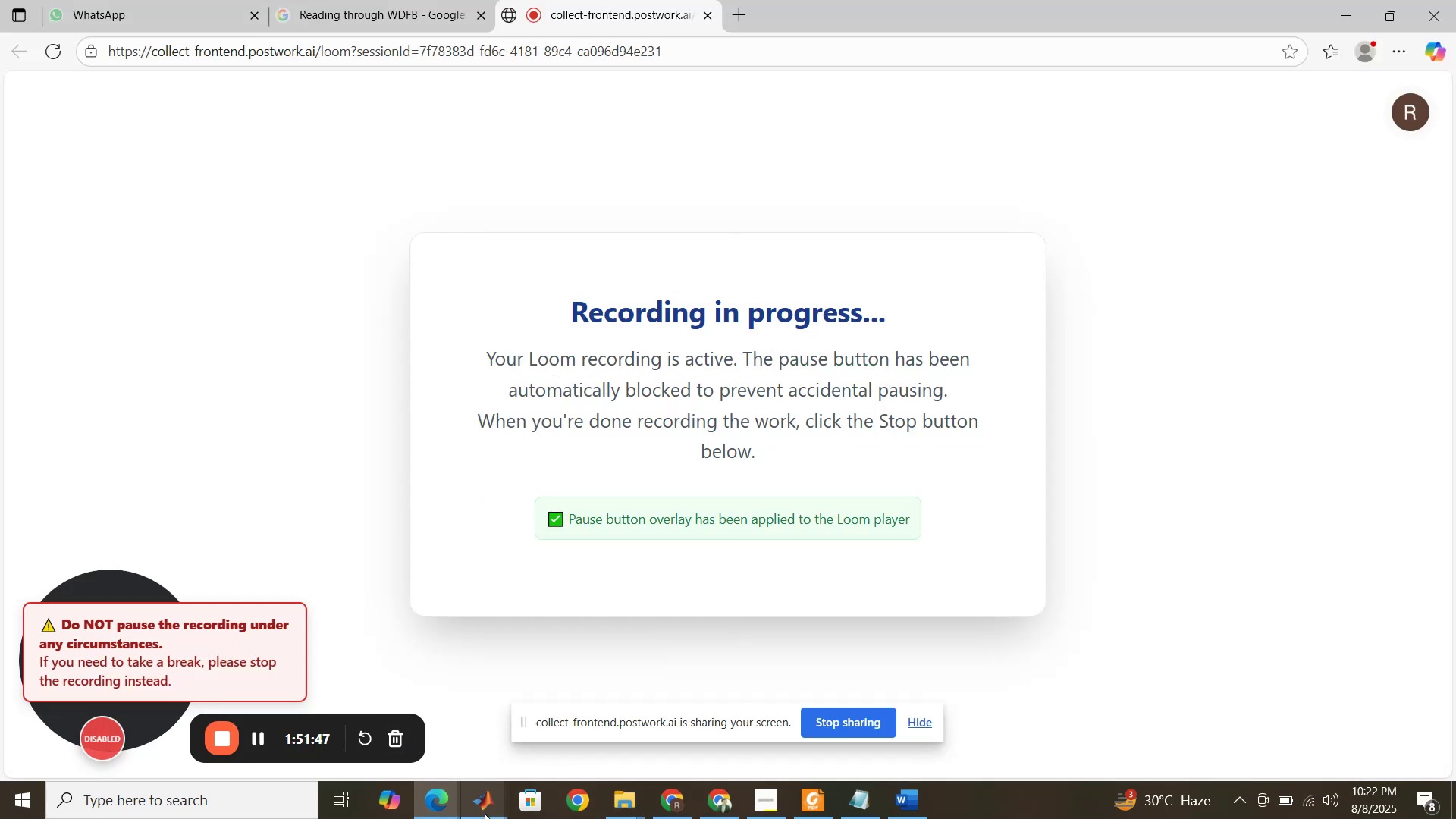 
left_click([433, 724])
 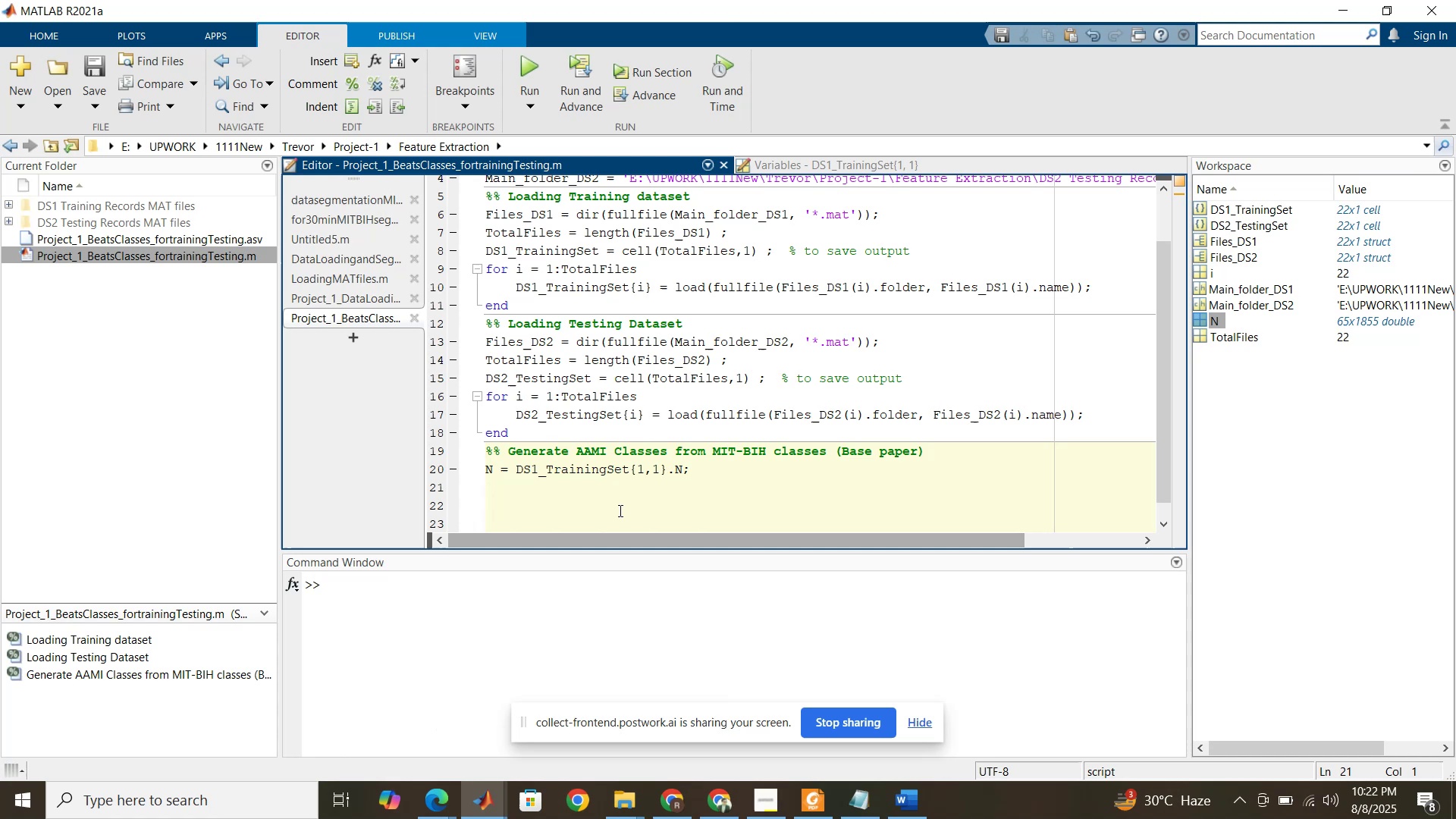 
left_click([618, 491])
 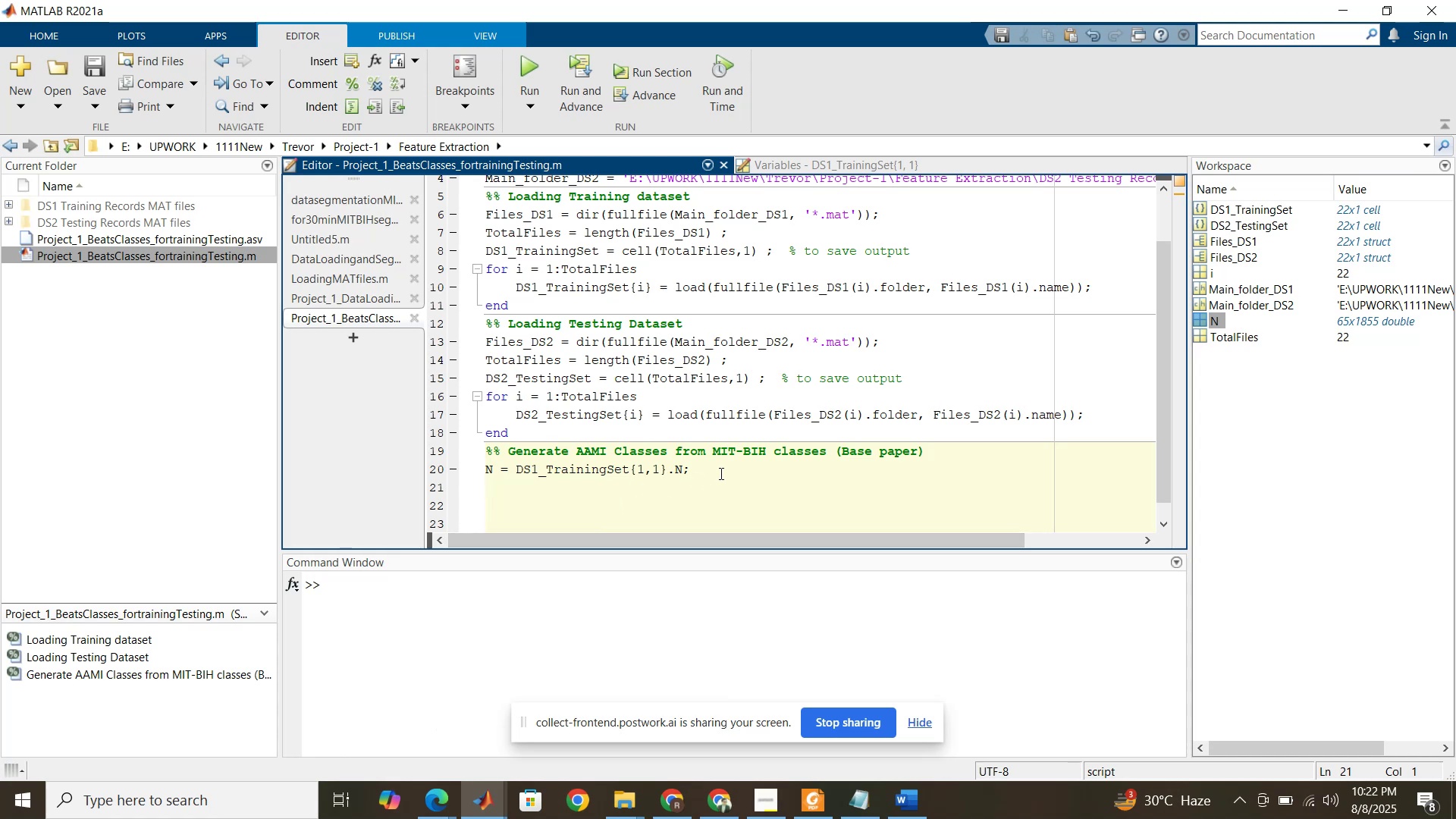 
left_click([722, 472])
 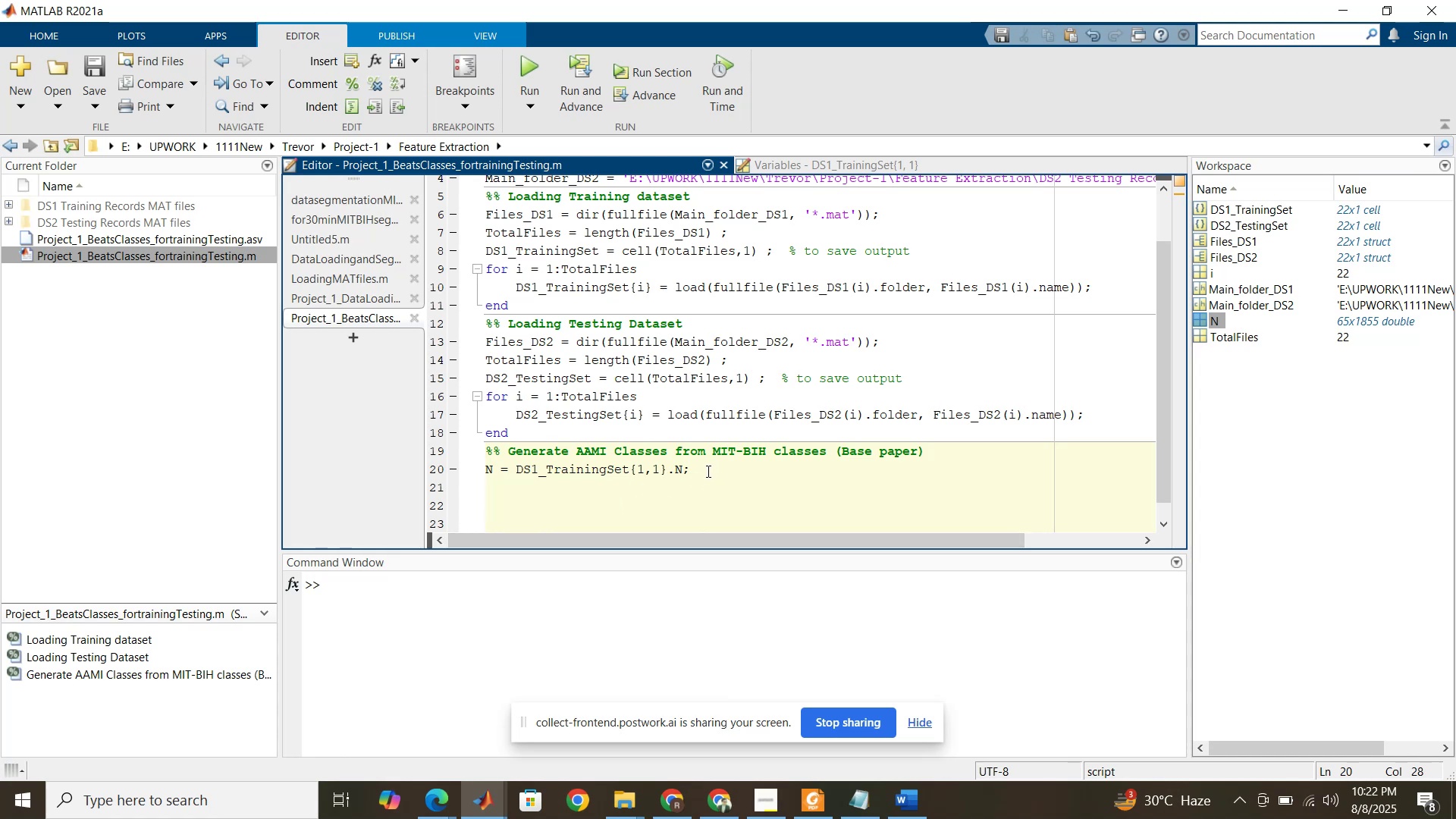 
scroll: coordinate [705, 471], scroll_direction: down, amount: 3.0
 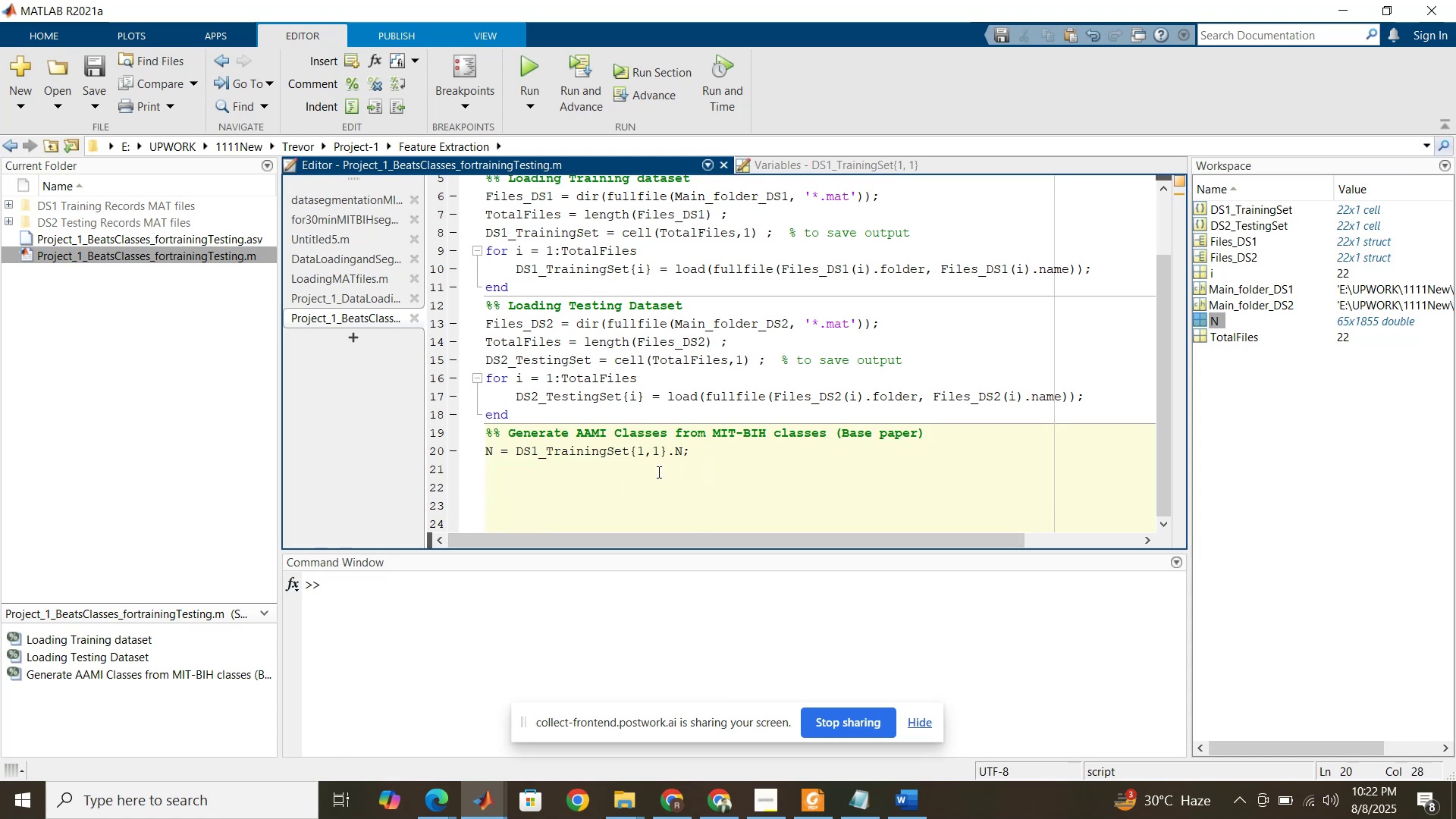 
wait(5.8)
 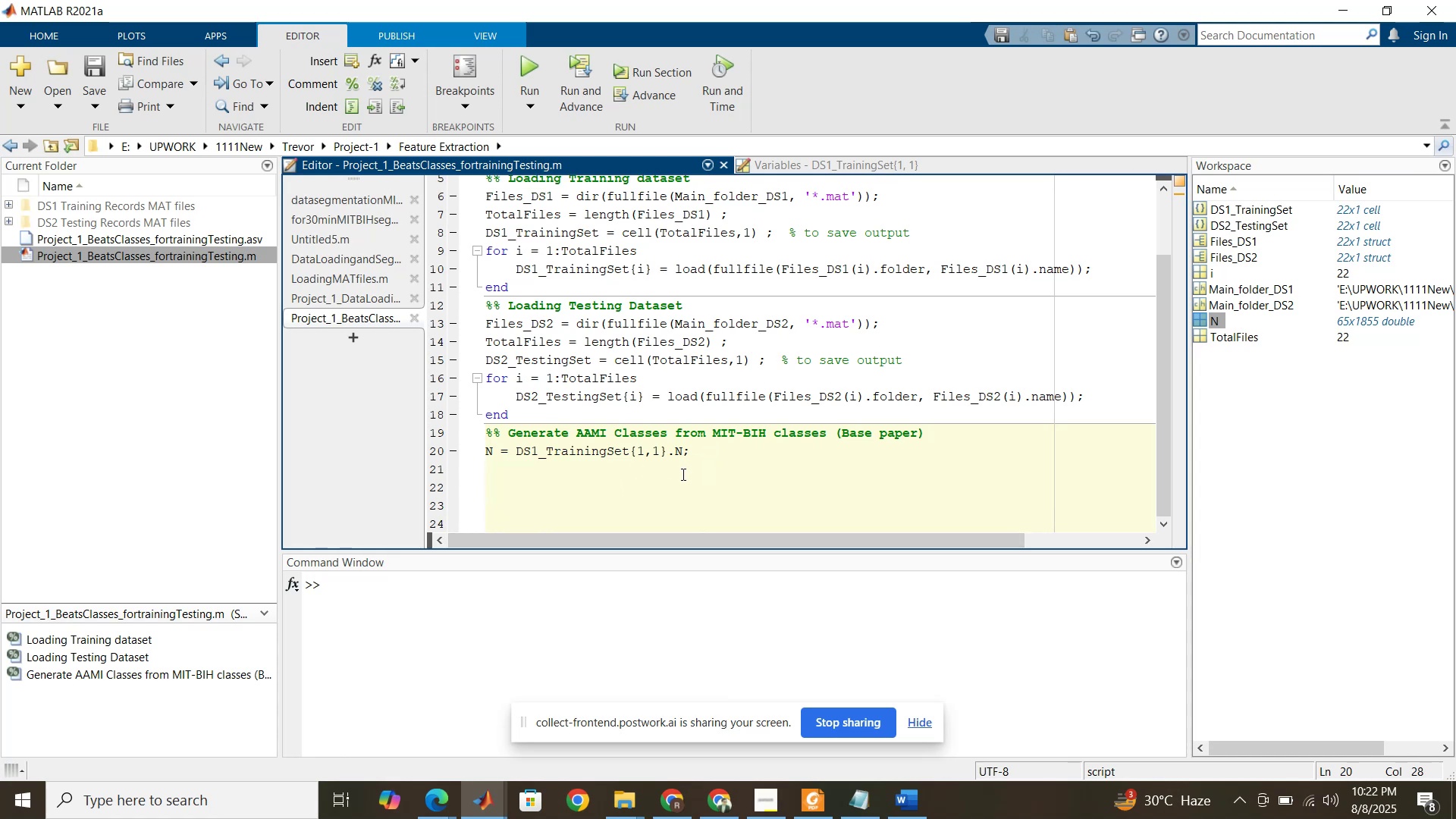 
left_click([495, 449])
 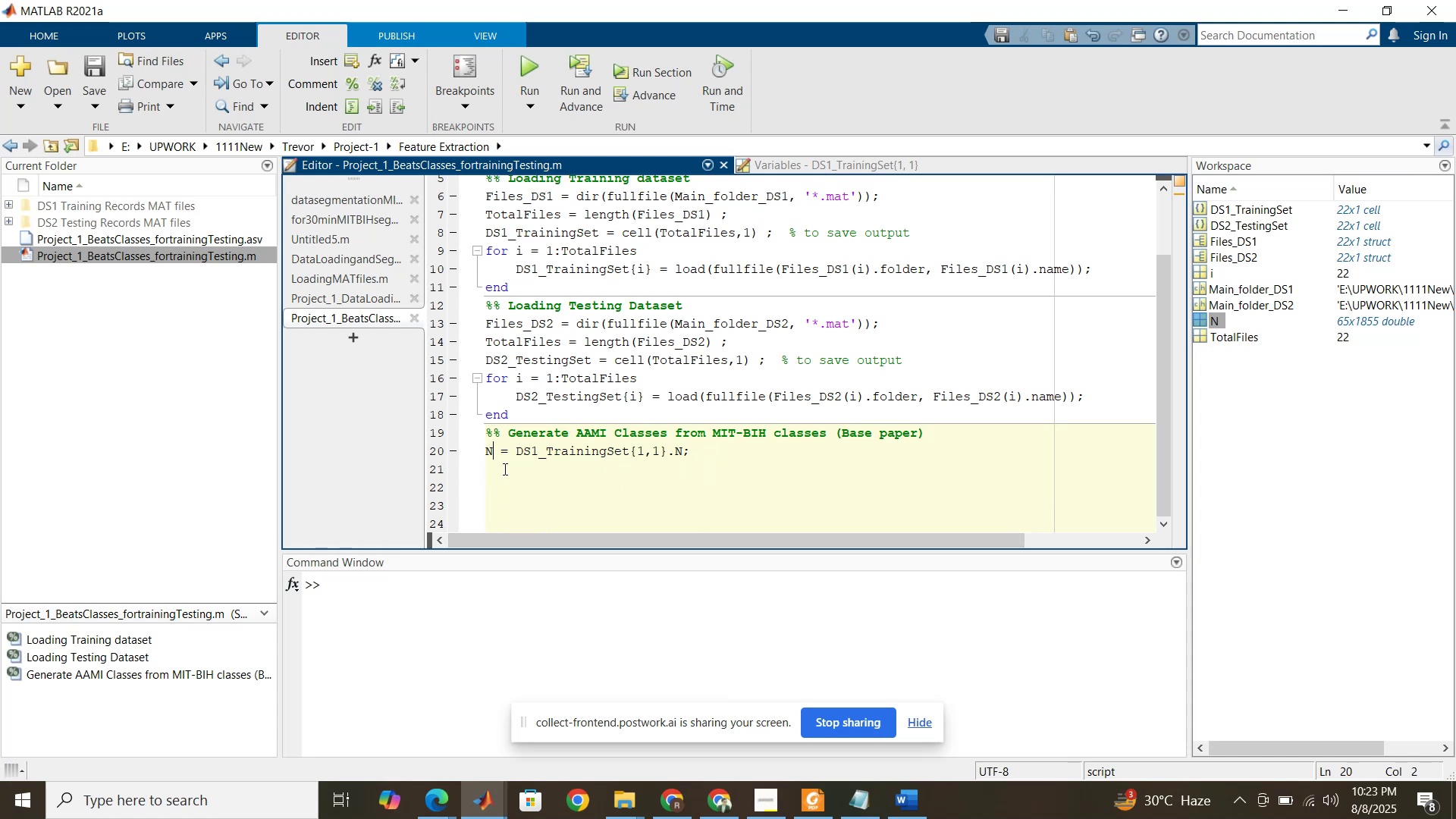 
key(Shift+Minus)
 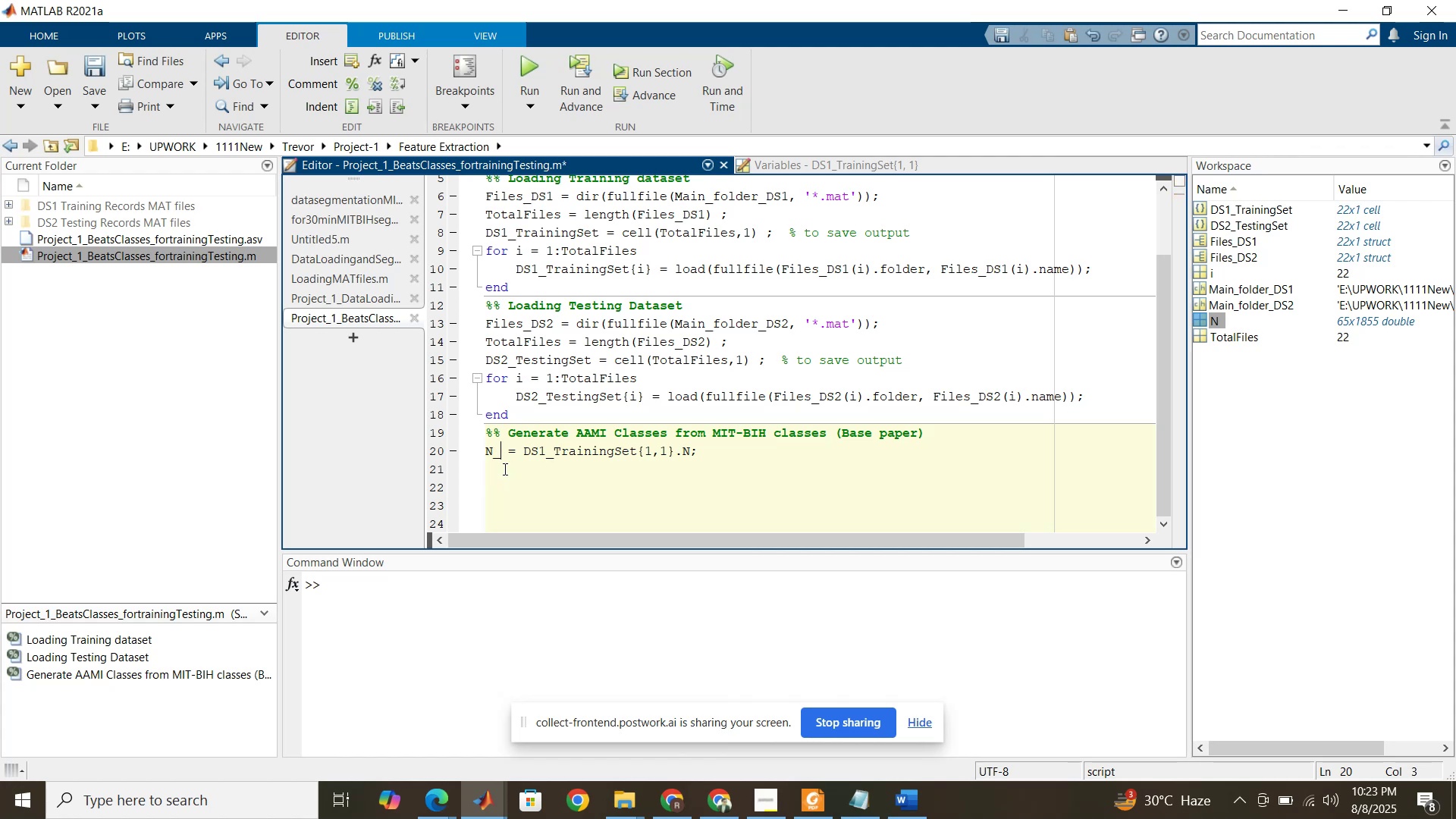 
key(1)
 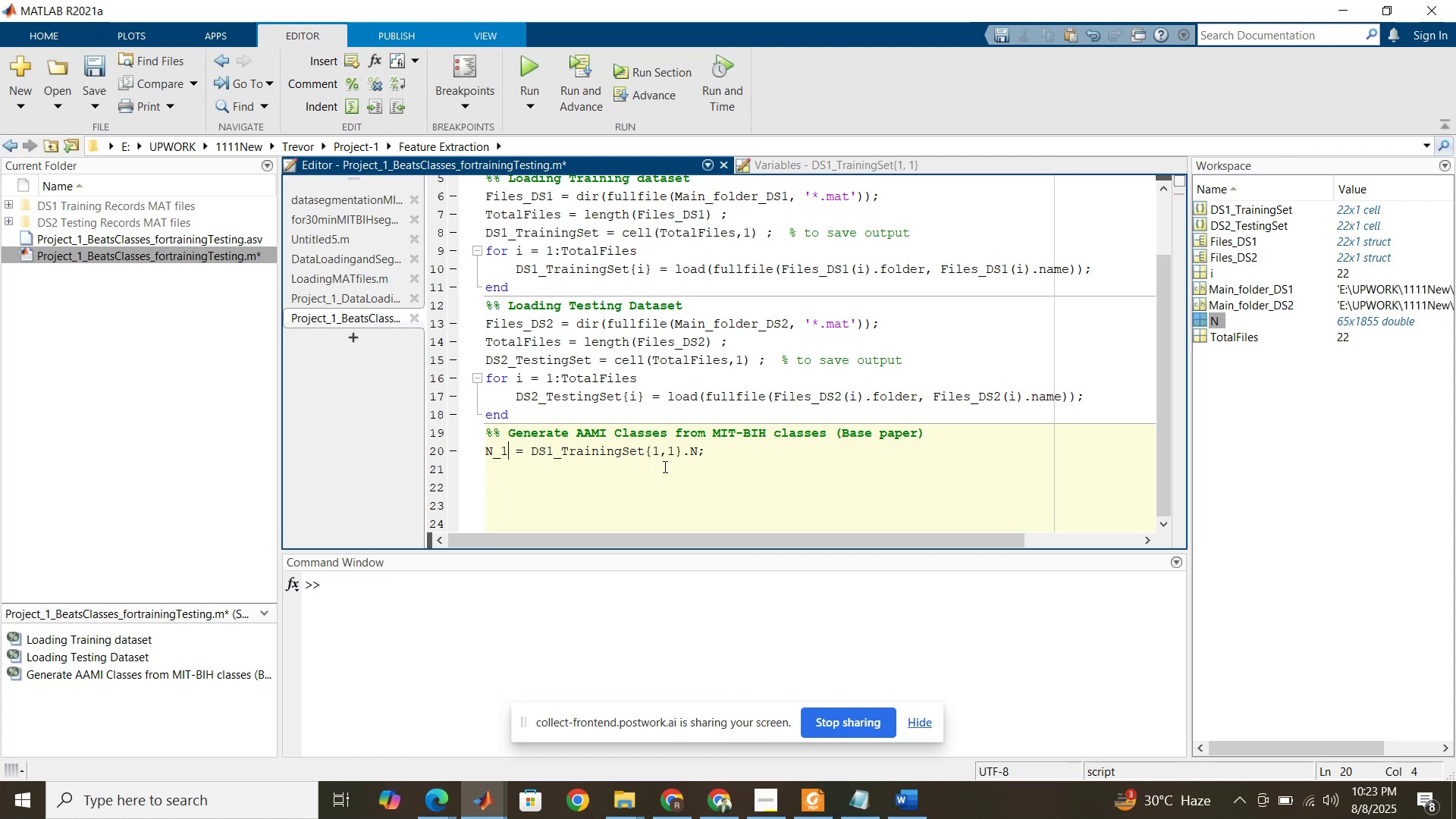 
left_click_drag(start_coordinate=[707, 451], to_coordinate=[482, 453])
 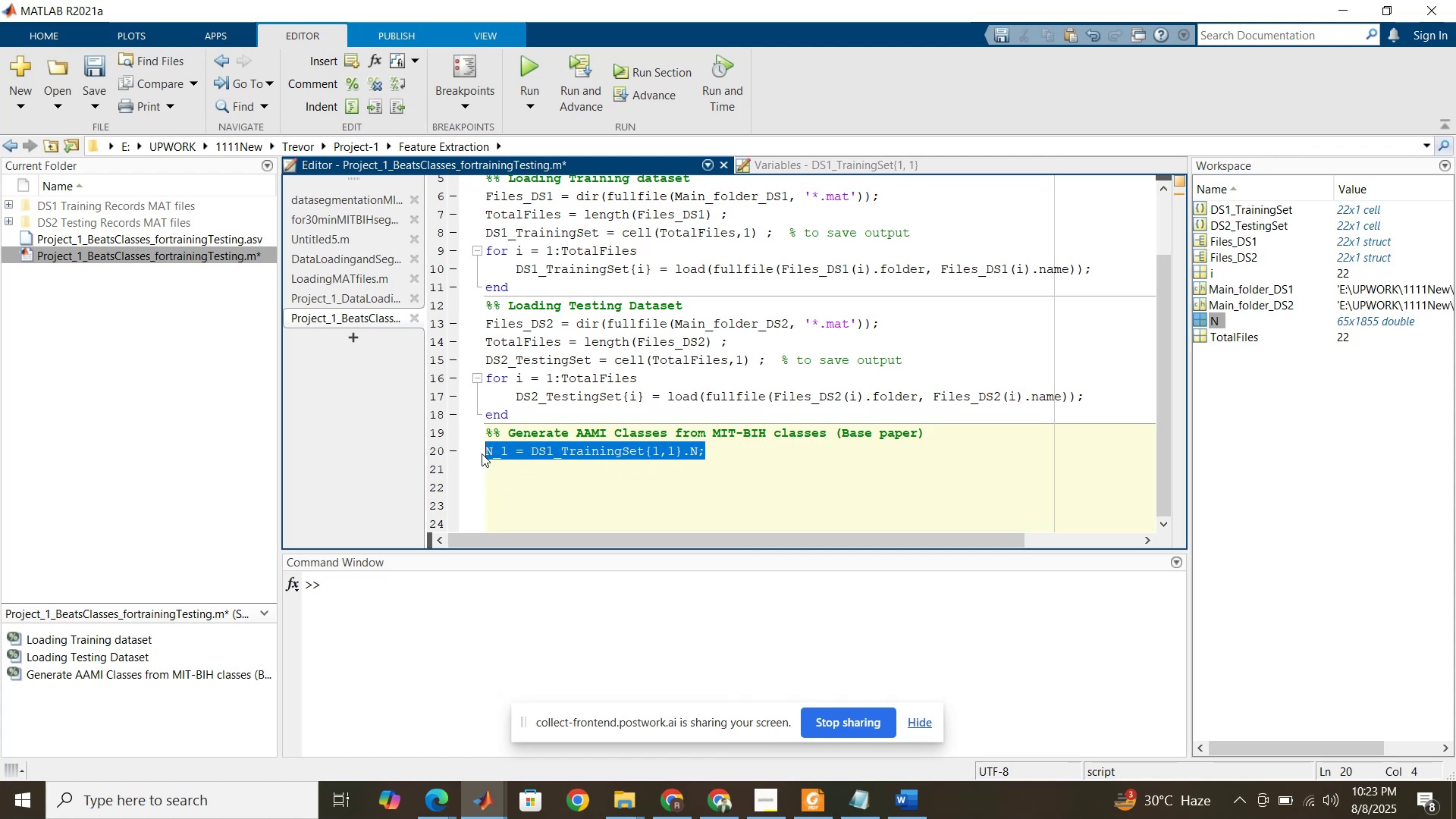 
key(Control+C)
 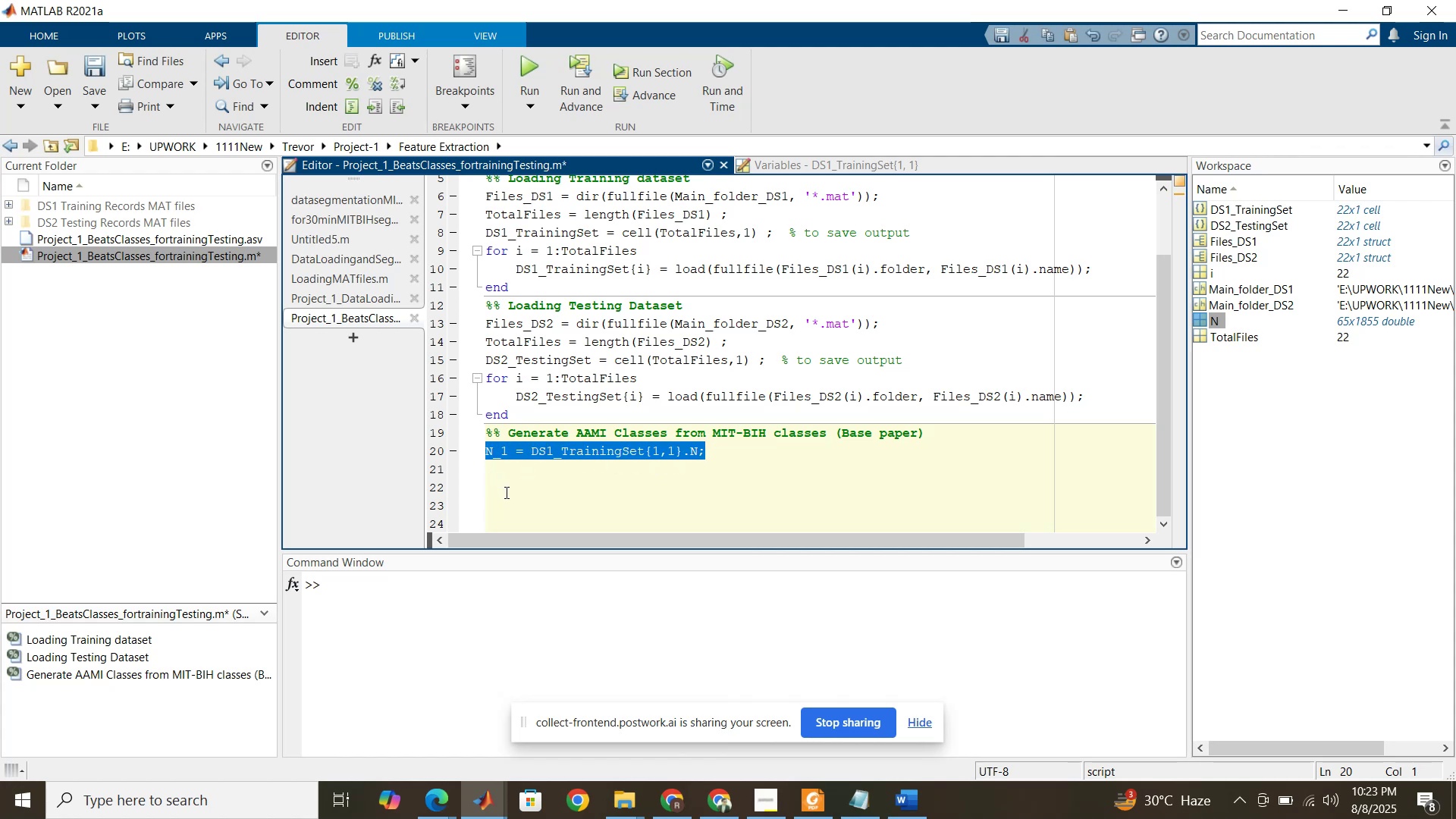 
left_click([505, 492])
 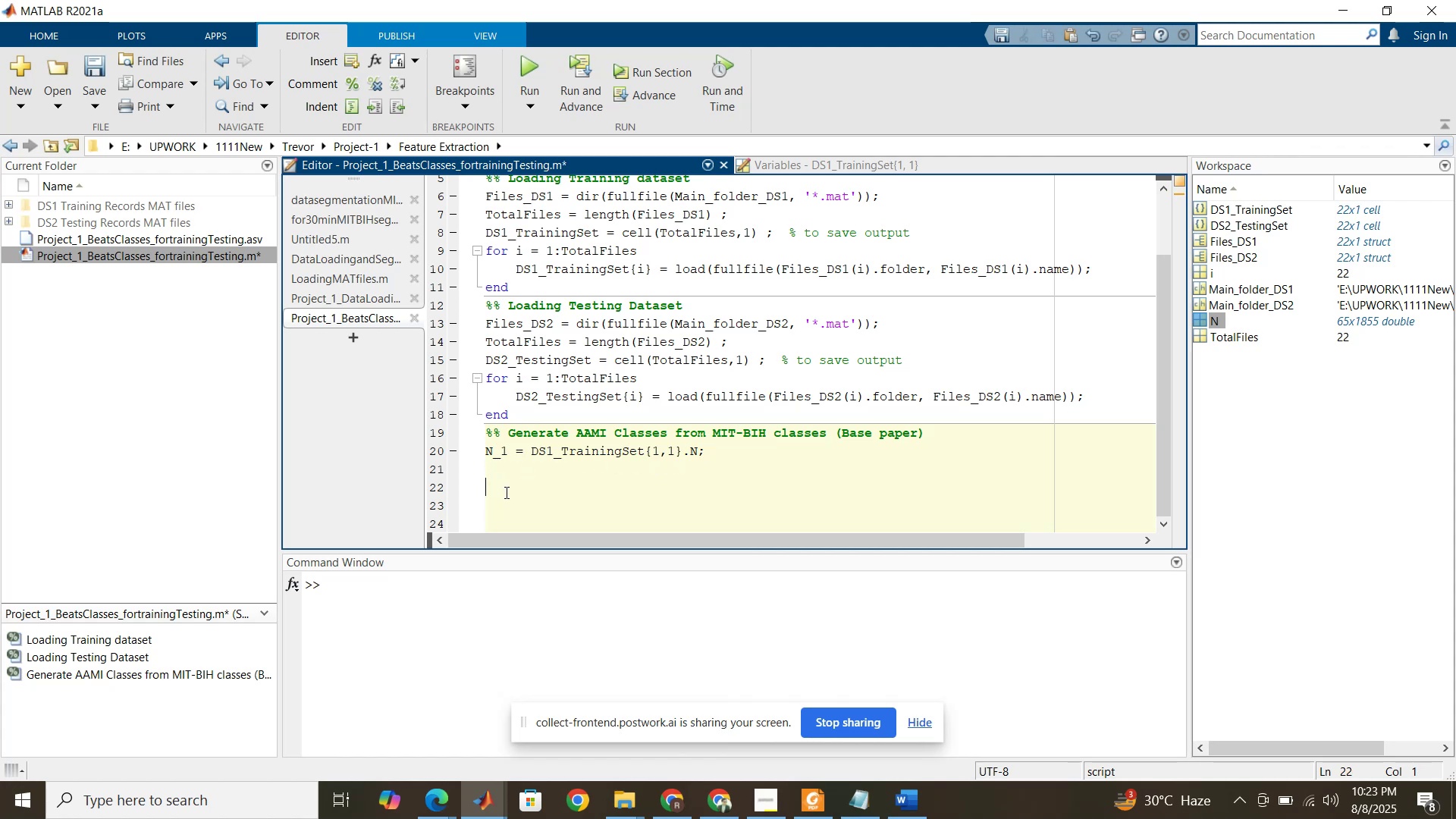 
key(Control+ControlLeft)
 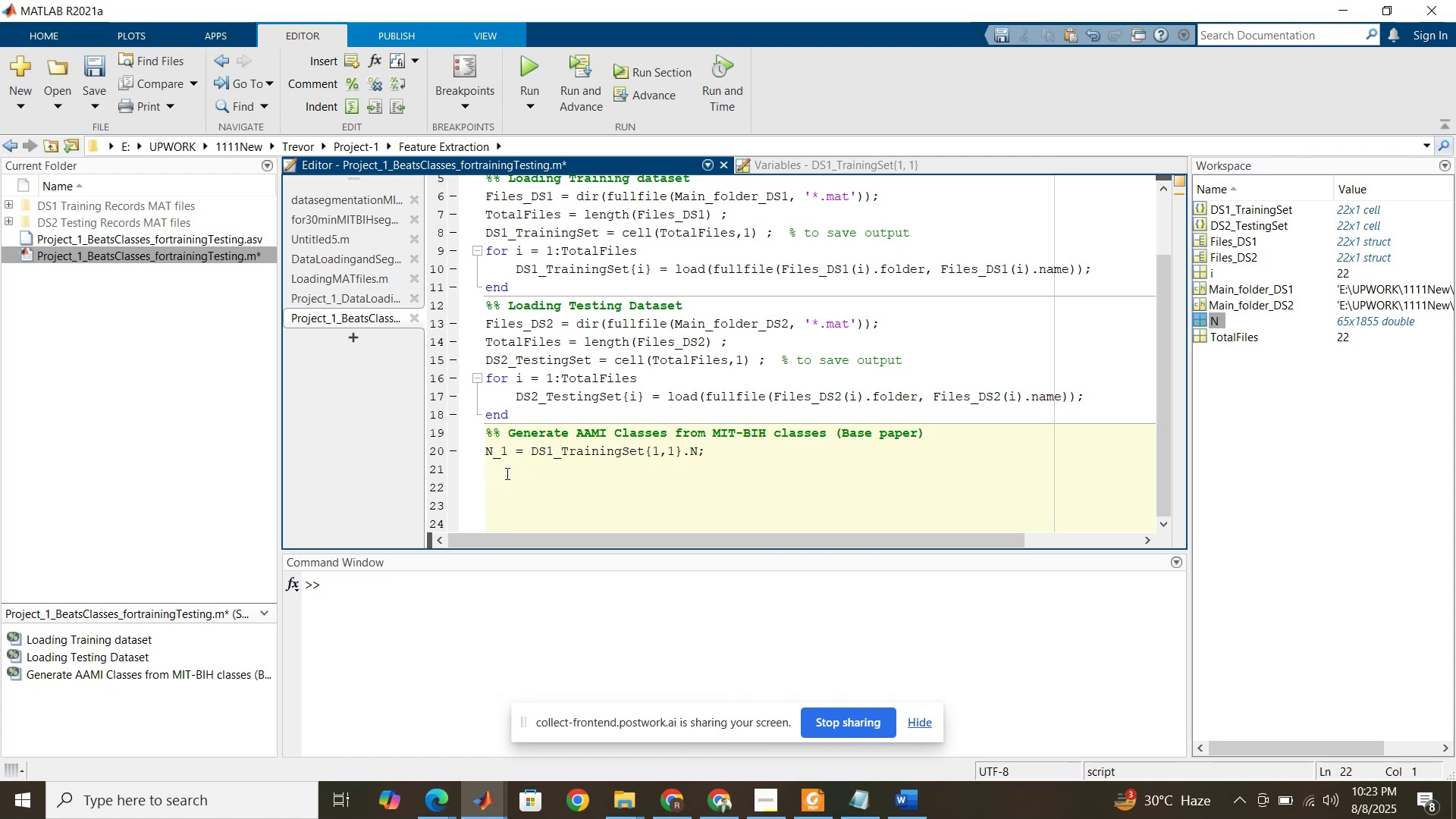 
left_click([506, 473])
 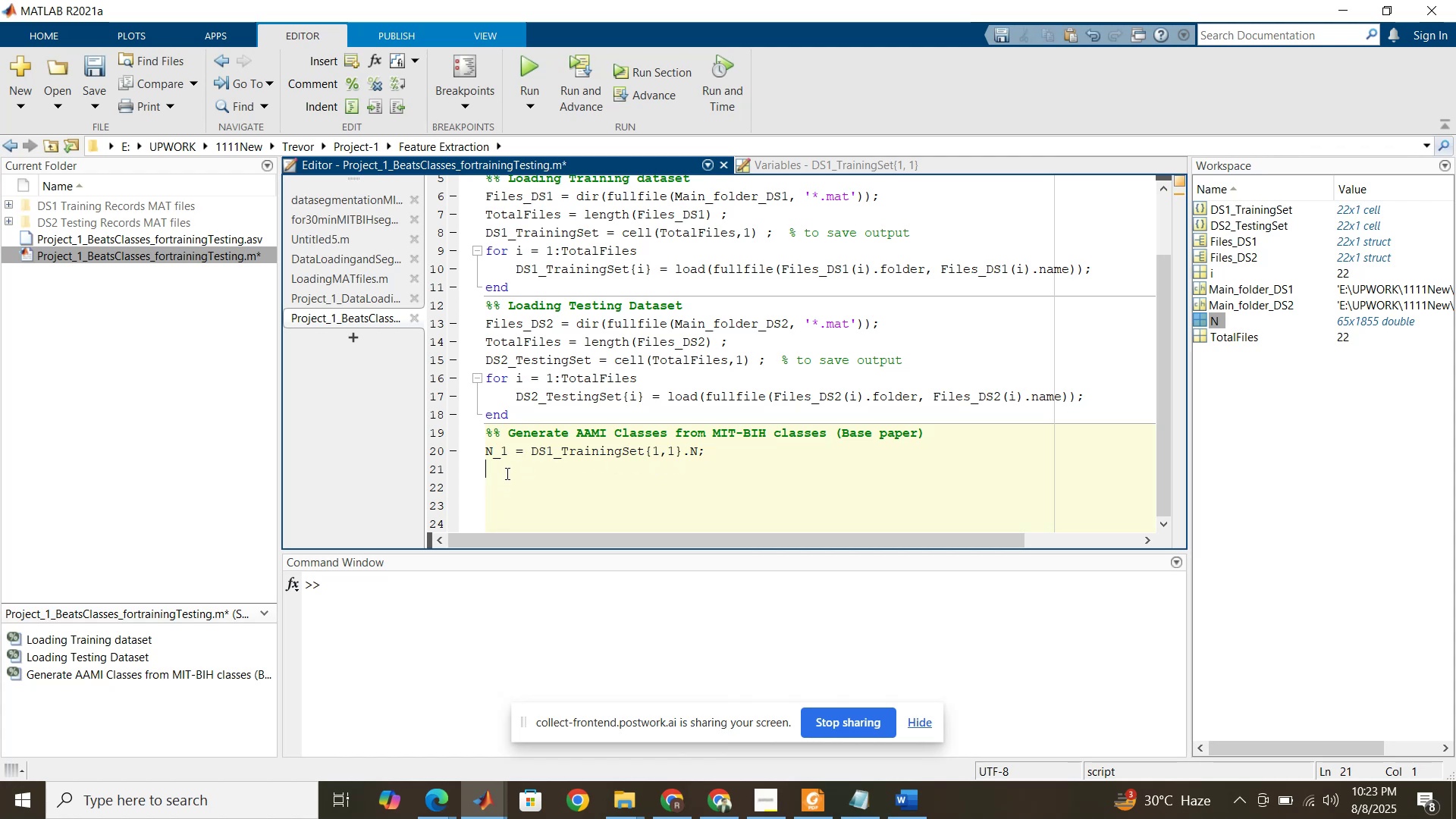 
key(Control+V)
 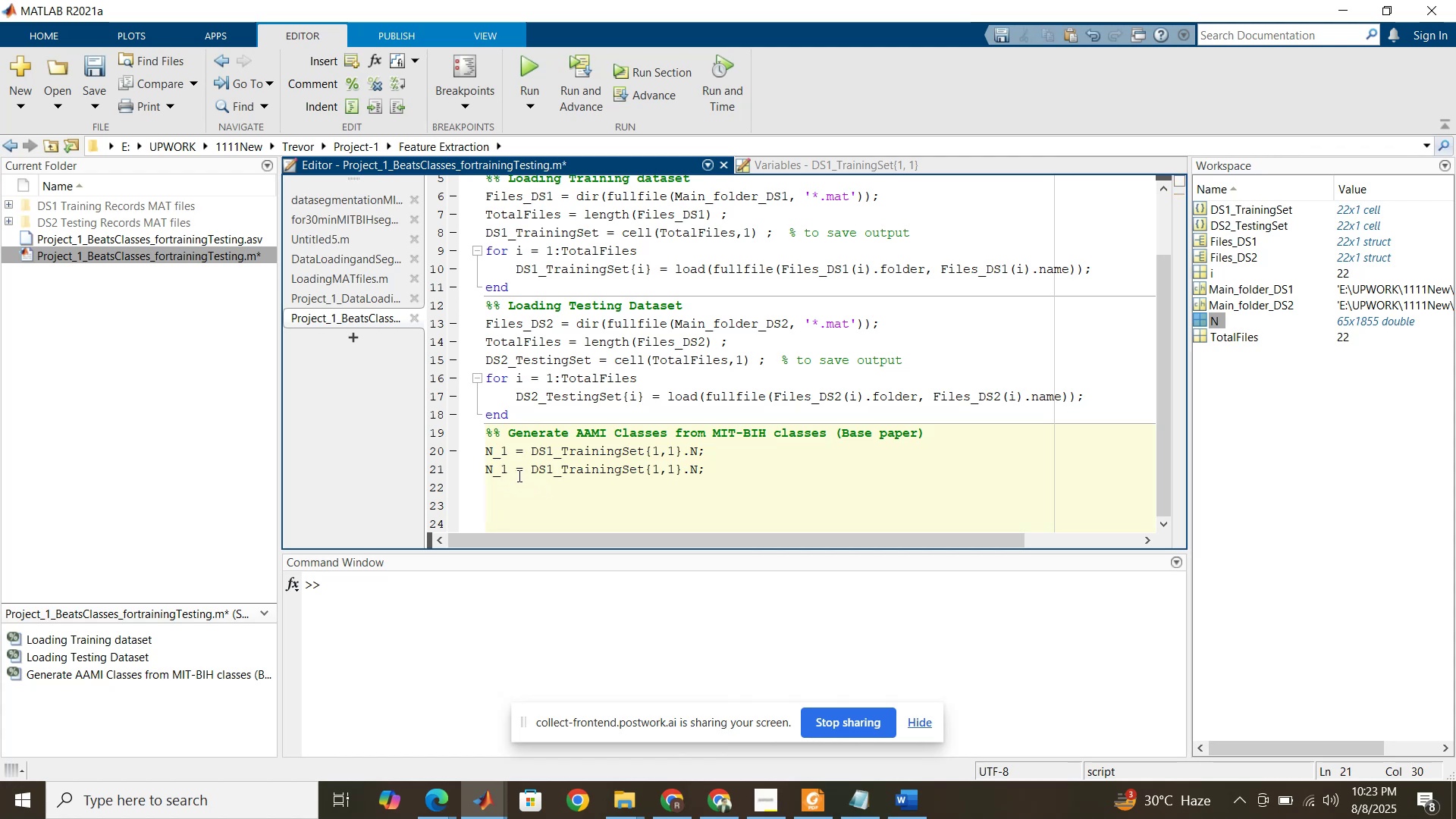 
left_click_drag(start_coordinate=[509, 466], to_coordinate=[503, 467])
 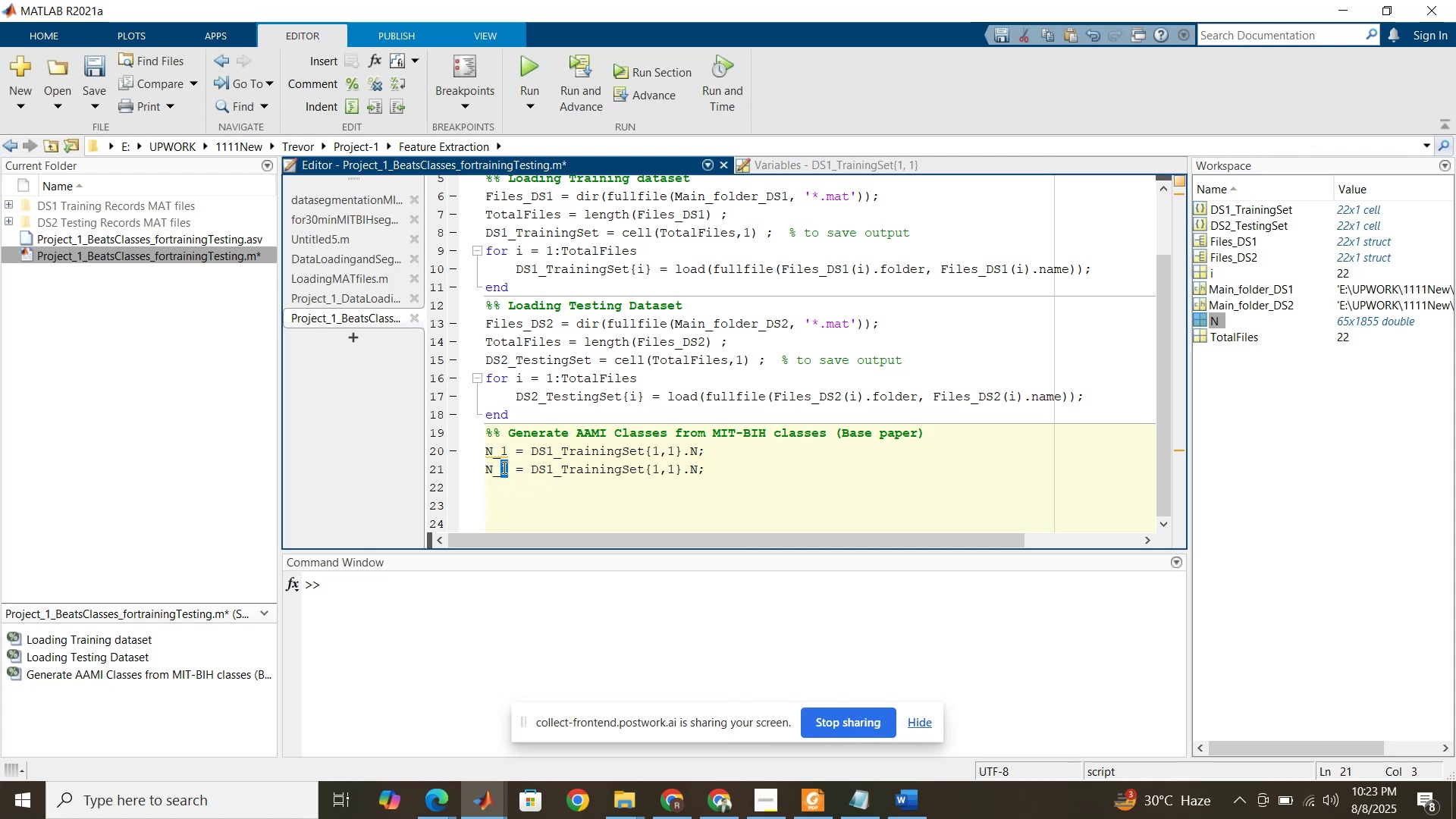 
type(22)
 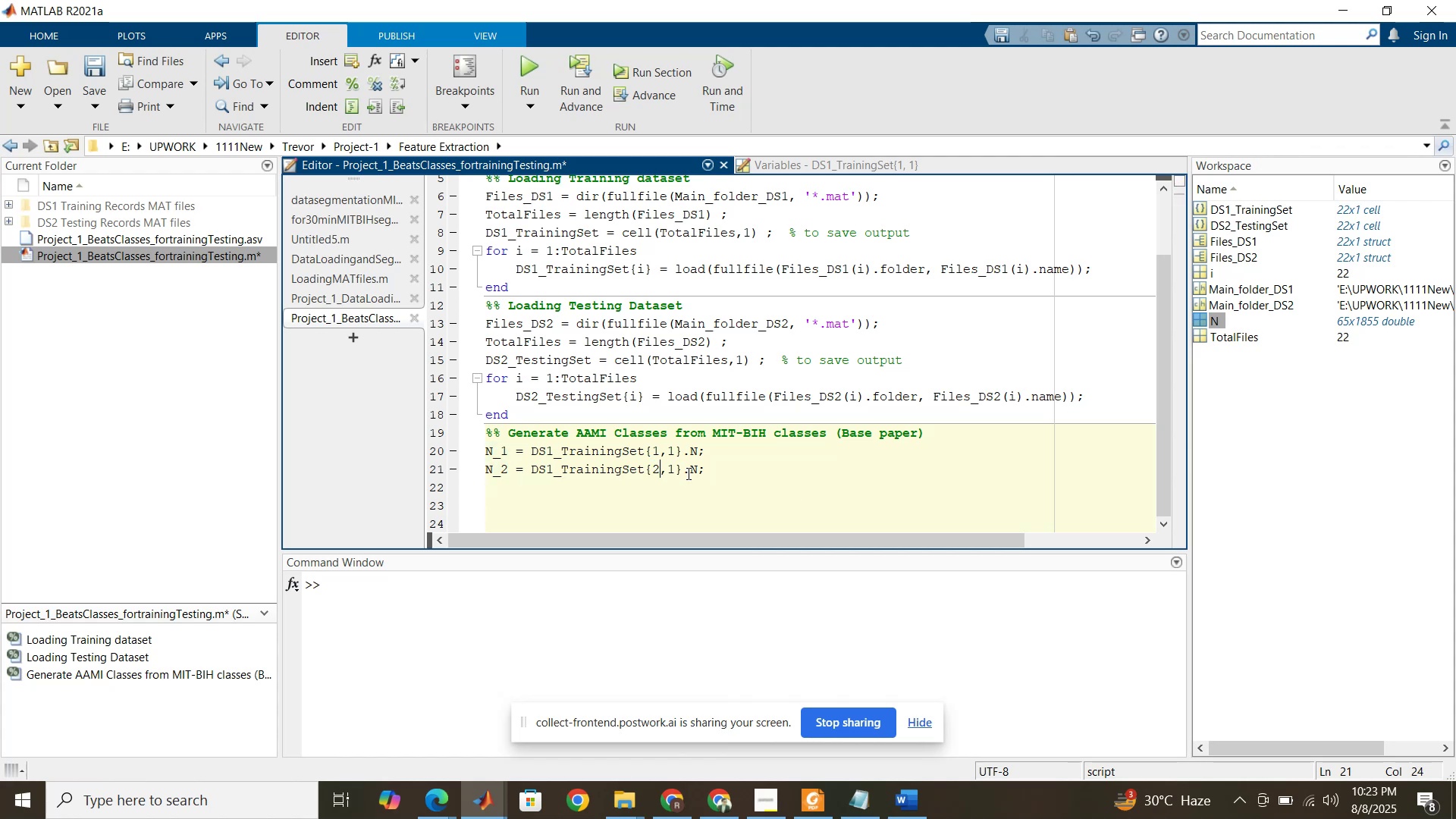 
left_click_drag(start_coordinate=[657, 466], to_coordinate=[653, 466])
 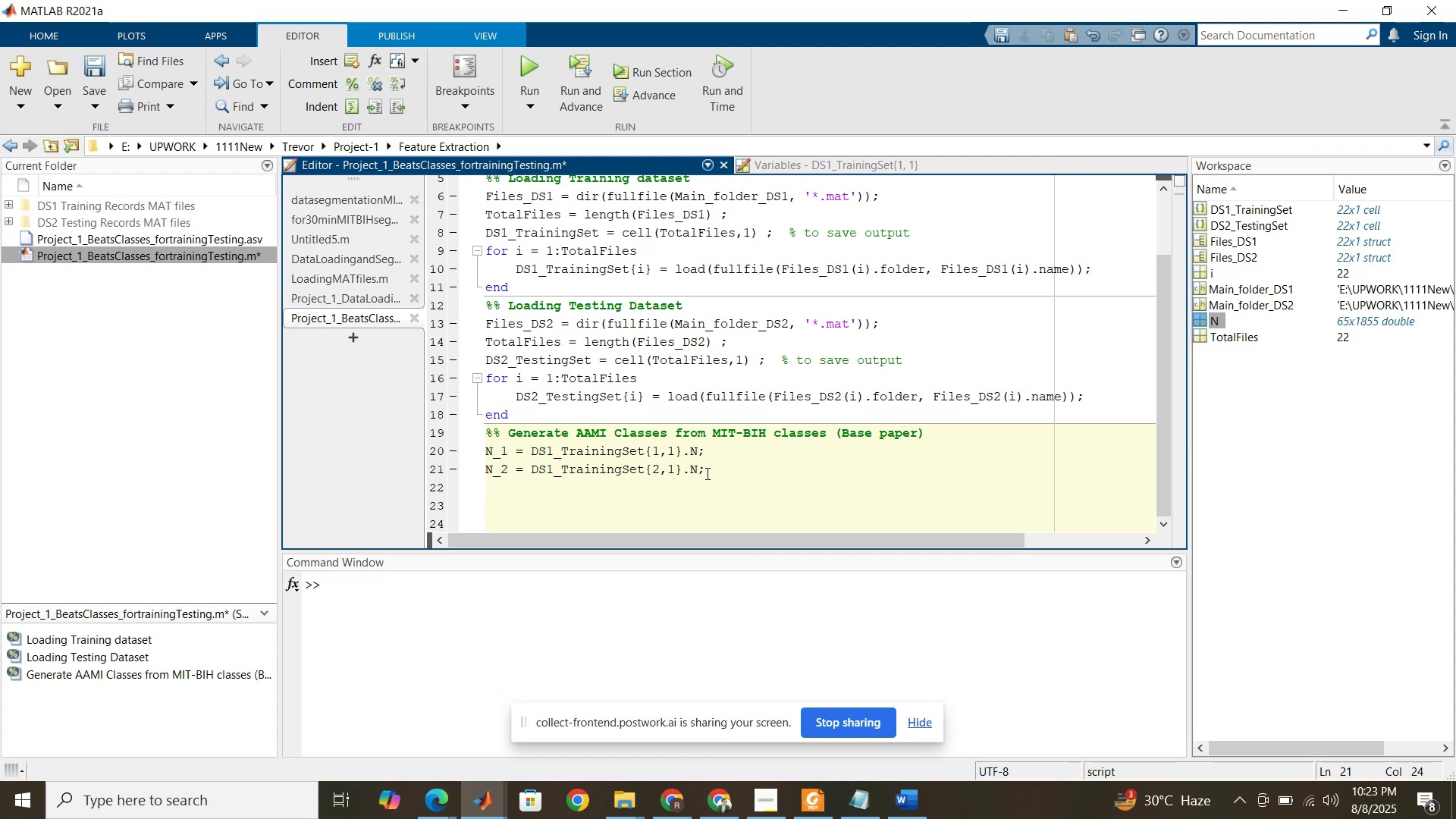 
left_click([706, 473])
 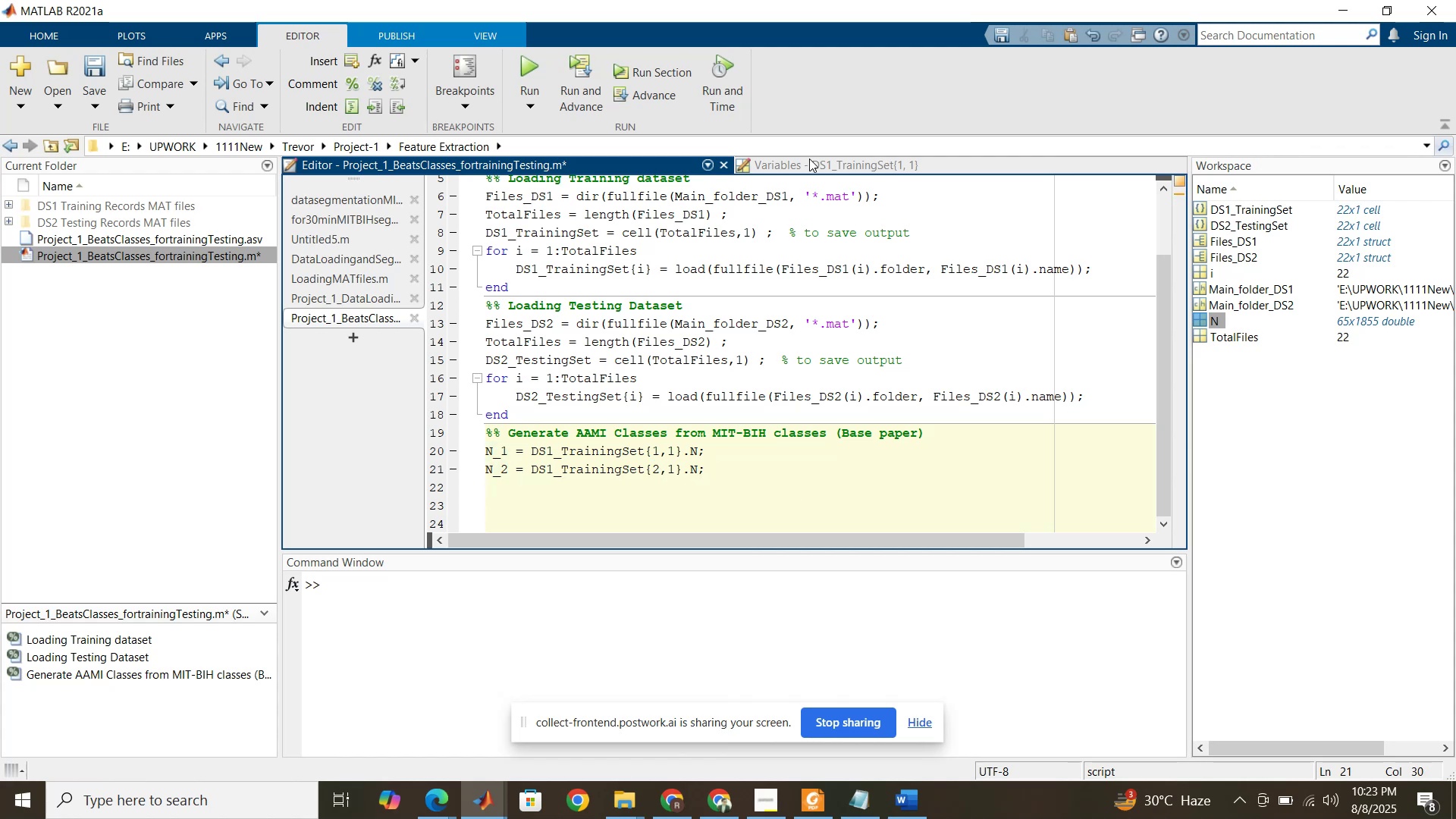 
left_click([809, 161])
 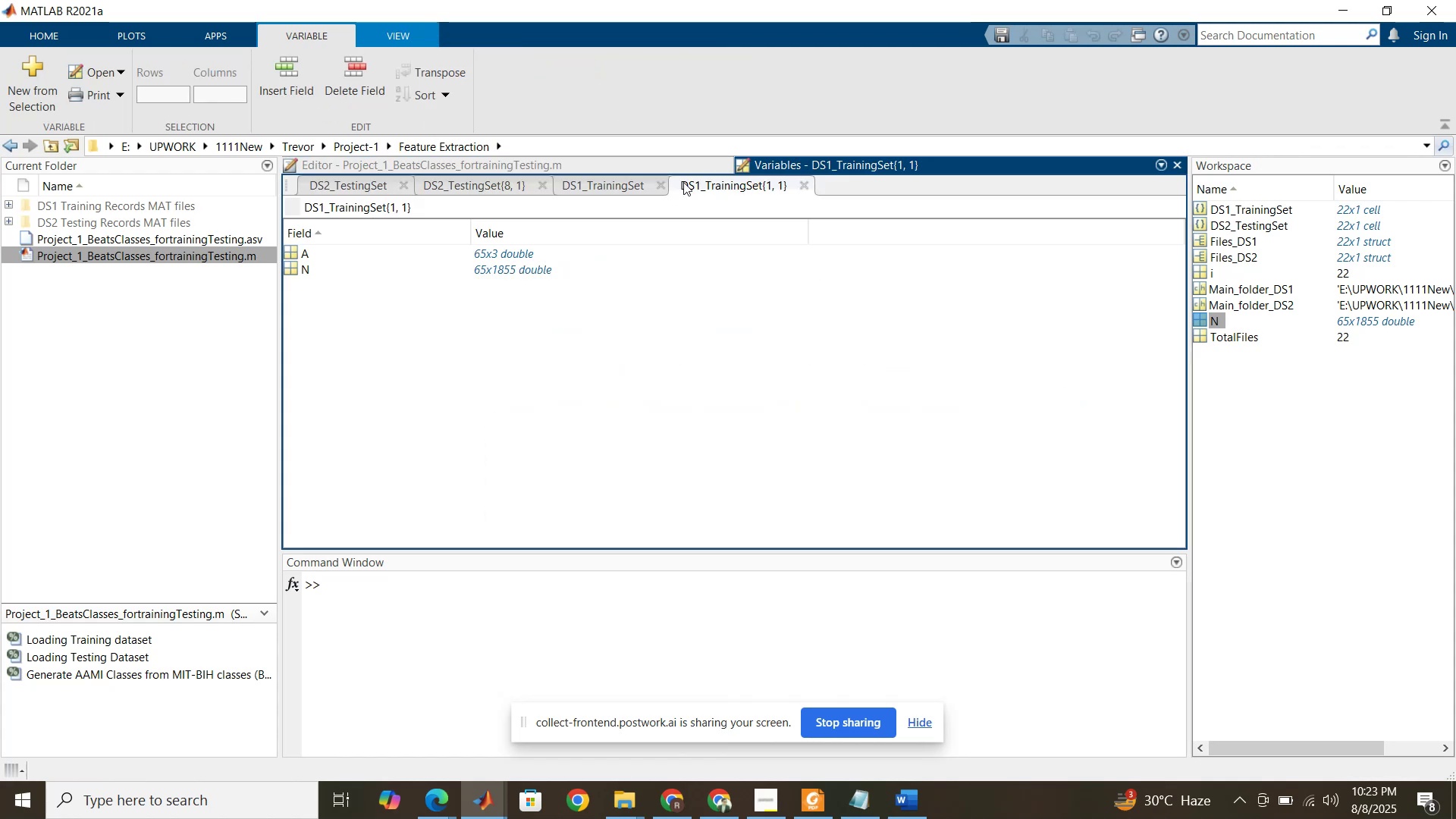 
left_click([626, 182])
 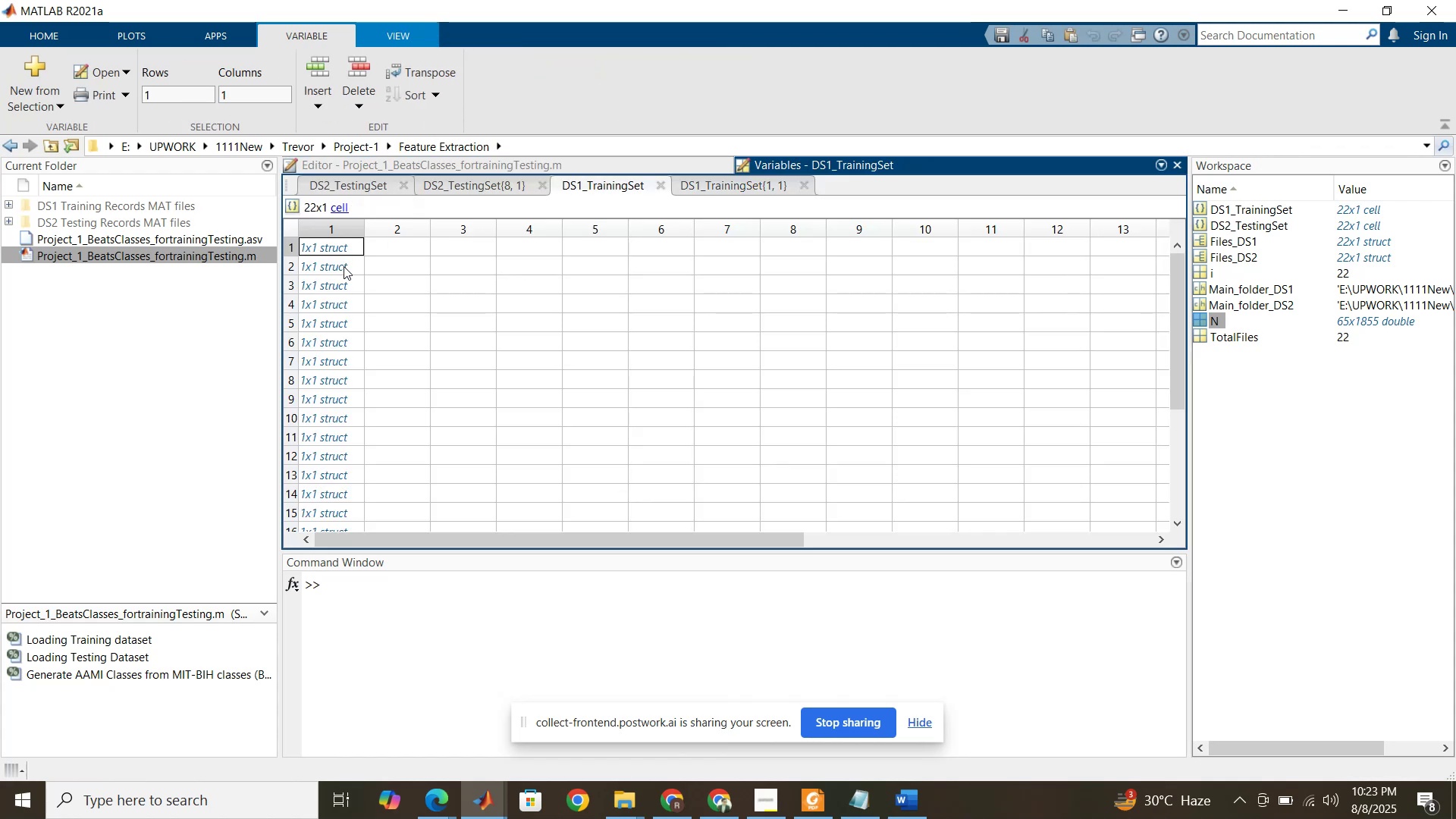 
double_click([344, 266])
 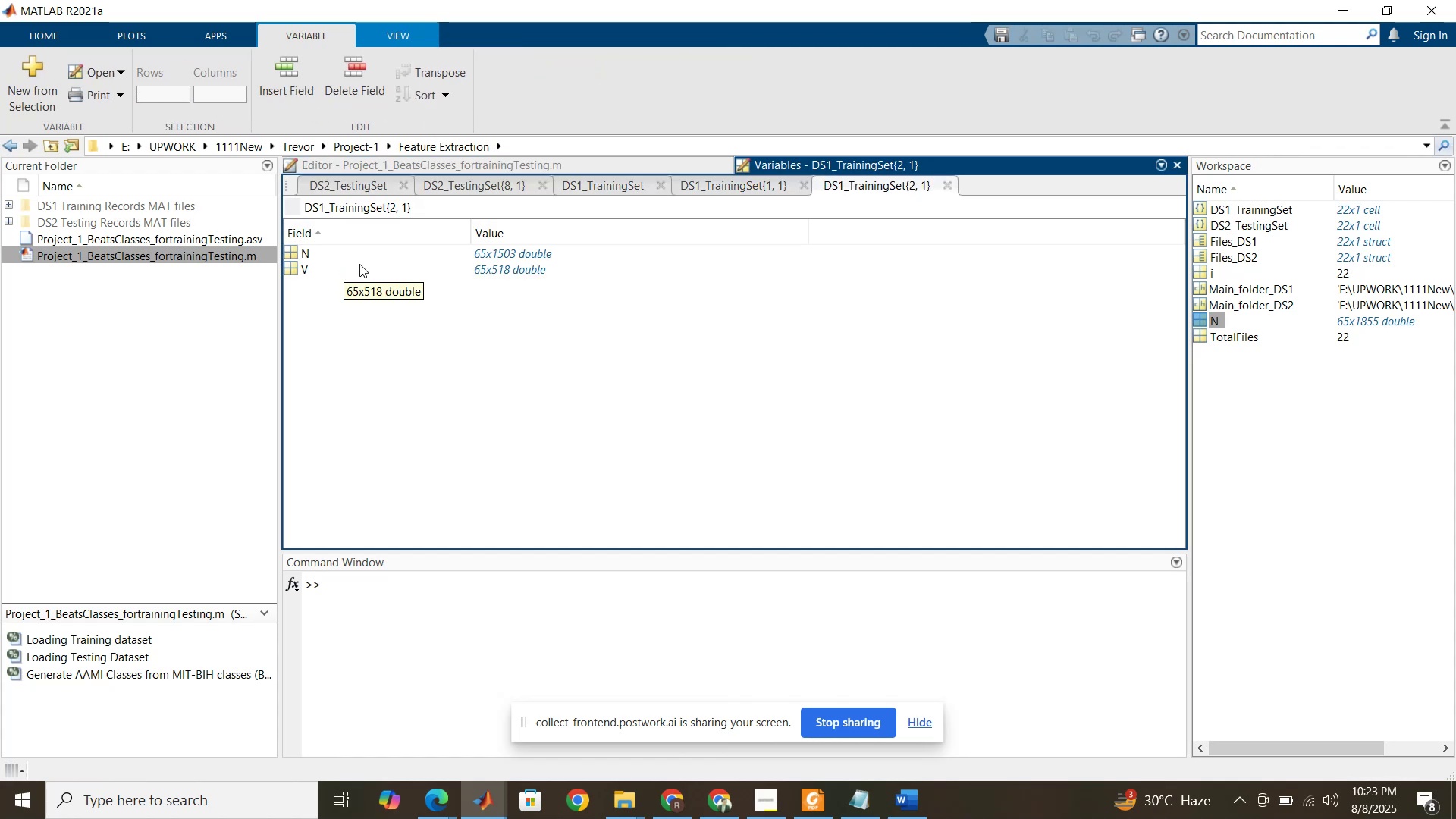 
left_click([629, 165])
 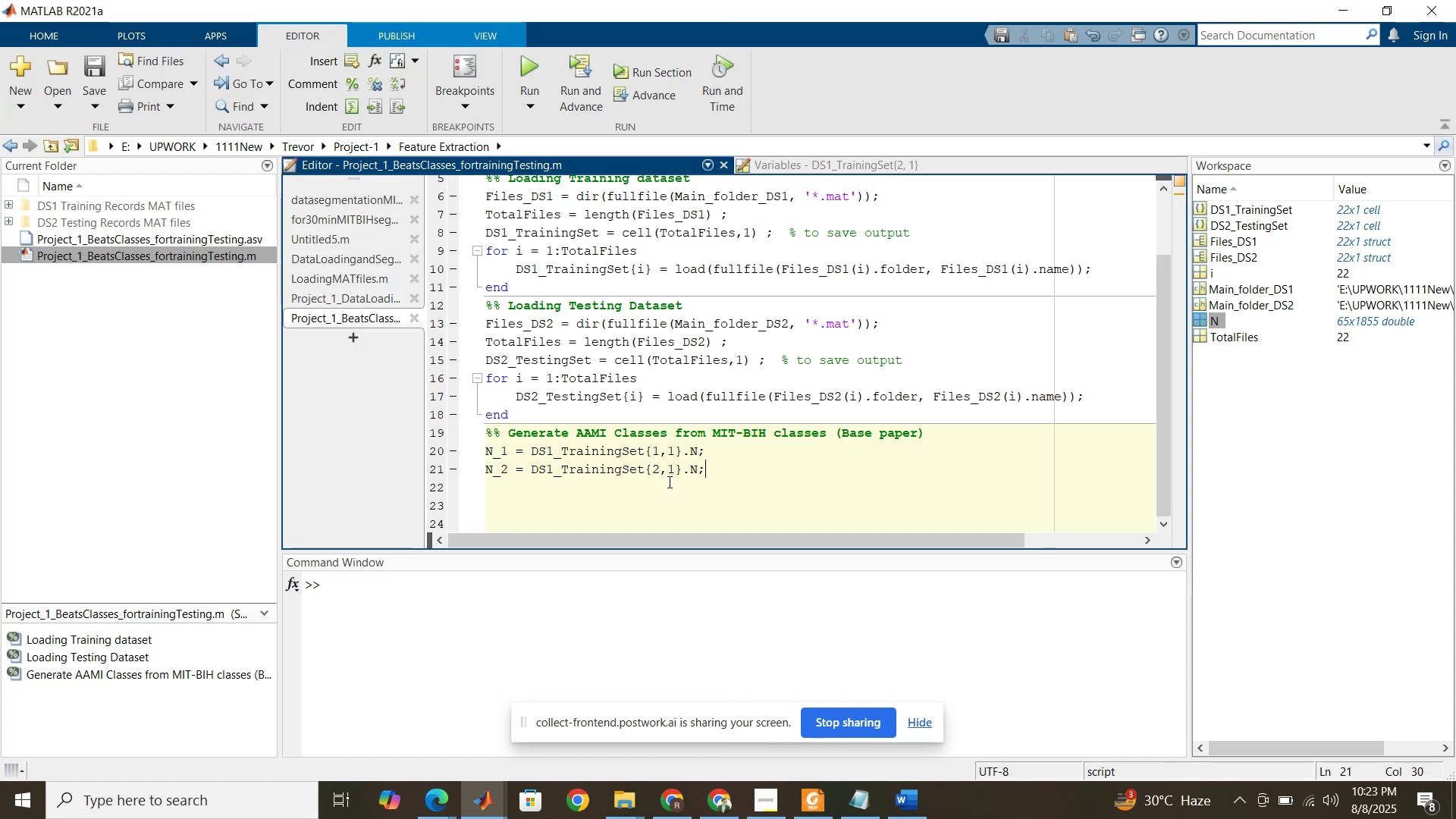 
left_click([722, 473])
 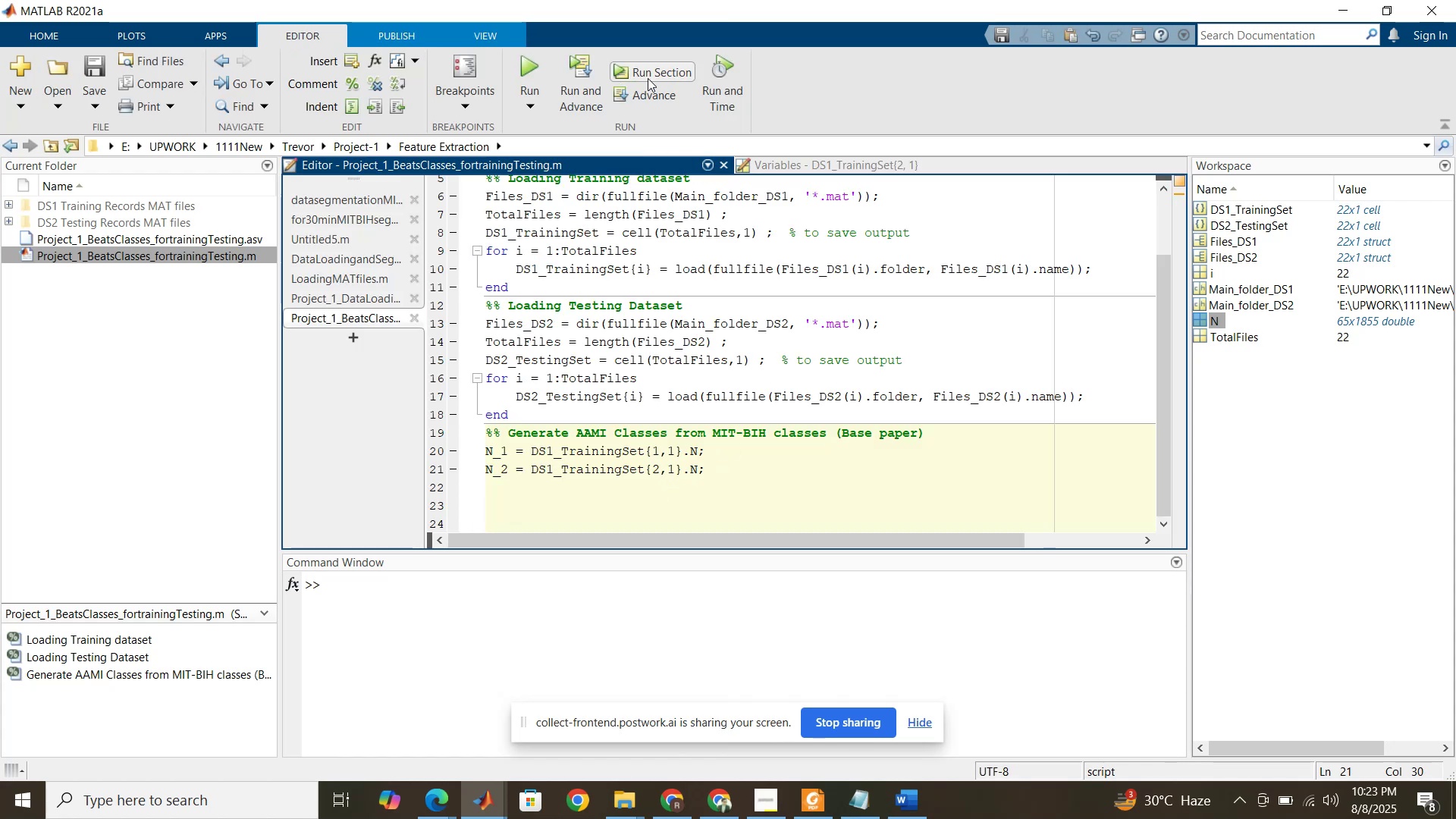 
left_click([648, 75])
 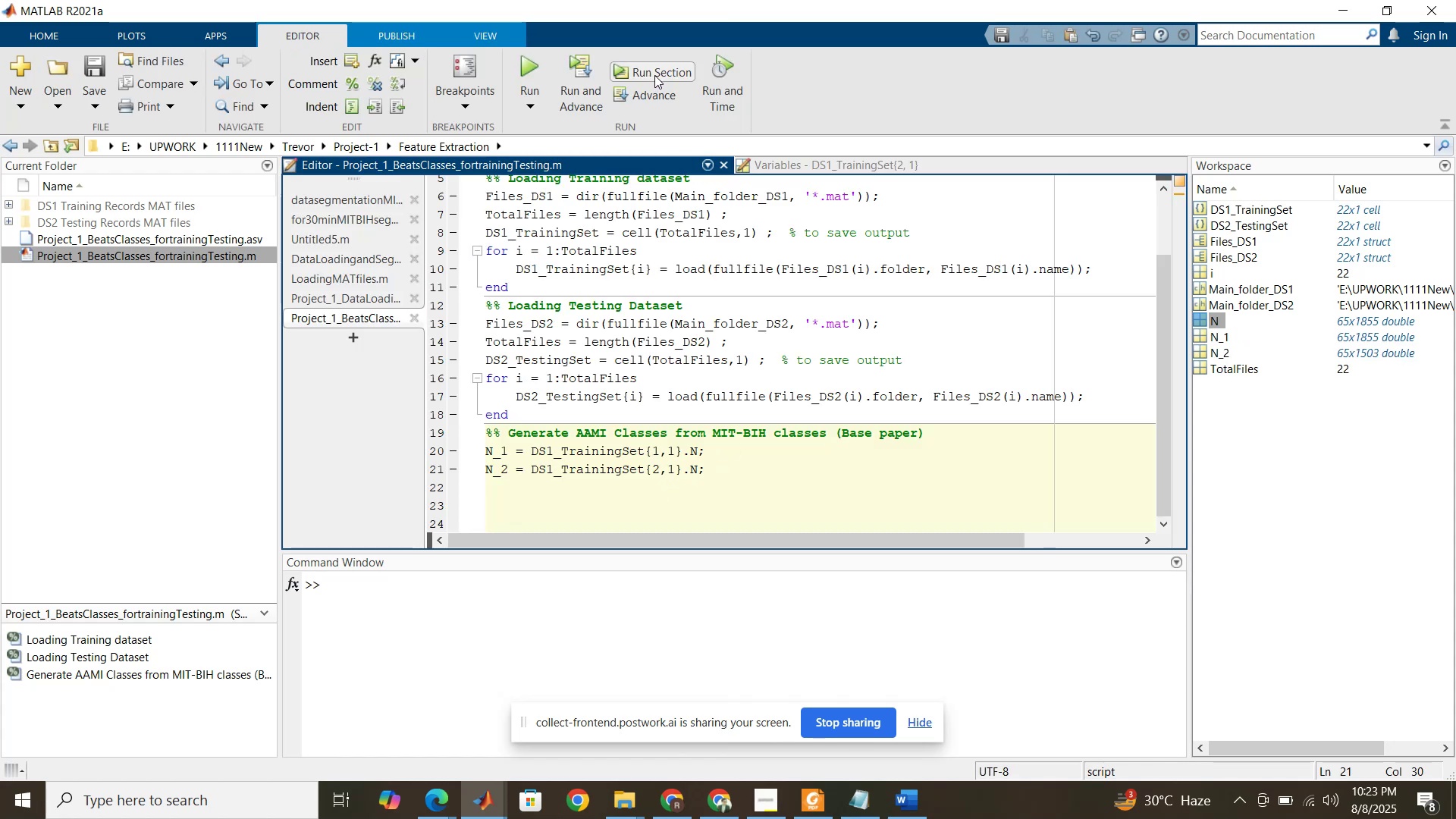 
left_click([823, 167])
 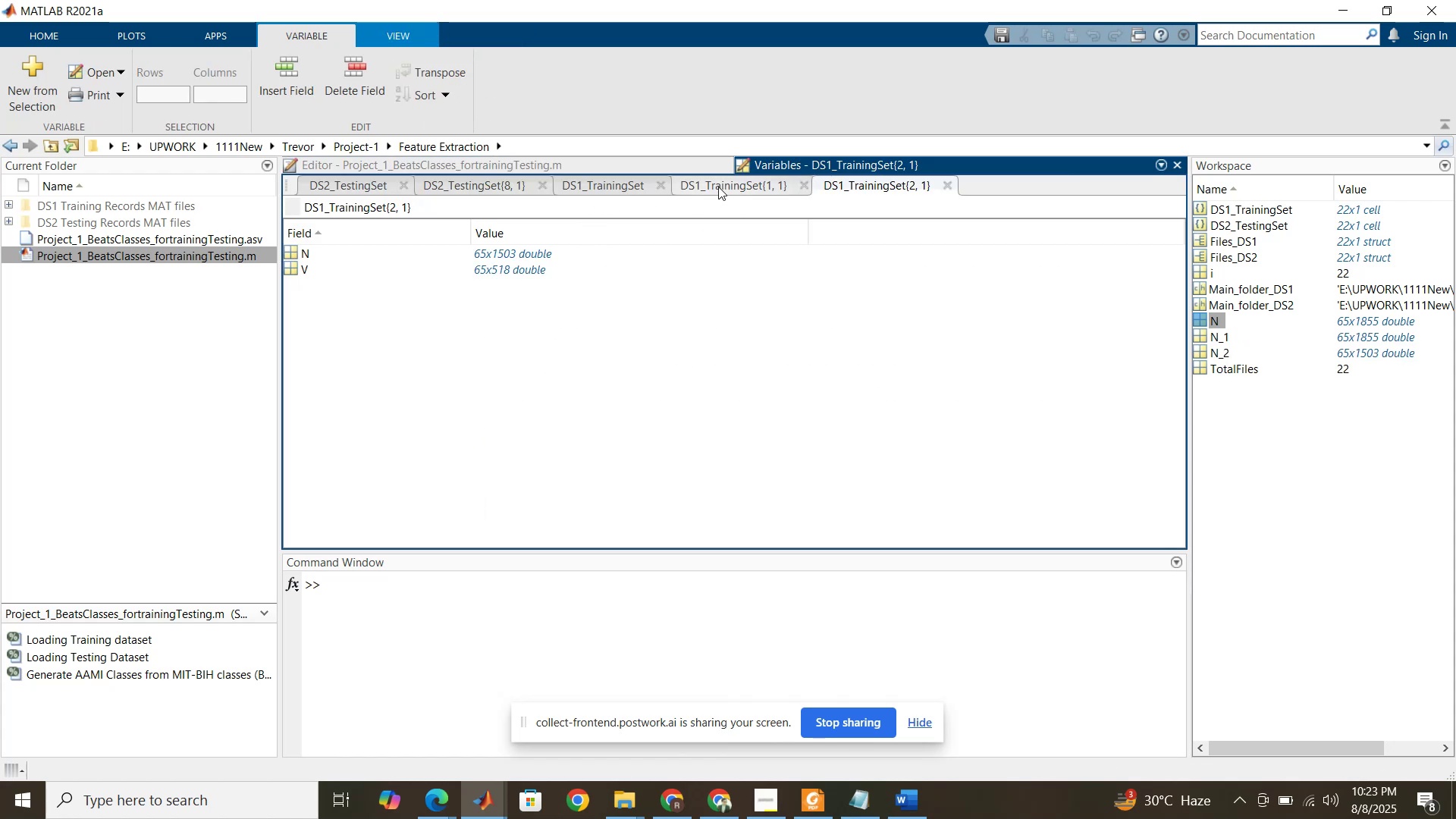 
left_click([633, 187])
 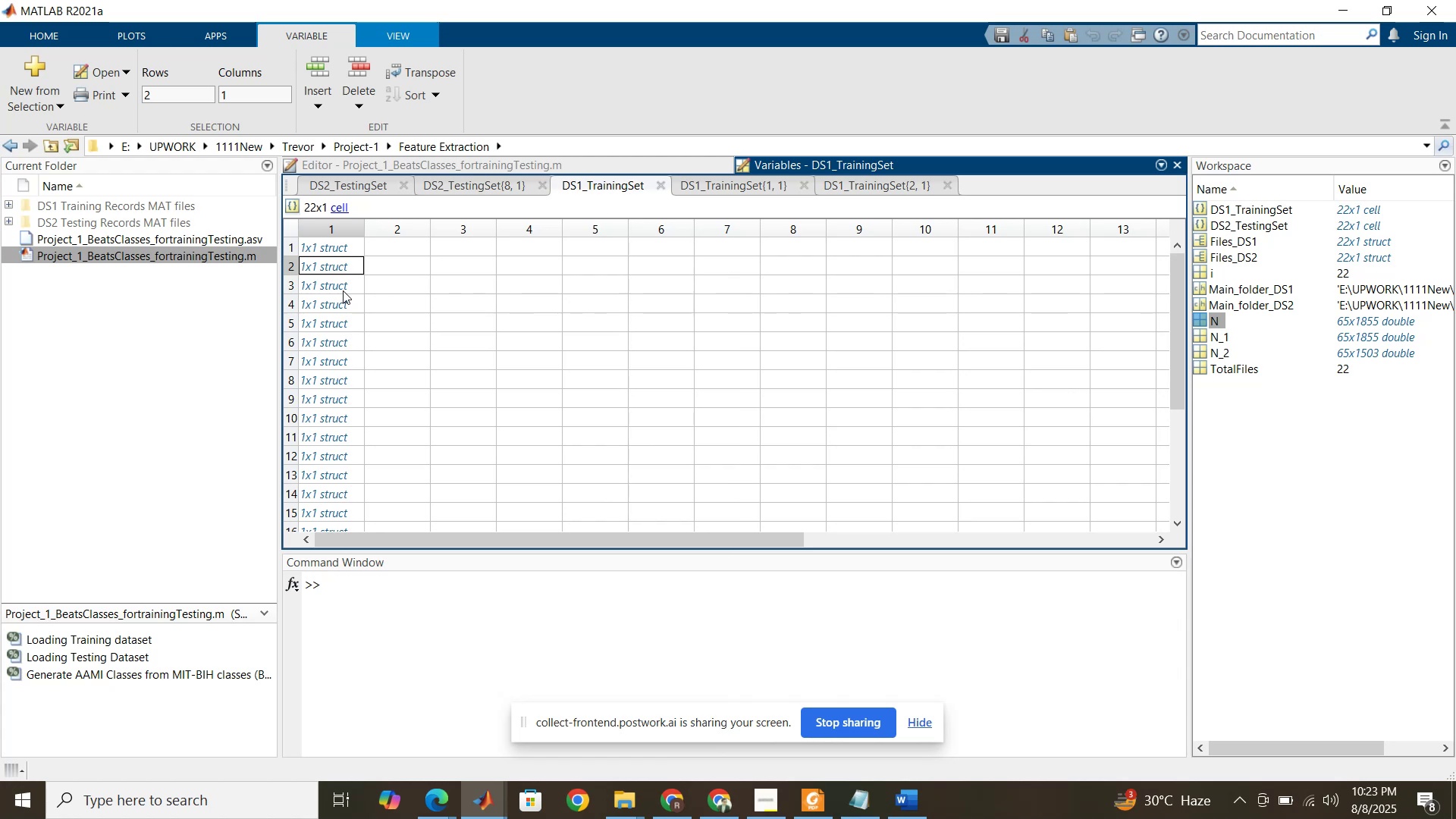 
double_click([343, 290])
 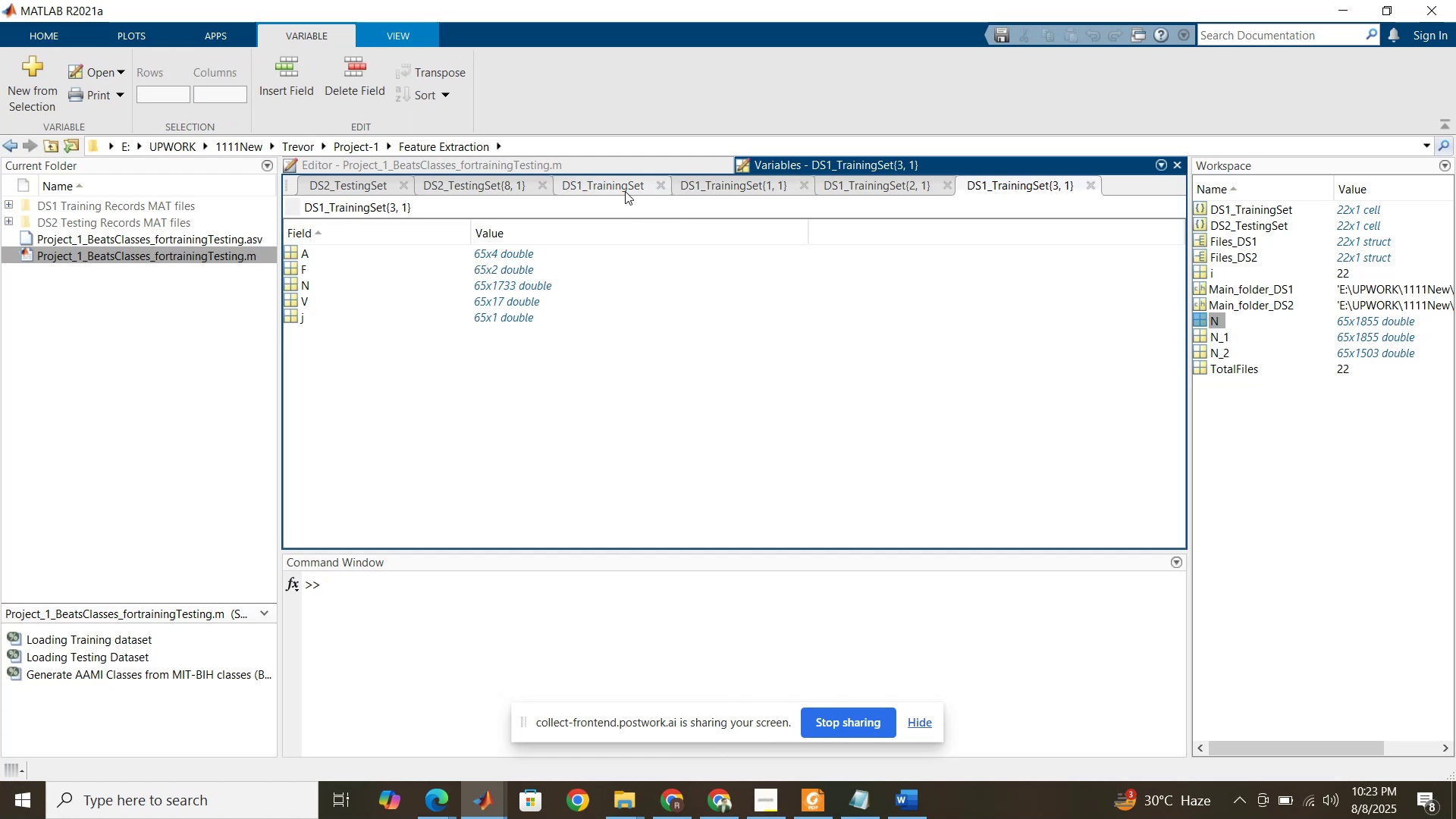 
wait(6.13)
 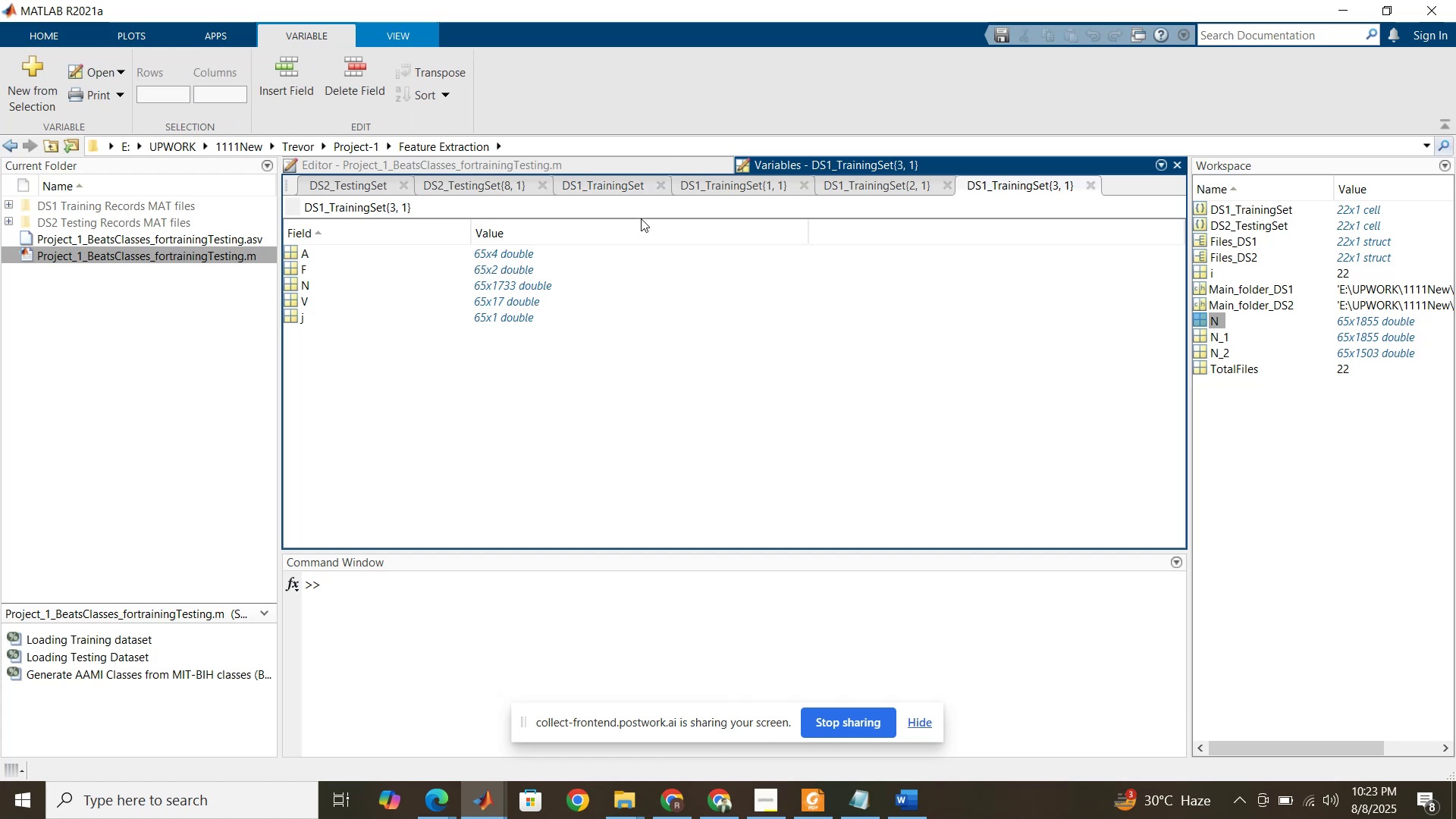 
left_click([625, 191])
 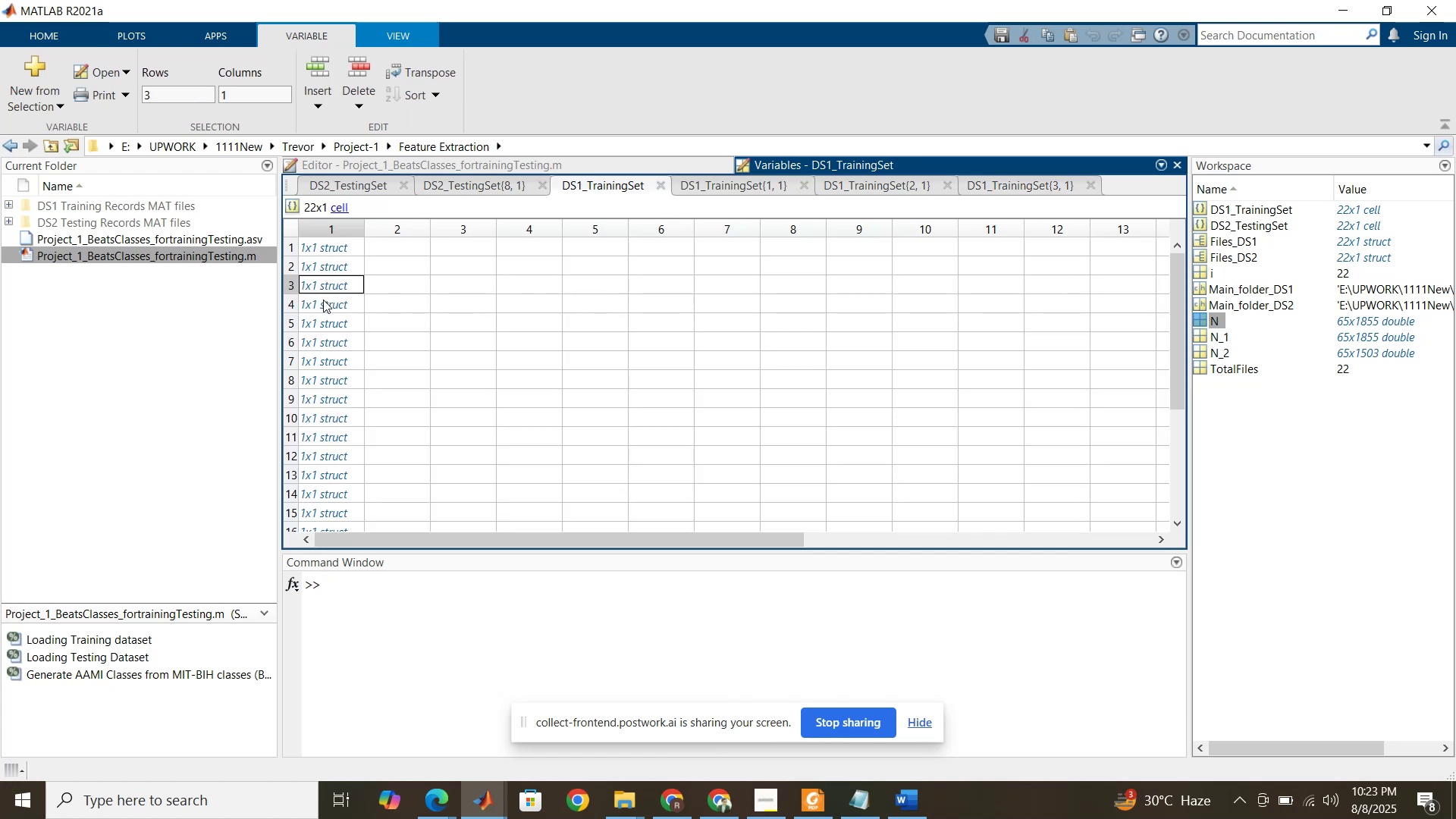 
double_click([323, 300])
 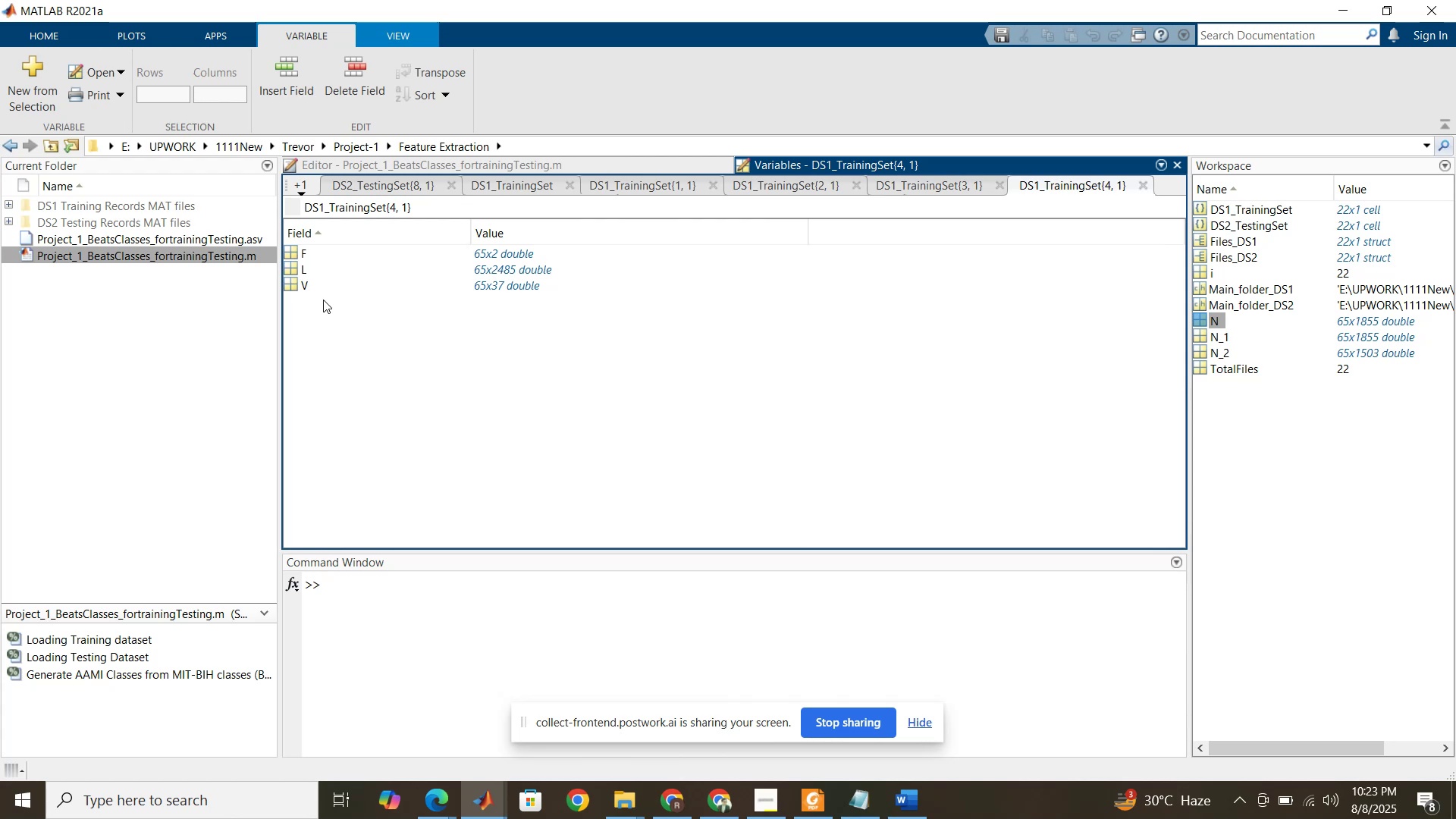 
wait(7.25)
 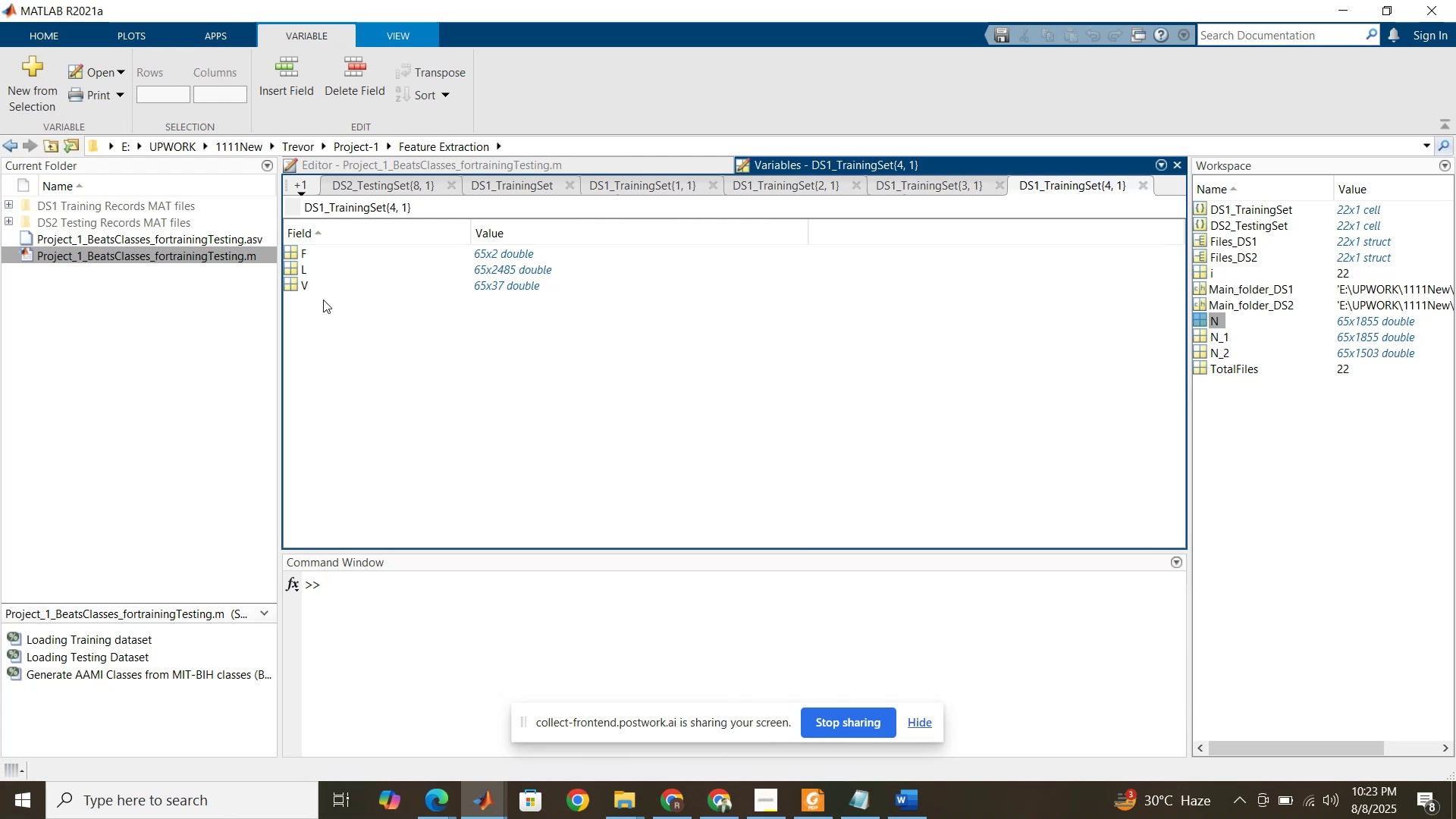 
left_click([620, 161])
 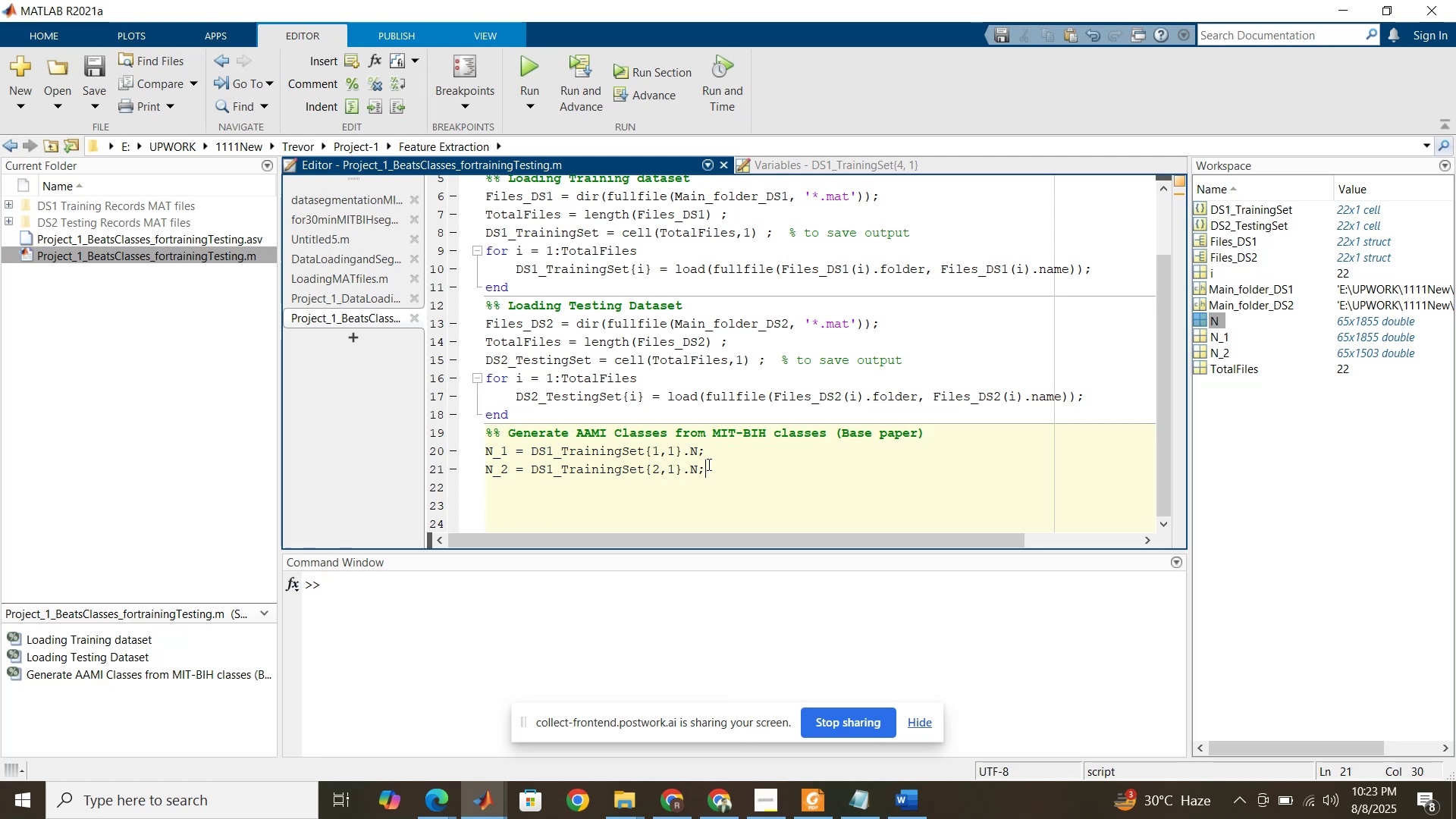 
wait(7.16)
 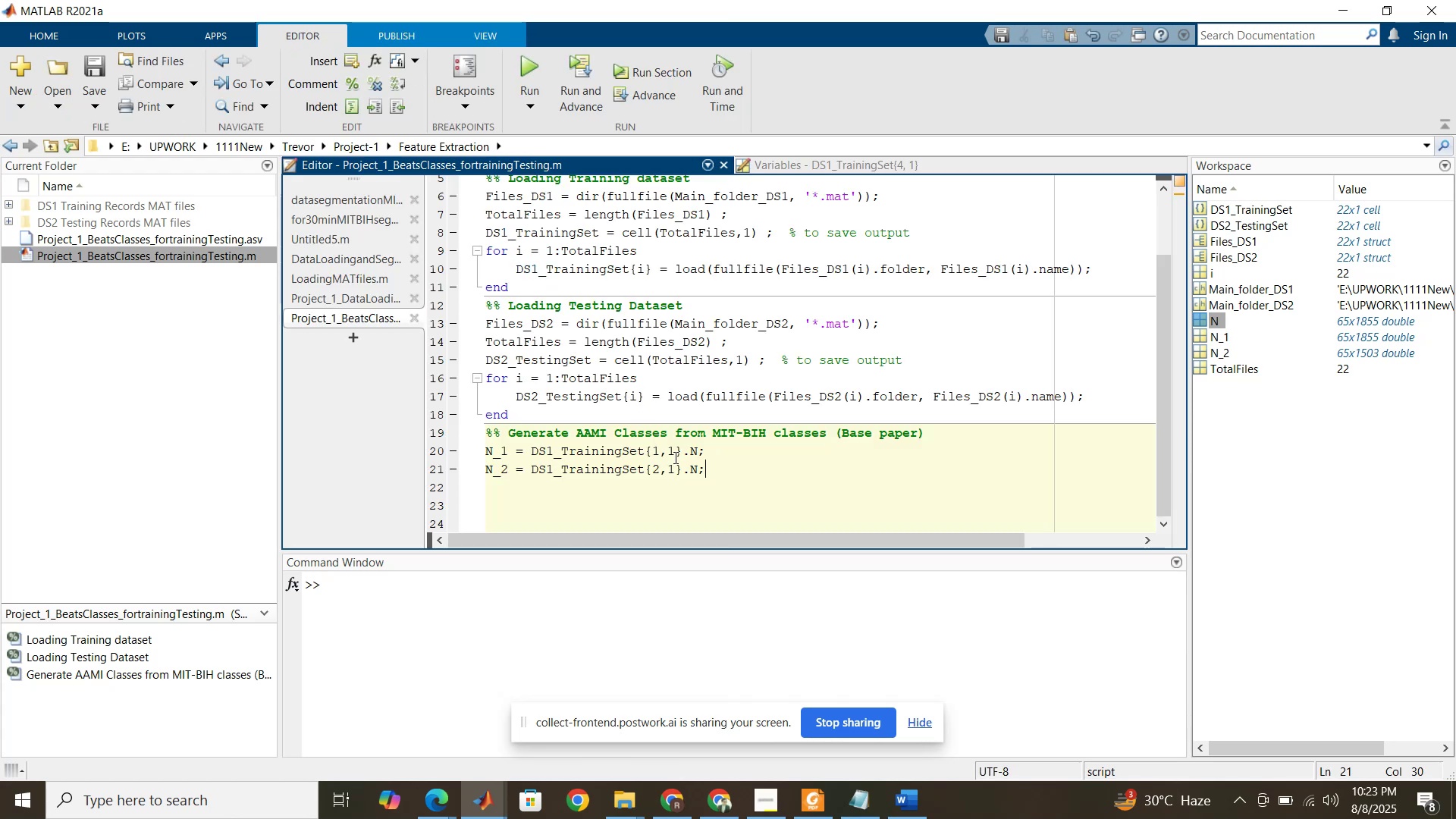 
left_click([717, 811])
 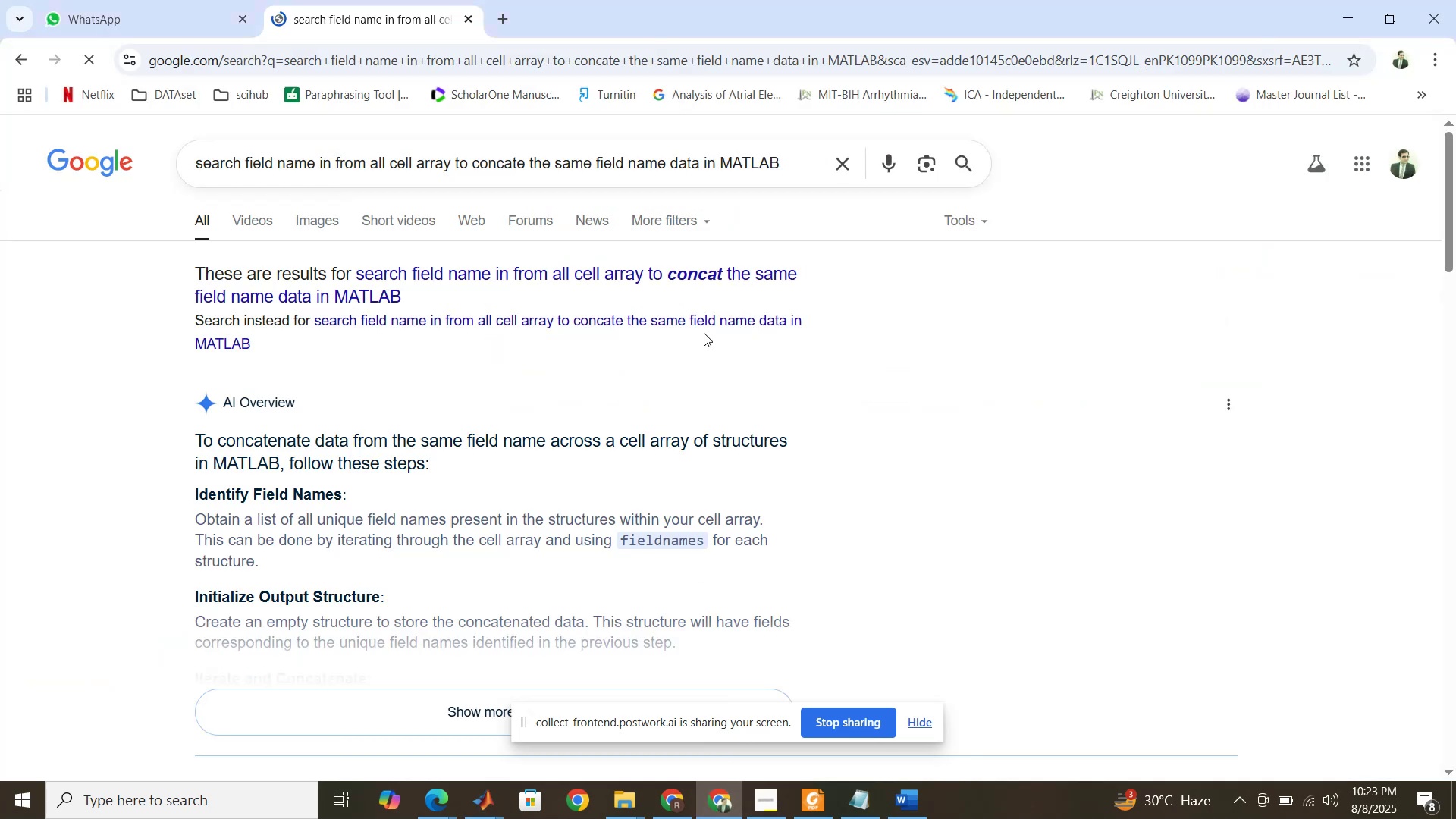 
scroll: coordinate [723, 313], scroll_direction: down, amount: 4.0
 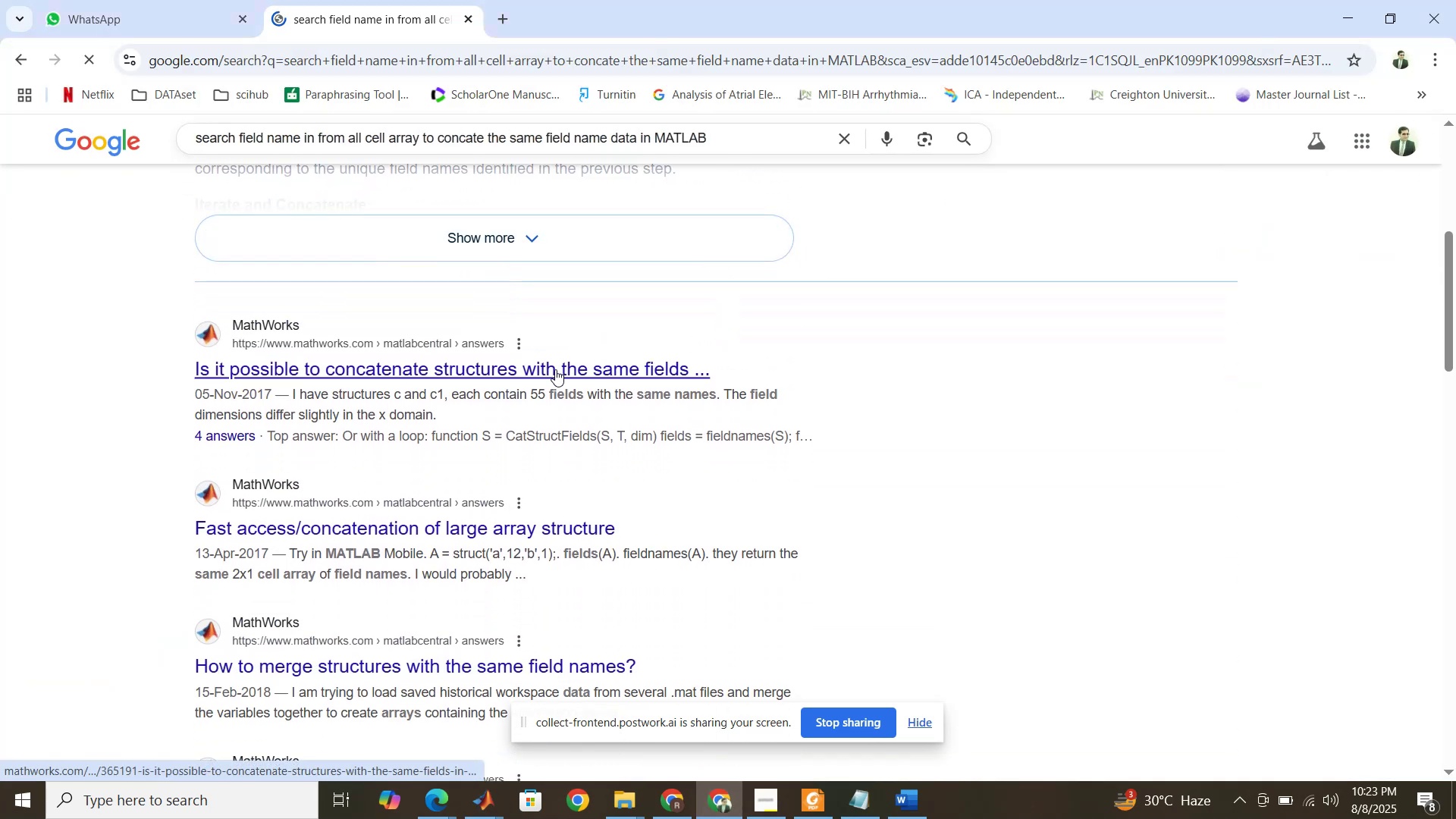 
right_click([555, 369])
 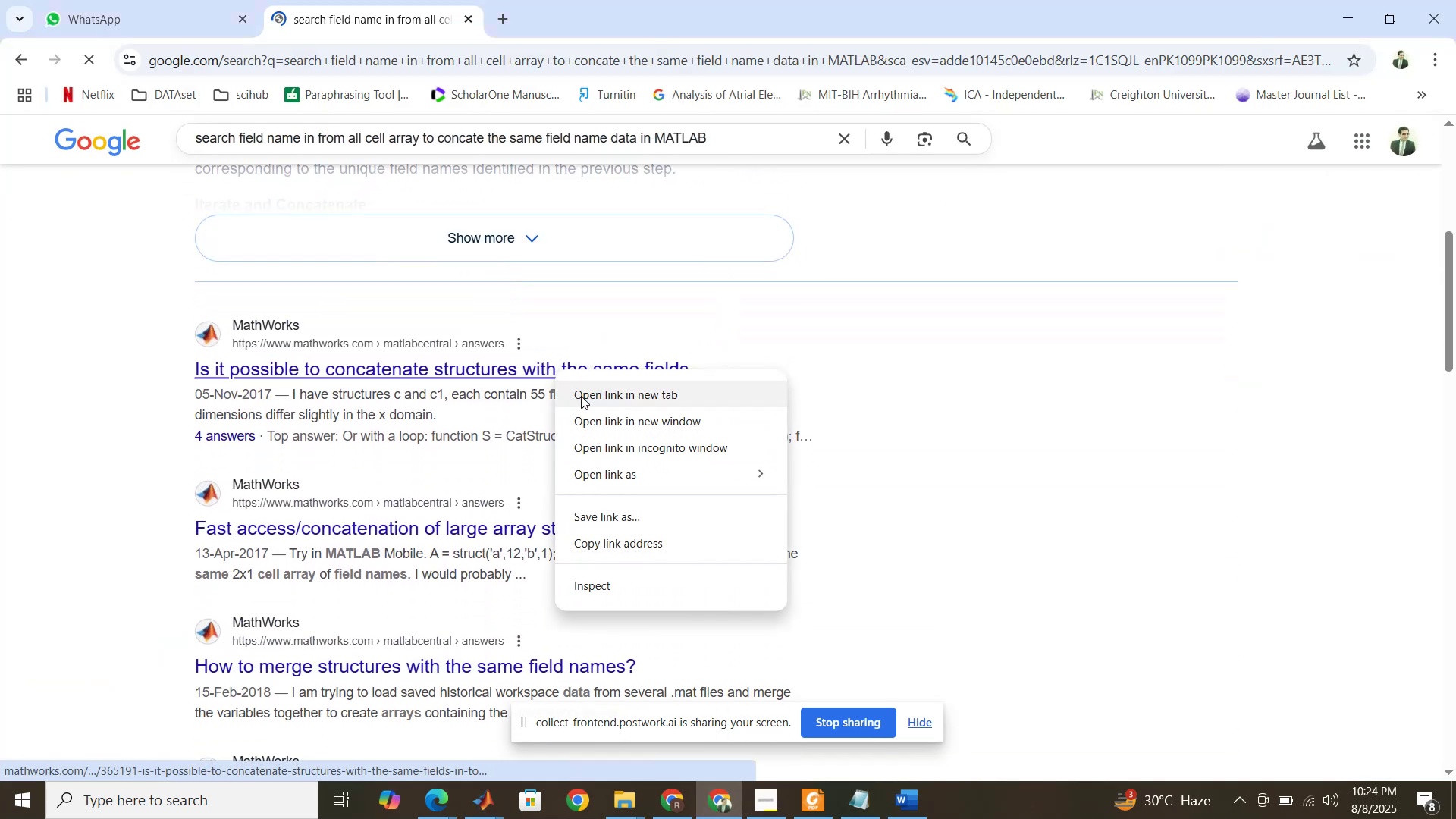 
left_click([581, 396])
 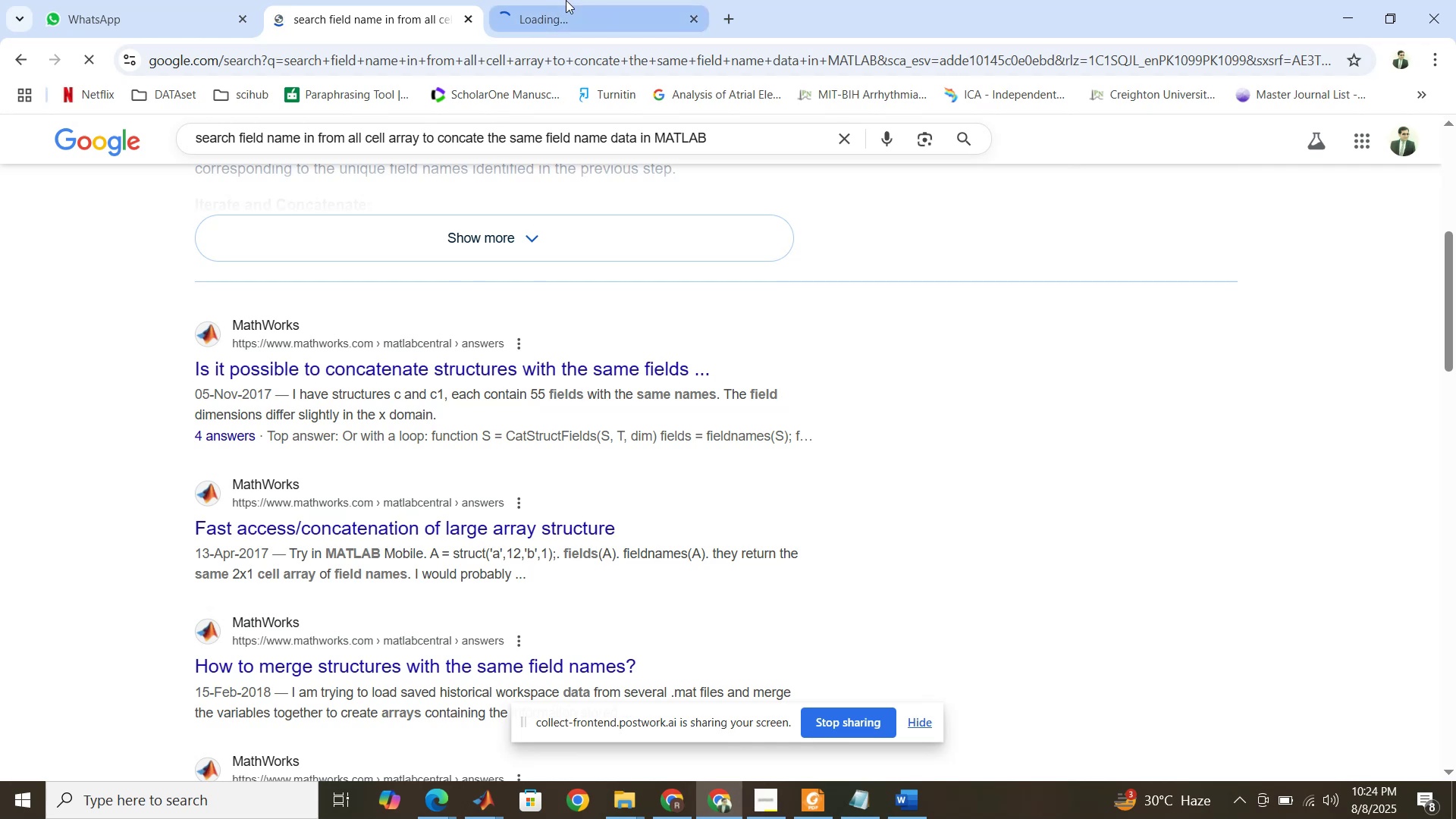 
wait(5.74)
 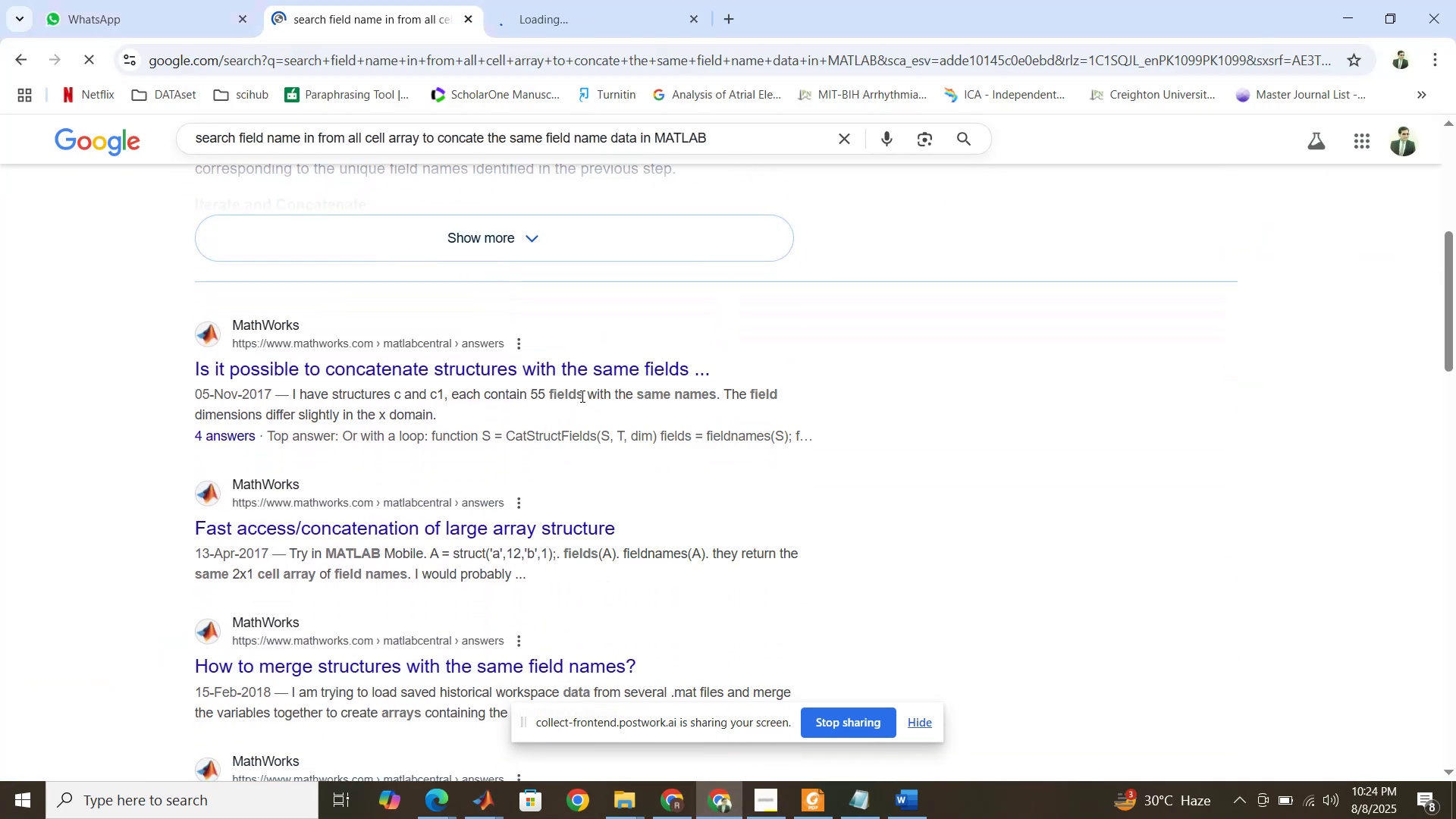 
scroll: coordinate [645, 592], scroll_direction: down, amount: 1.0
 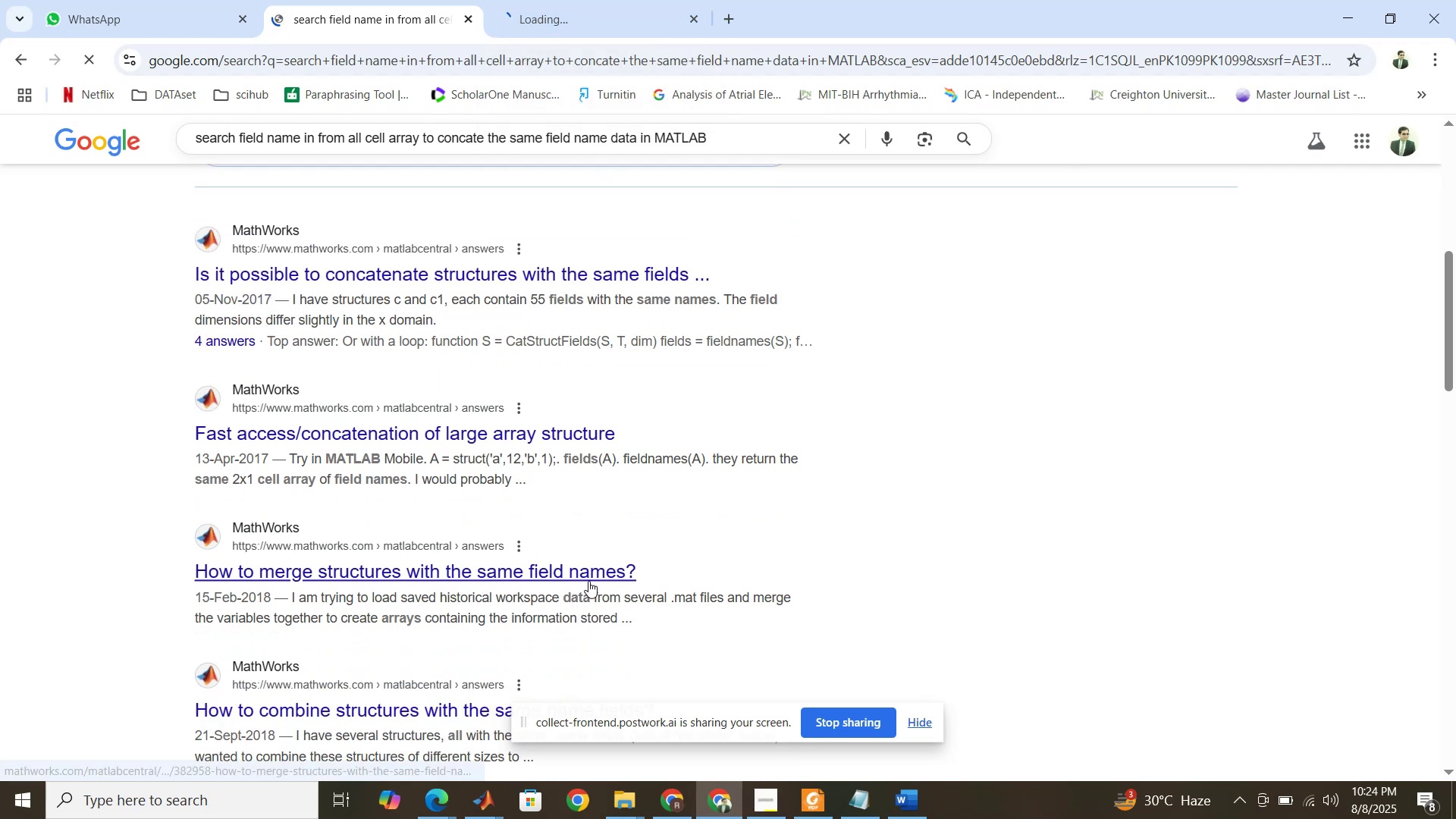 
right_click([588, 573])
 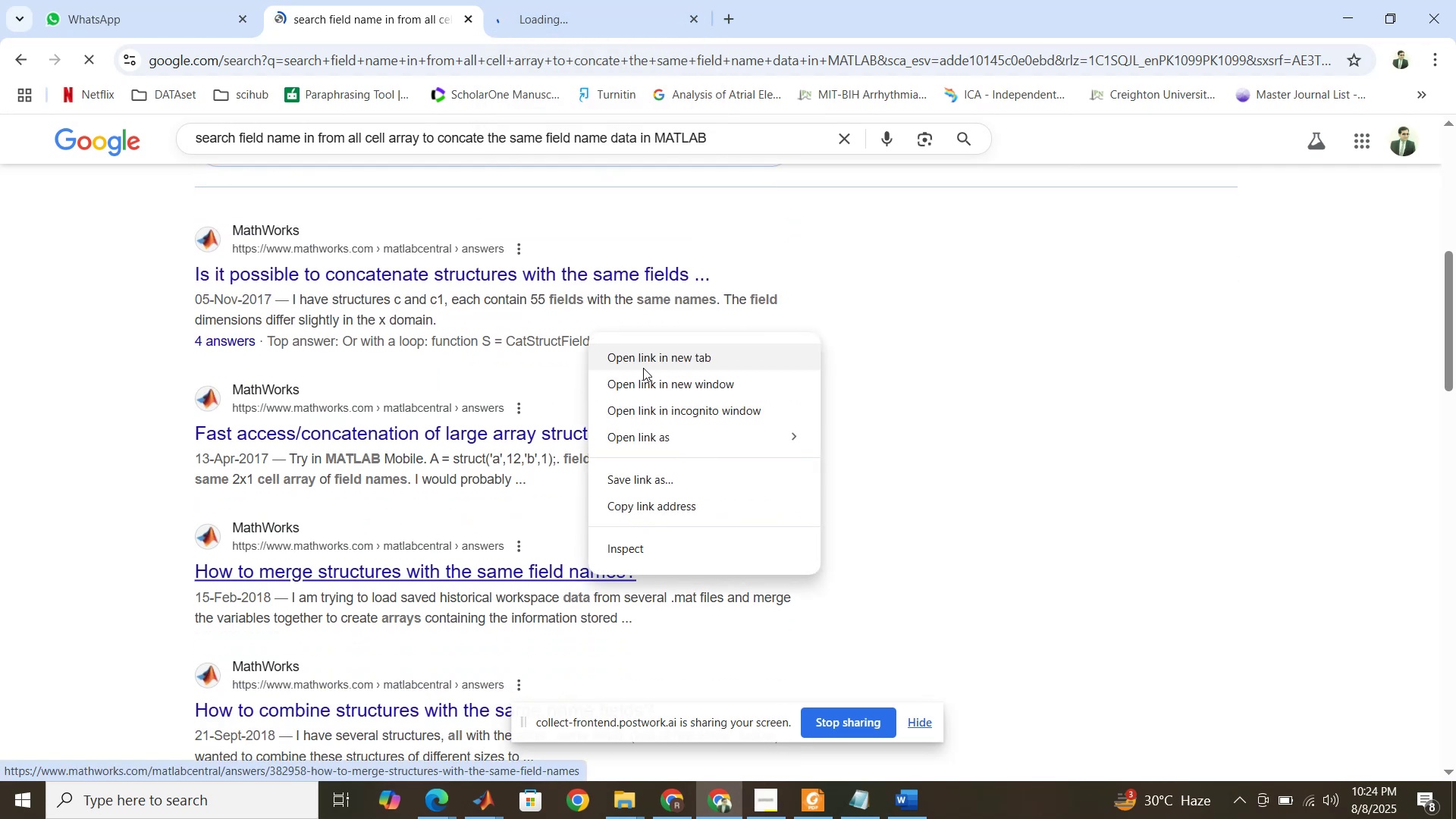 
left_click([643, 359])
 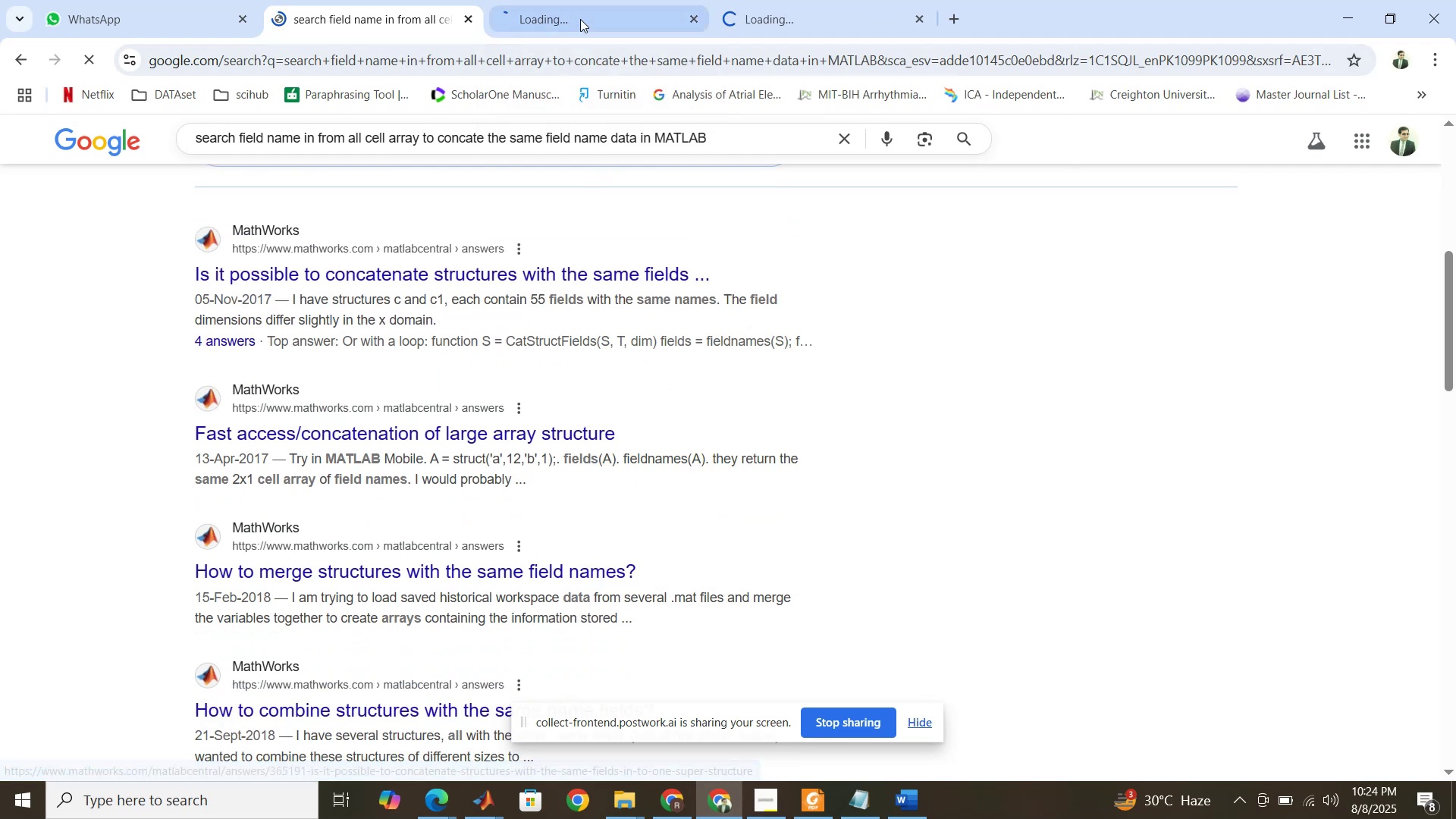 
left_click([581, 17])
 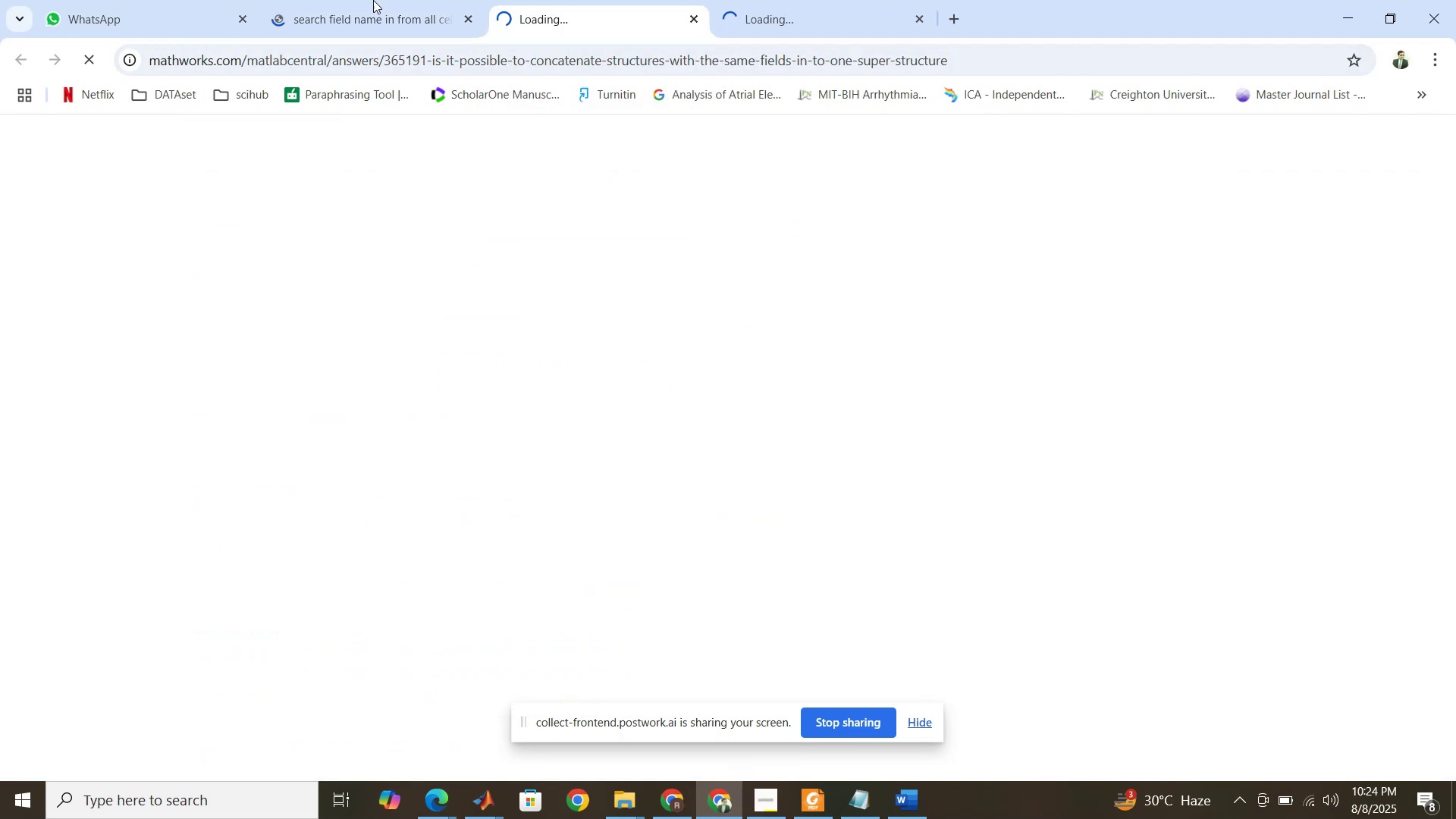 
left_click([357, 0])
 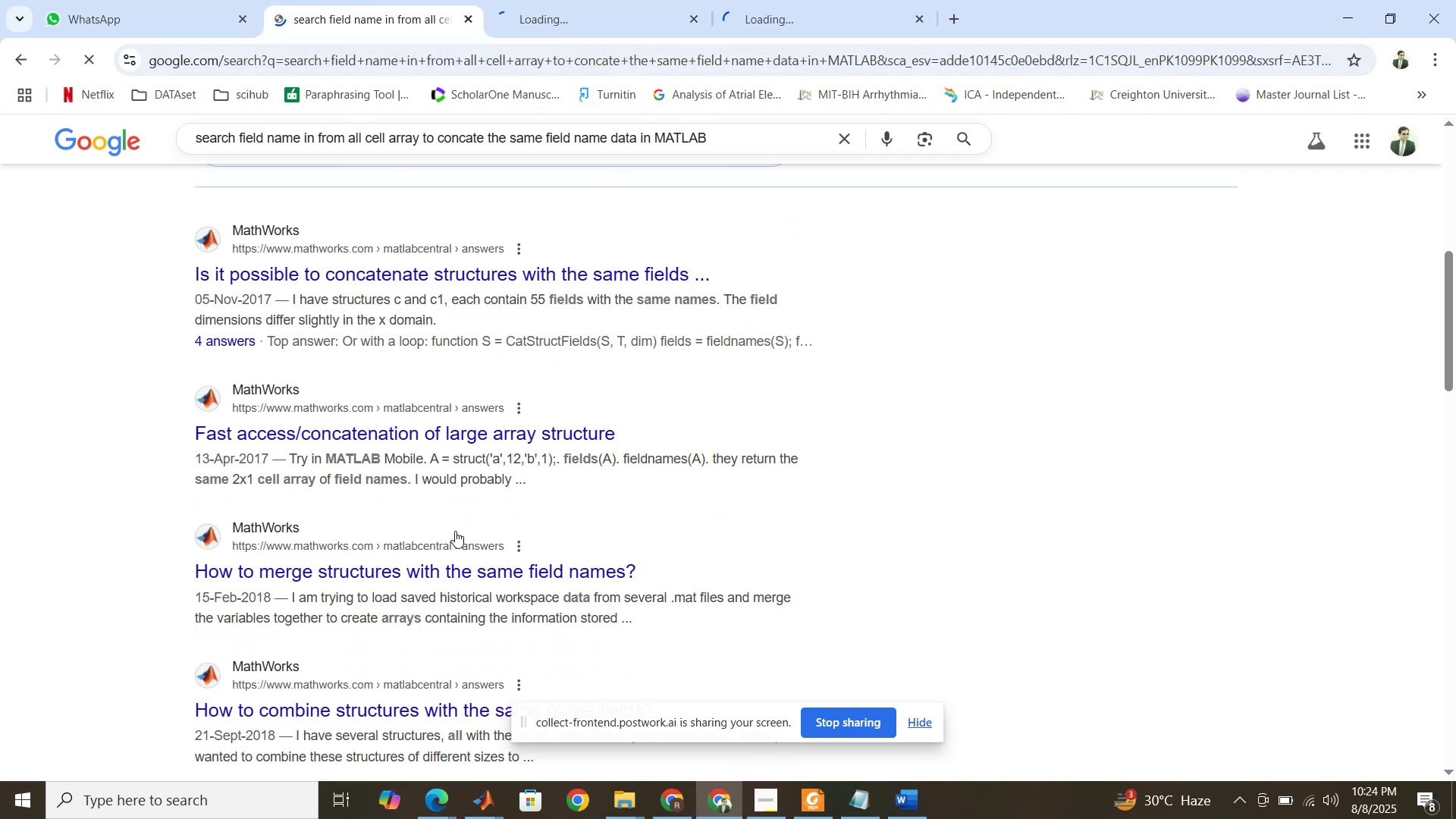 
scroll: coordinate [457, 537], scroll_direction: down, amount: 2.0
 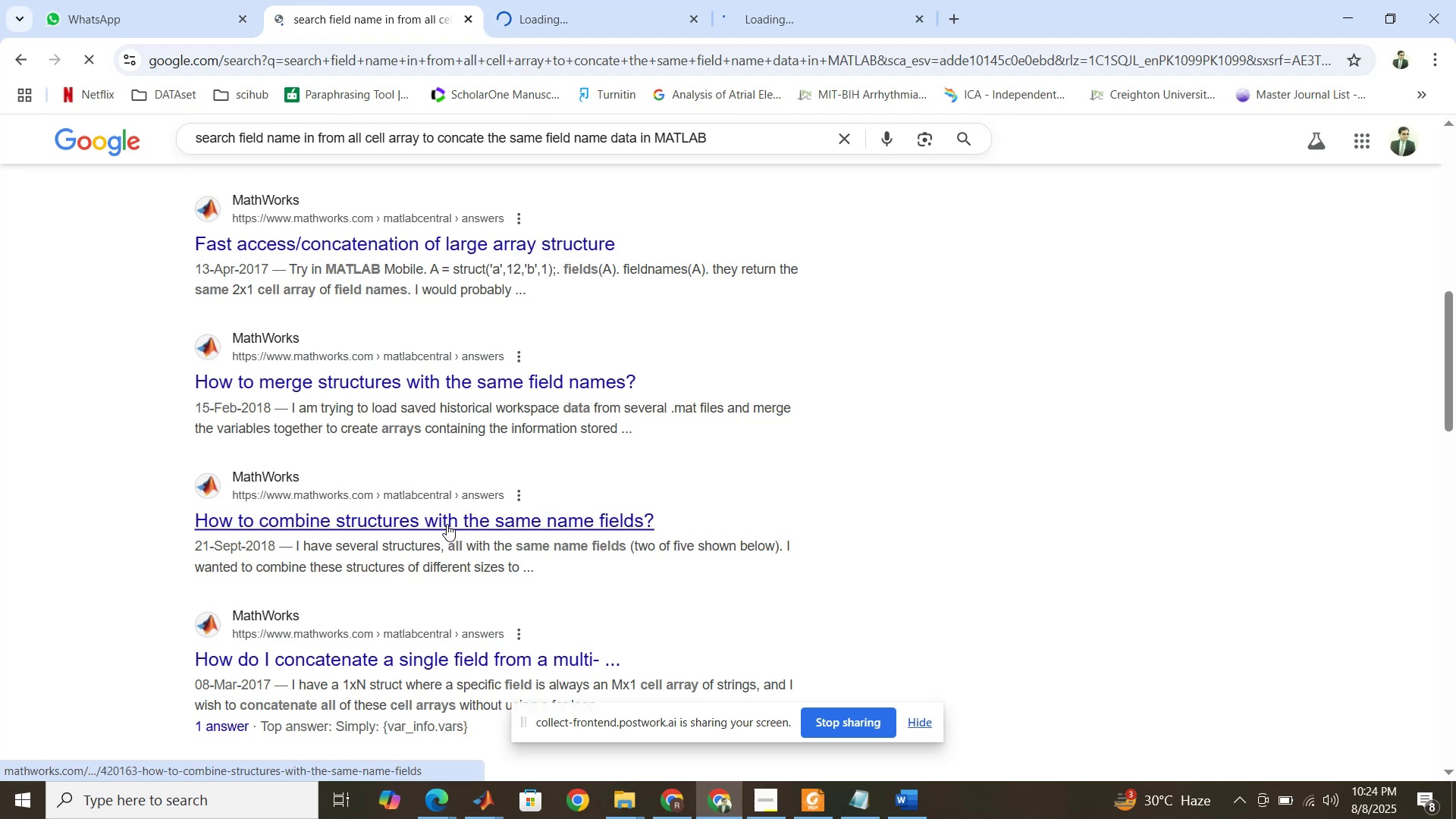 
right_click([447, 524])
 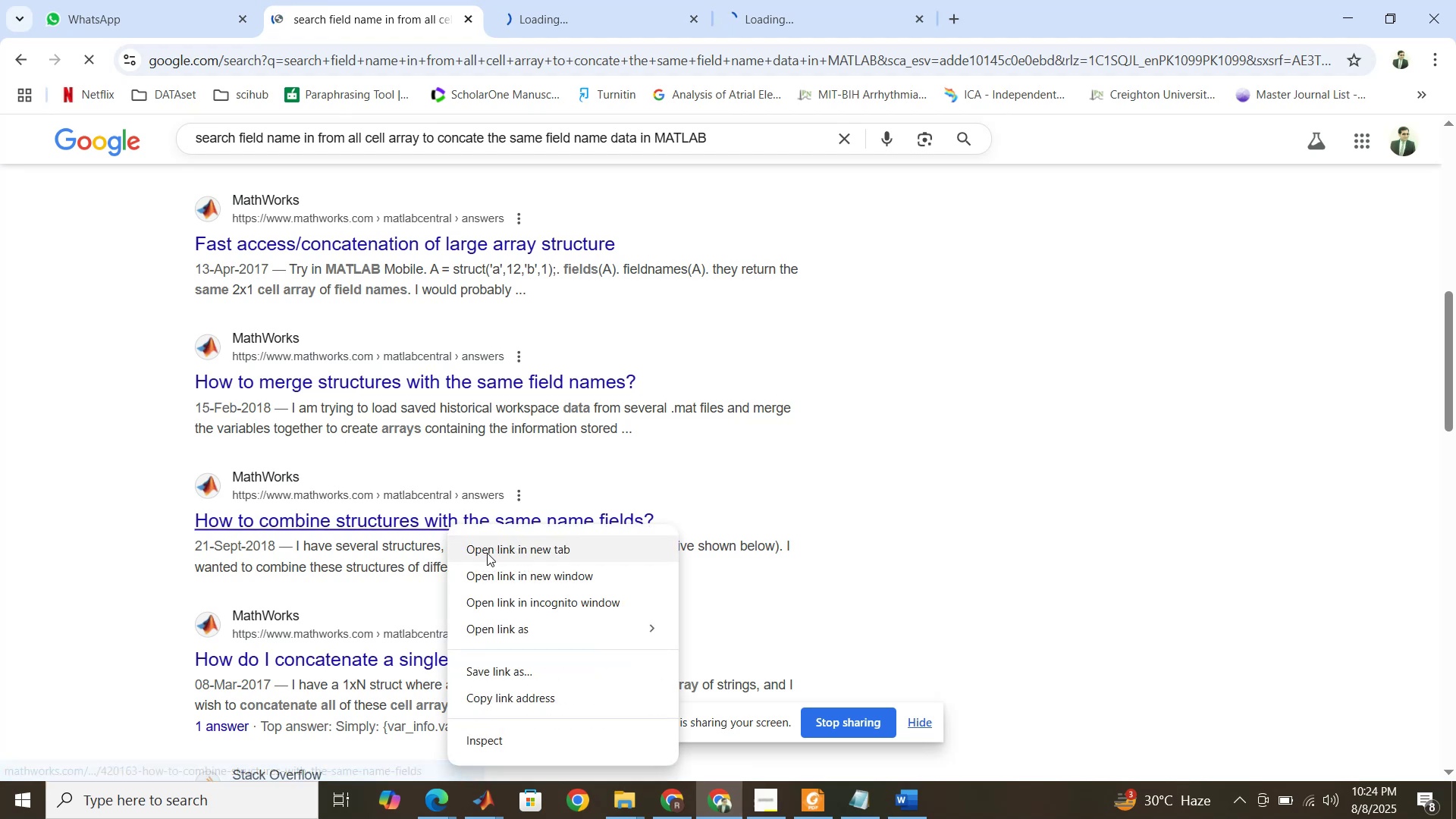 
left_click([487, 554])
 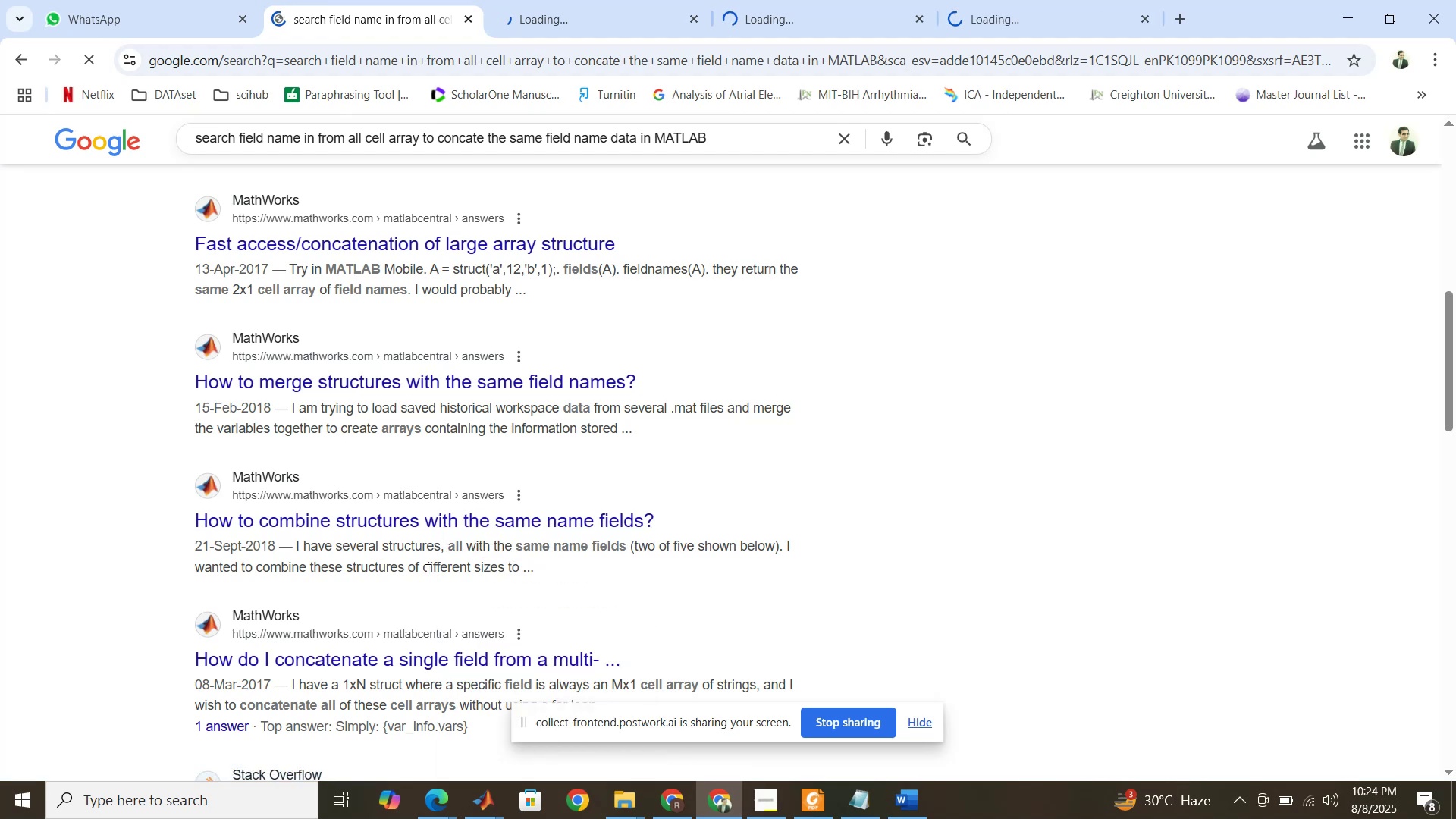 
scroll: coordinate [422, 579], scroll_direction: down, amount: 1.0
 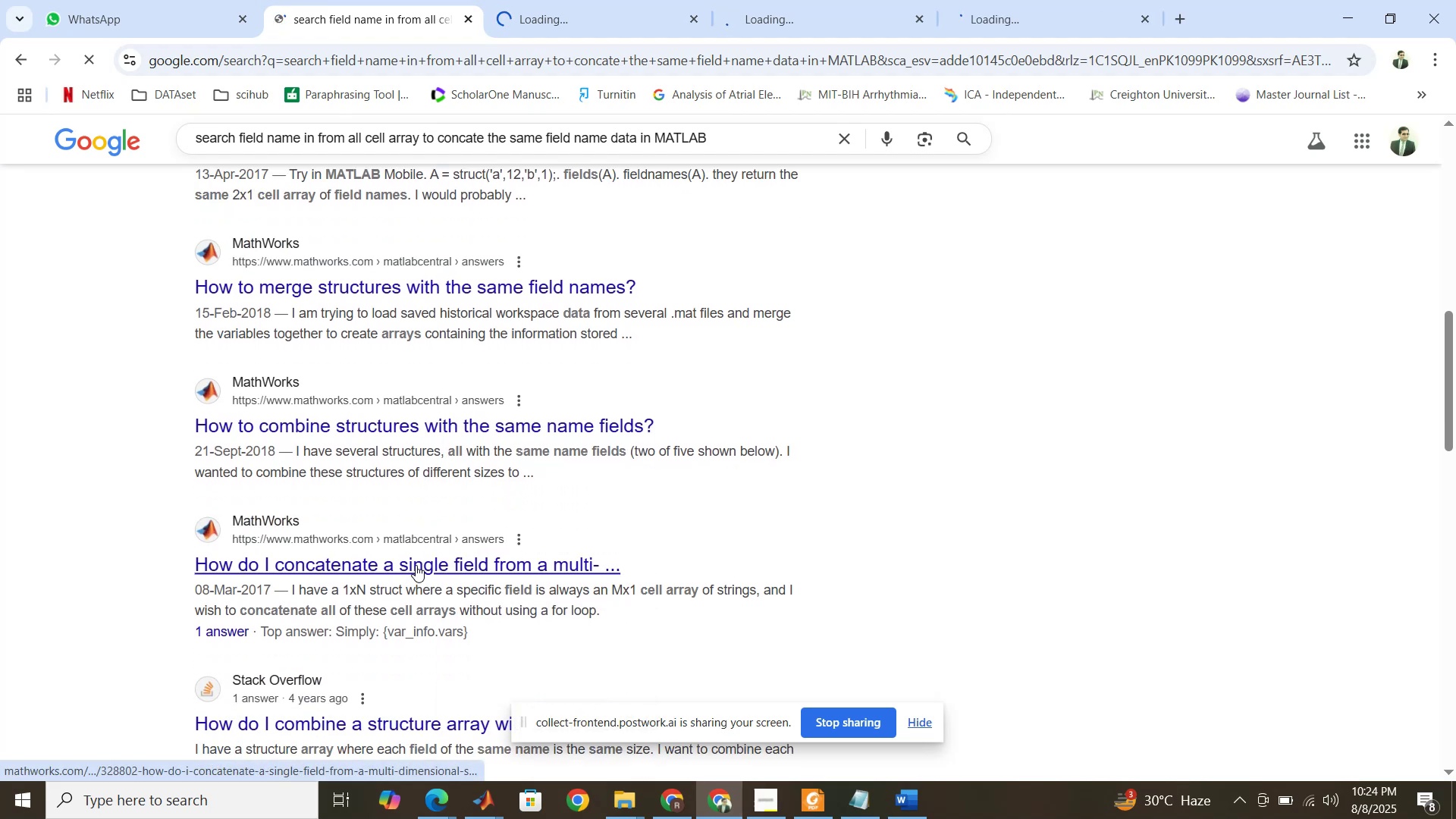 
right_click([416, 565])
 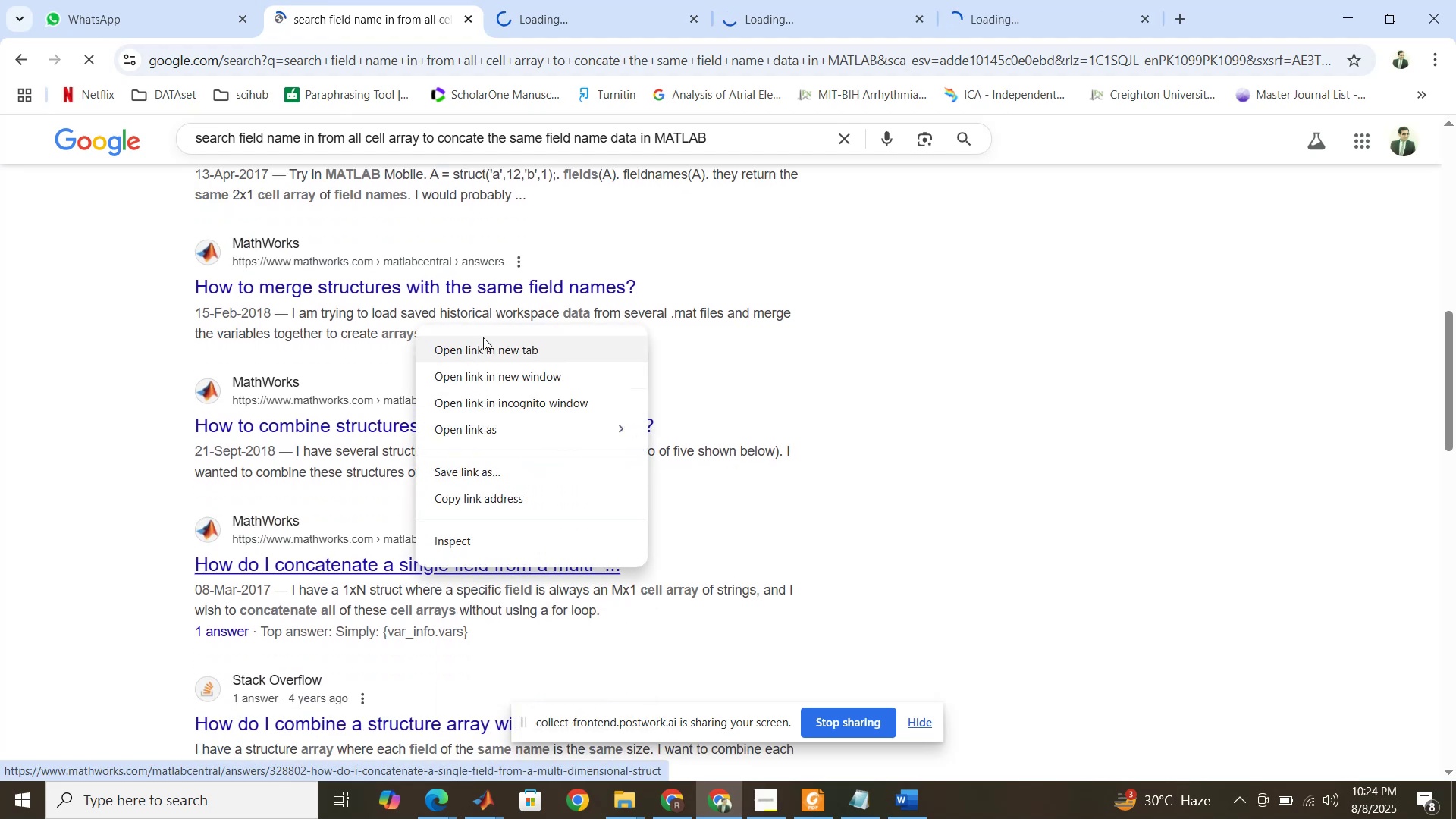 
left_click([483, 337])
 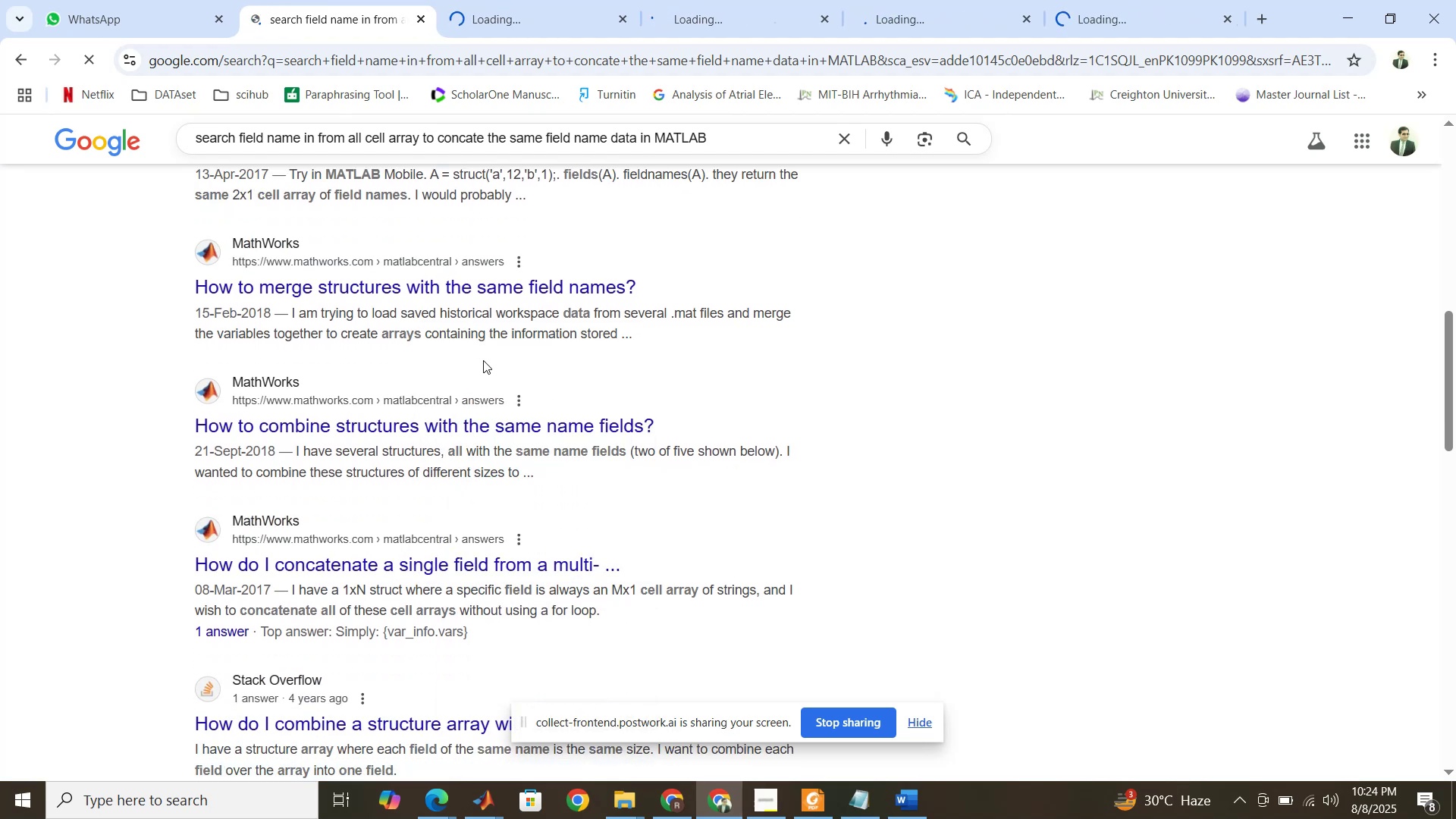 
scroll: coordinate [482, 384], scroll_direction: down, amount: 3.0
 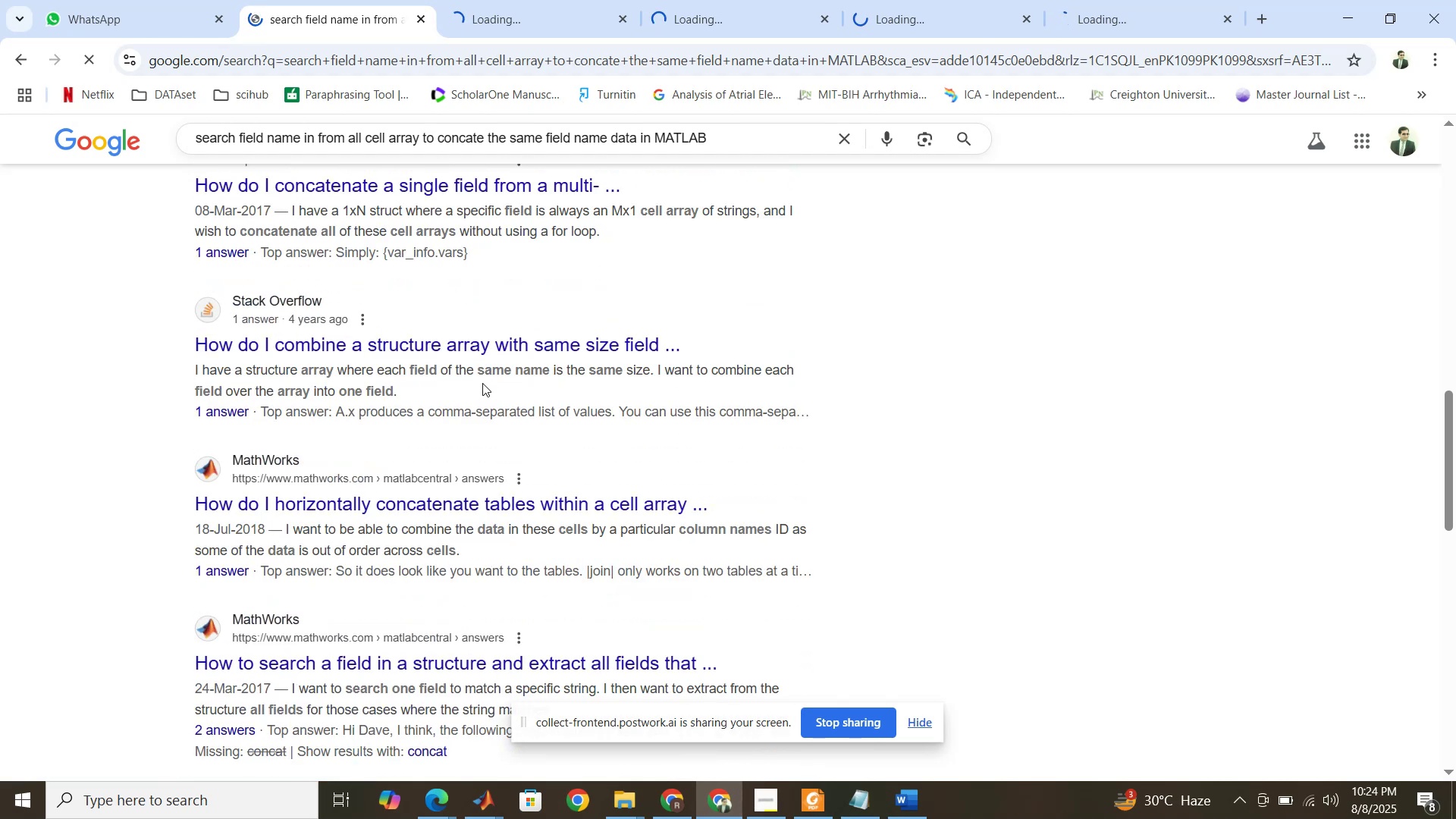 
wait(6.83)
 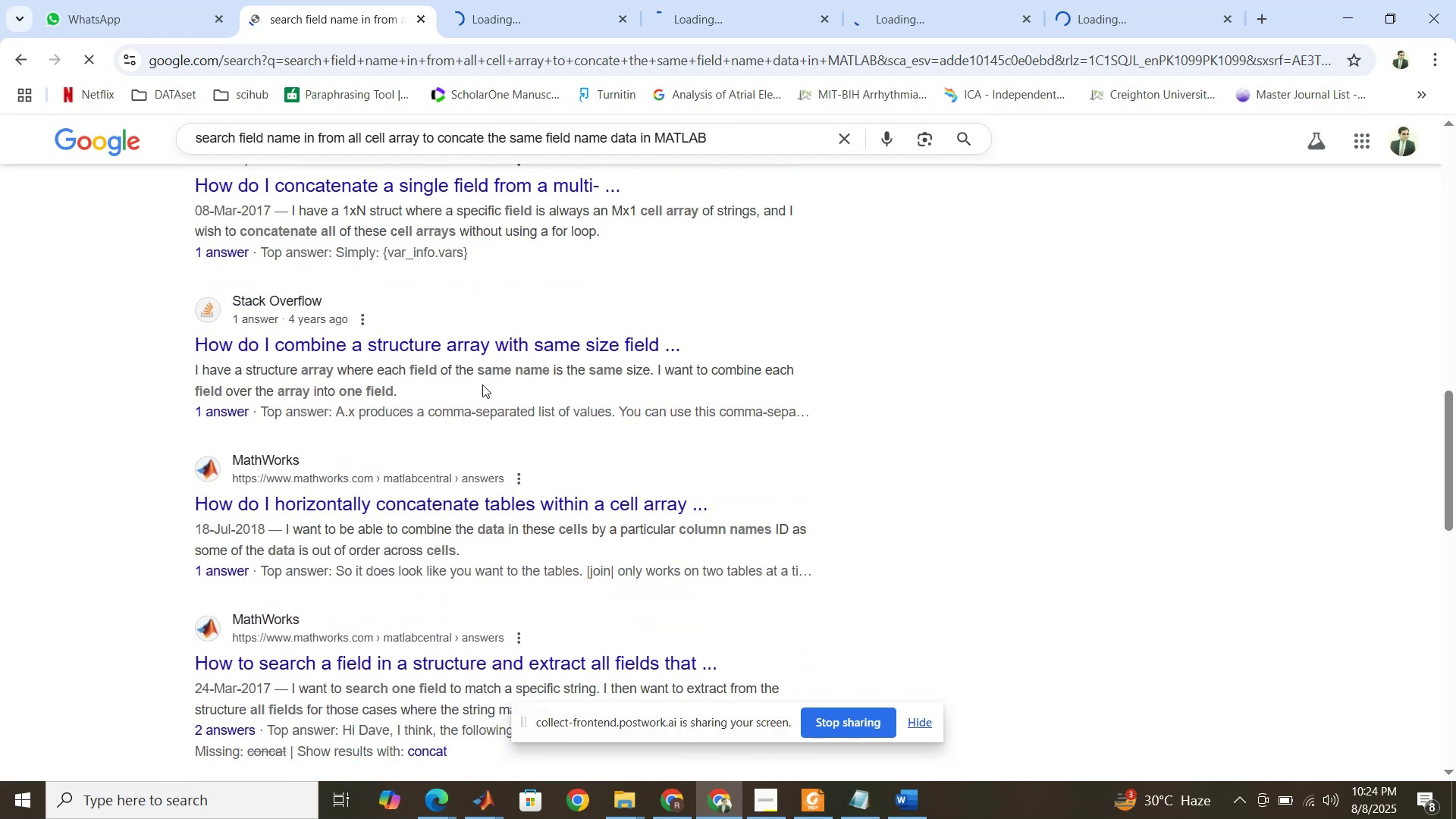 
scroll: coordinate [460, 354], scroll_direction: up, amount: 14.0
 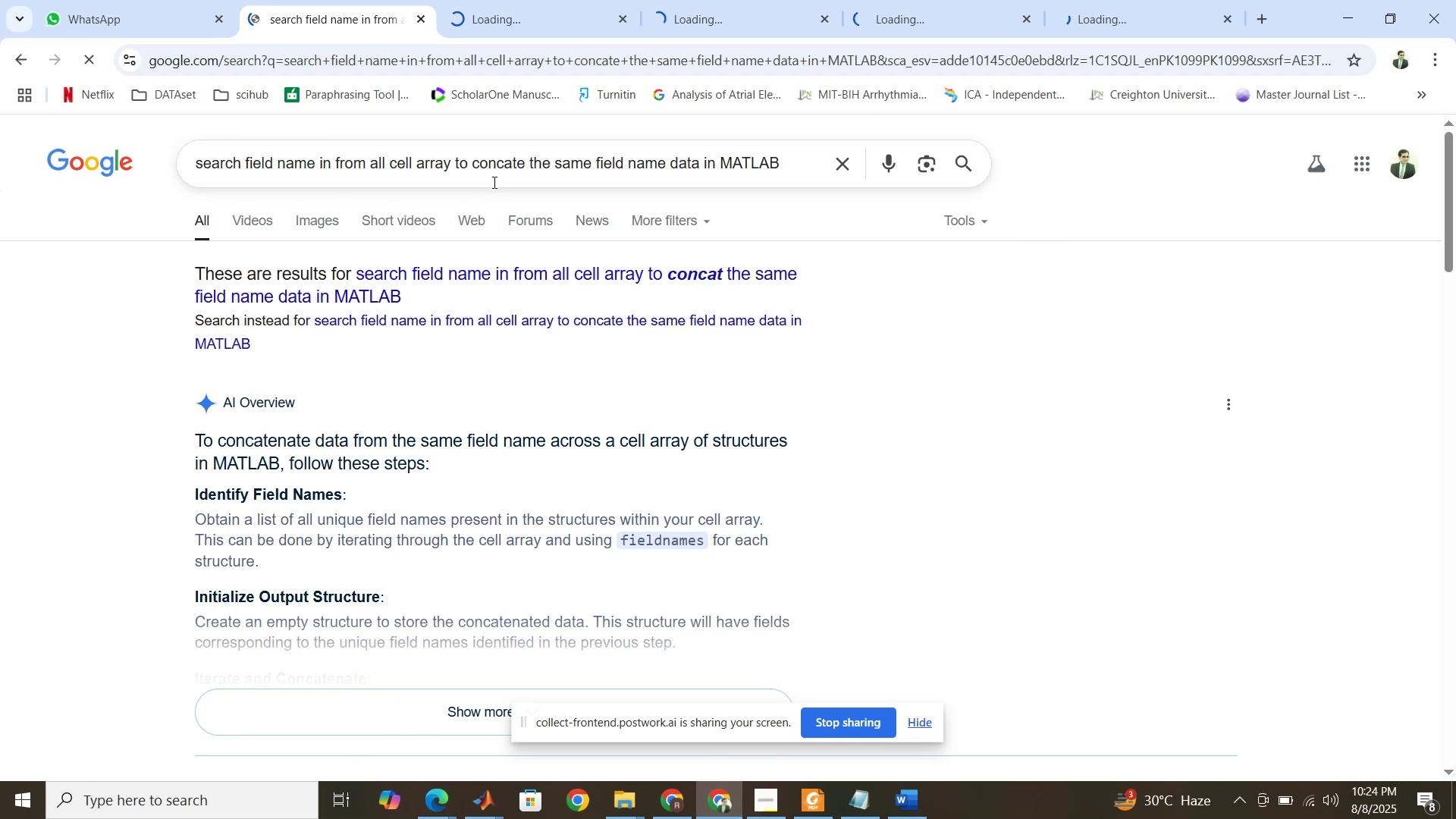 
left_click([559, 2])
 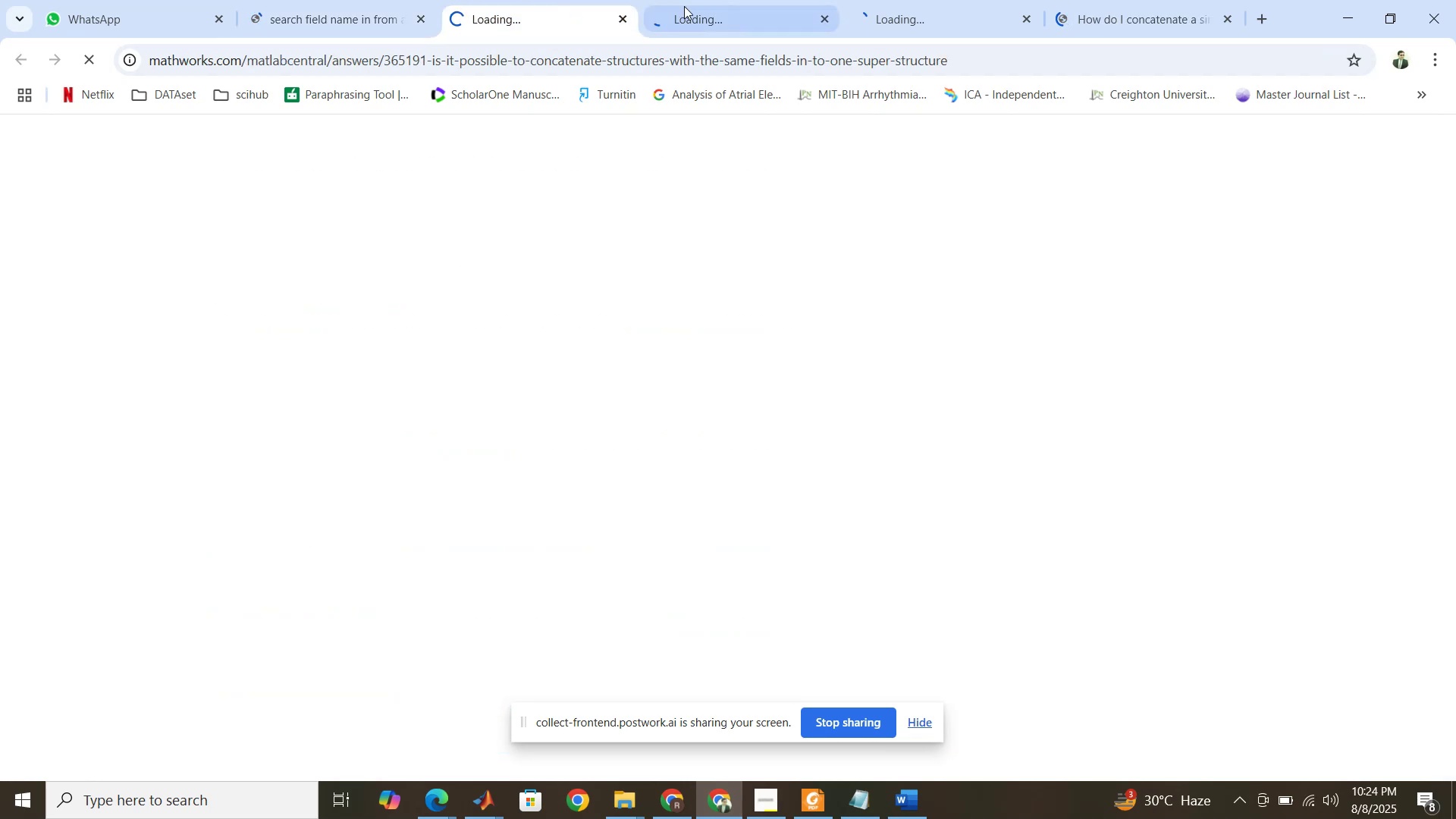 
left_click([687, 6])
 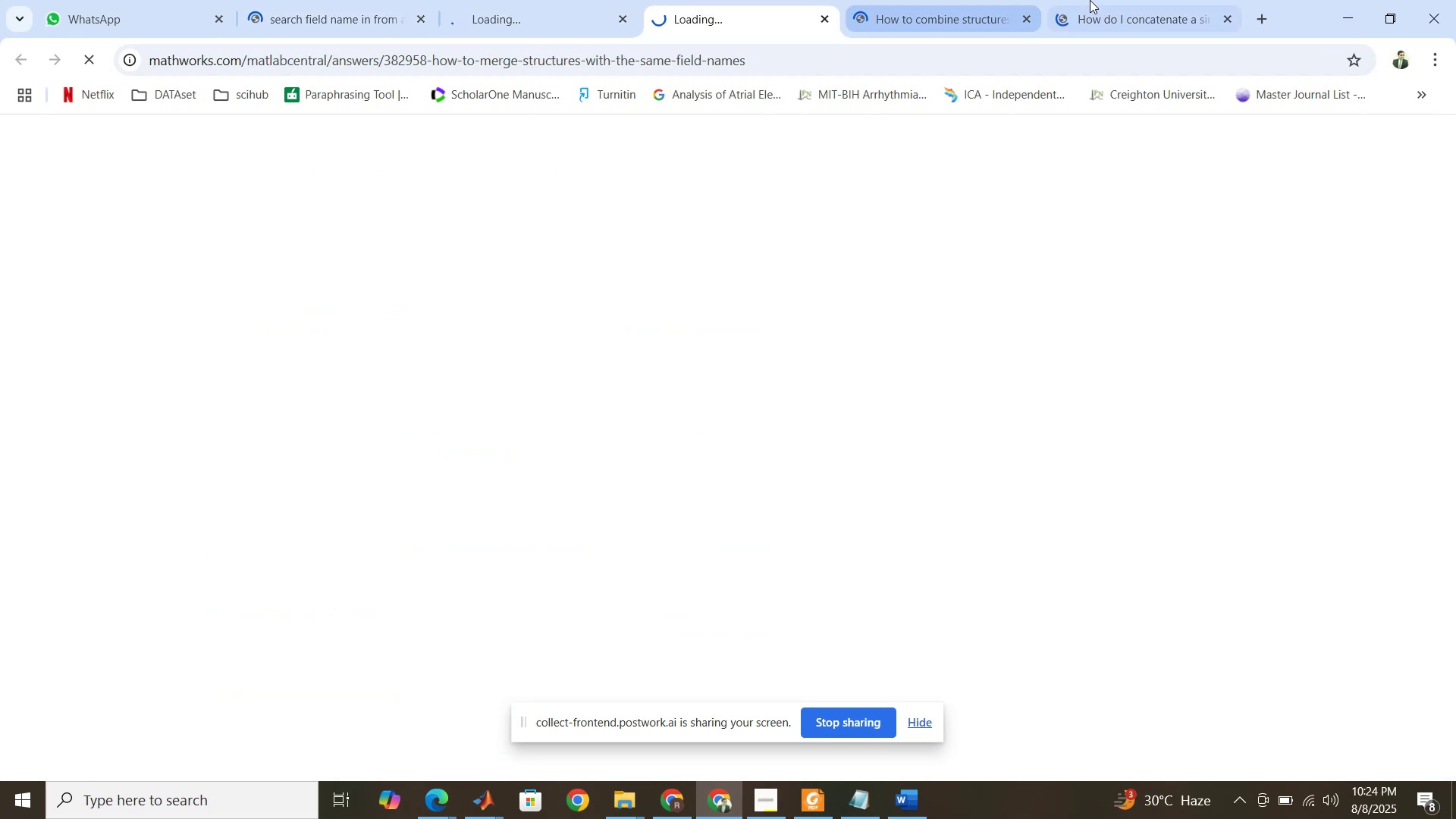 
left_click([1090, 0])
 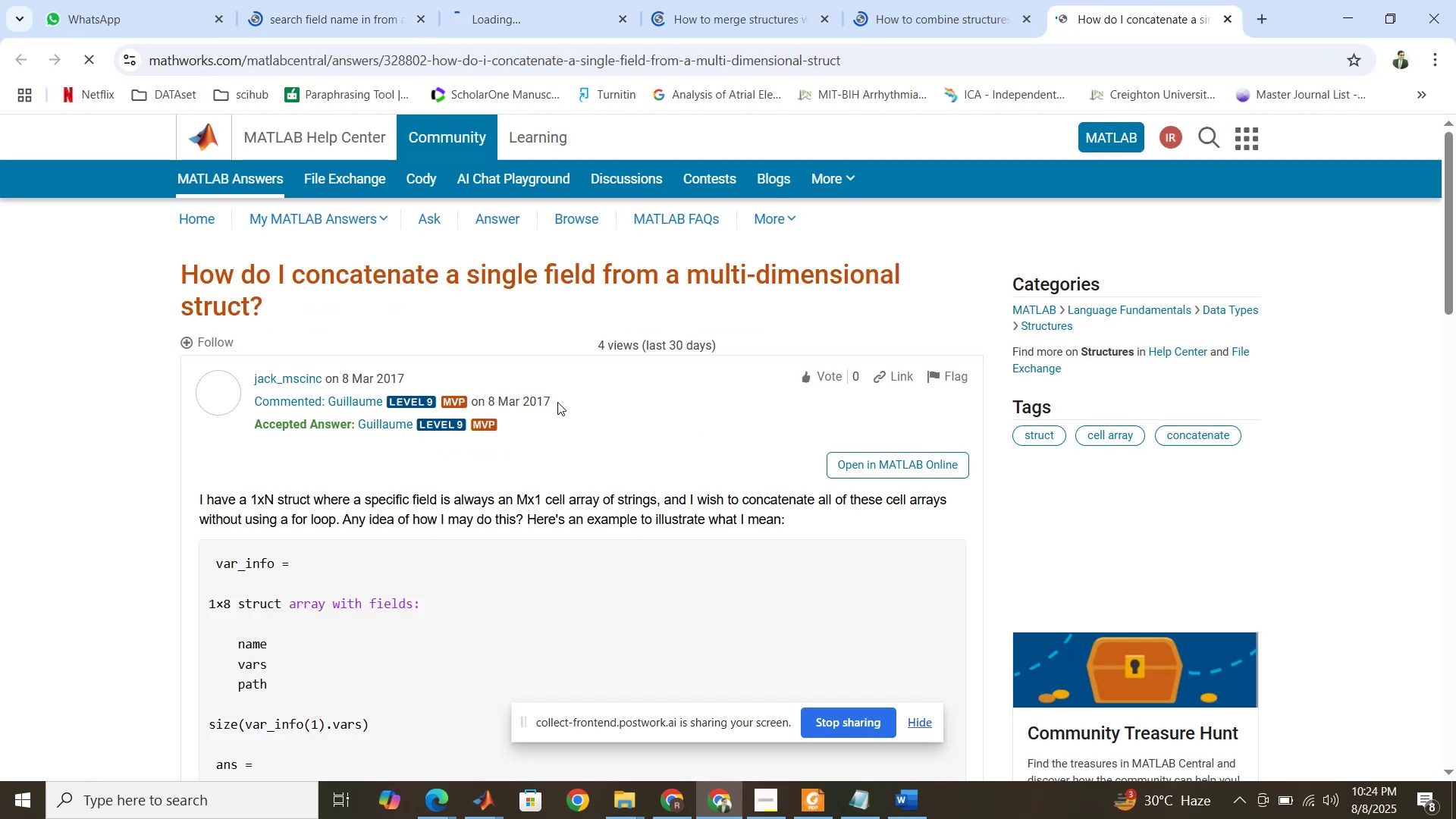 
scroll: coordinate [533, 440], scroll_direction: down, amount: 5.0
 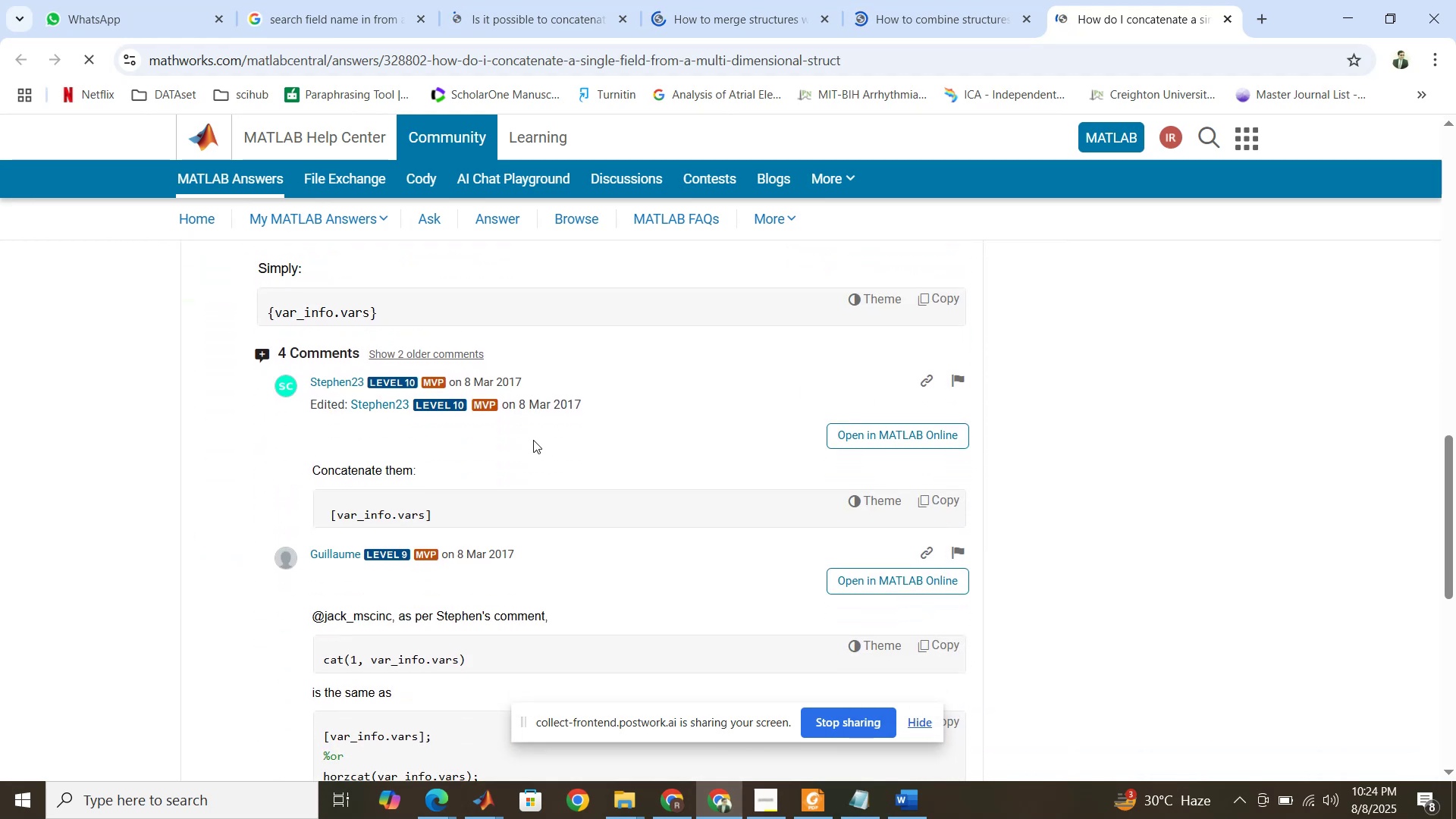 
scroll: coordinate [533, 440], scroll_direction: up, amount: 2.0
 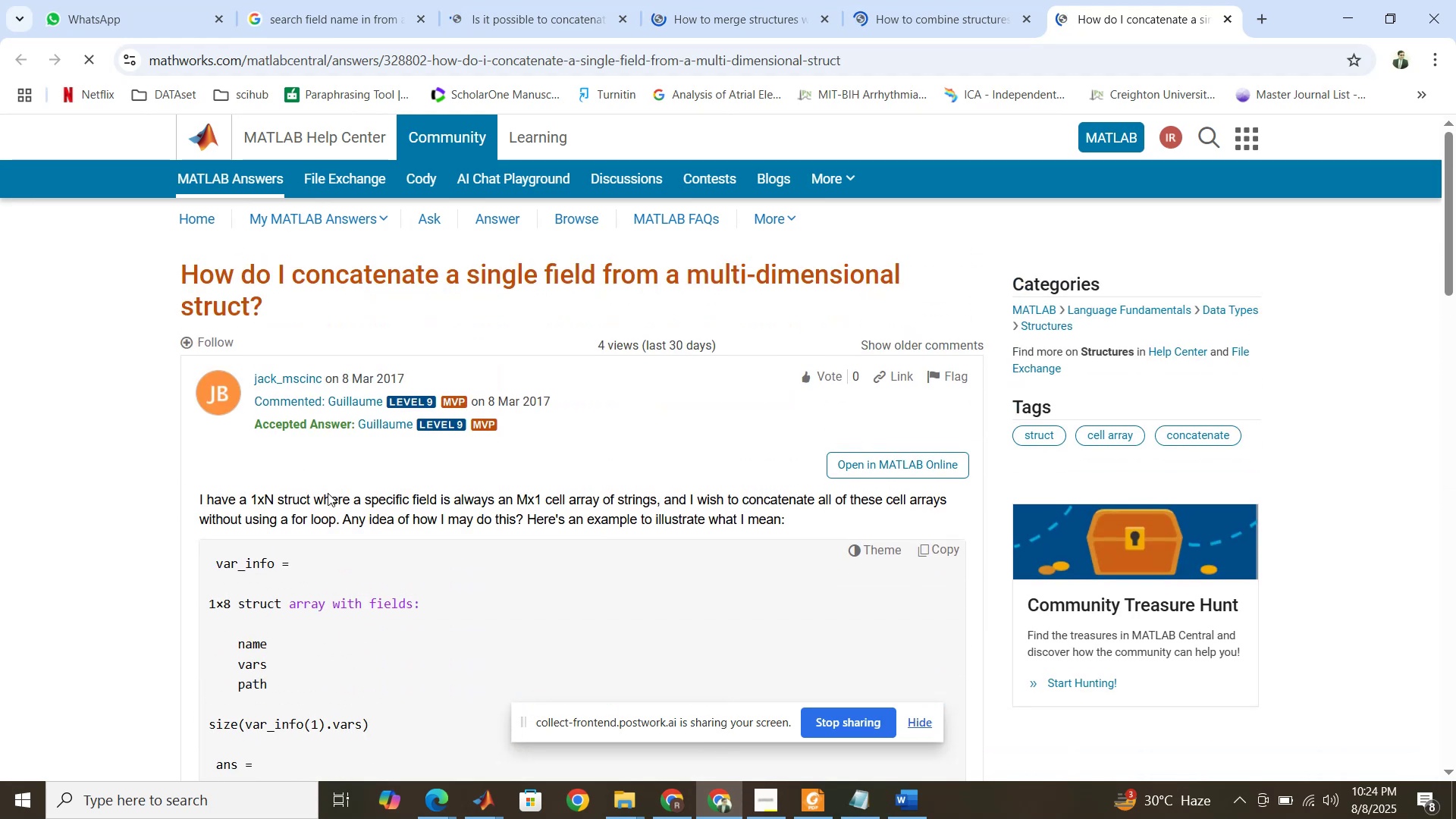 
left_click_drag(start_coordinate=[347, 499], to_coordinate=[879, 516])
 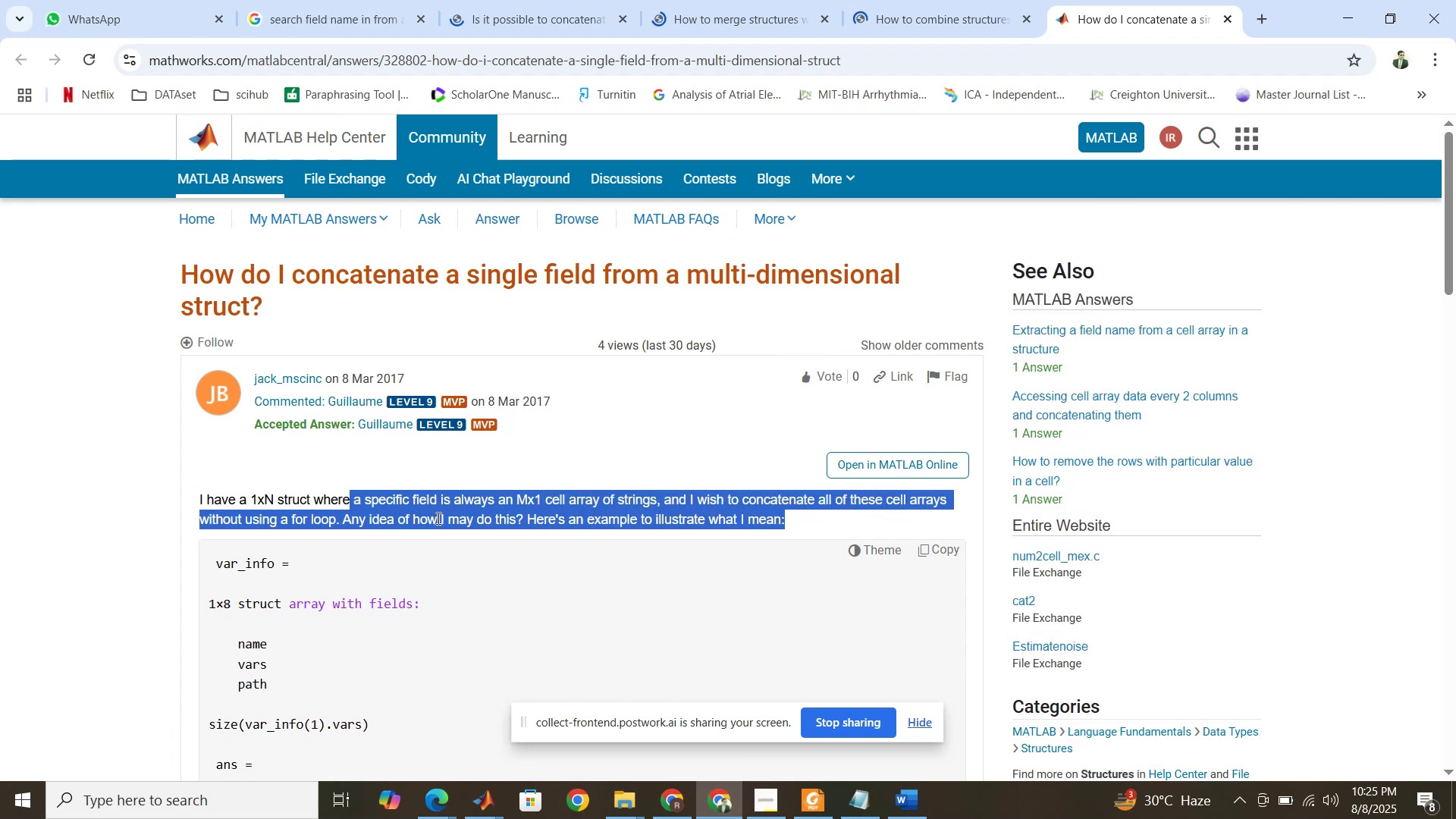 
scroll: coordinate [437, 518], scroll_direction: down, amount: 1.0
 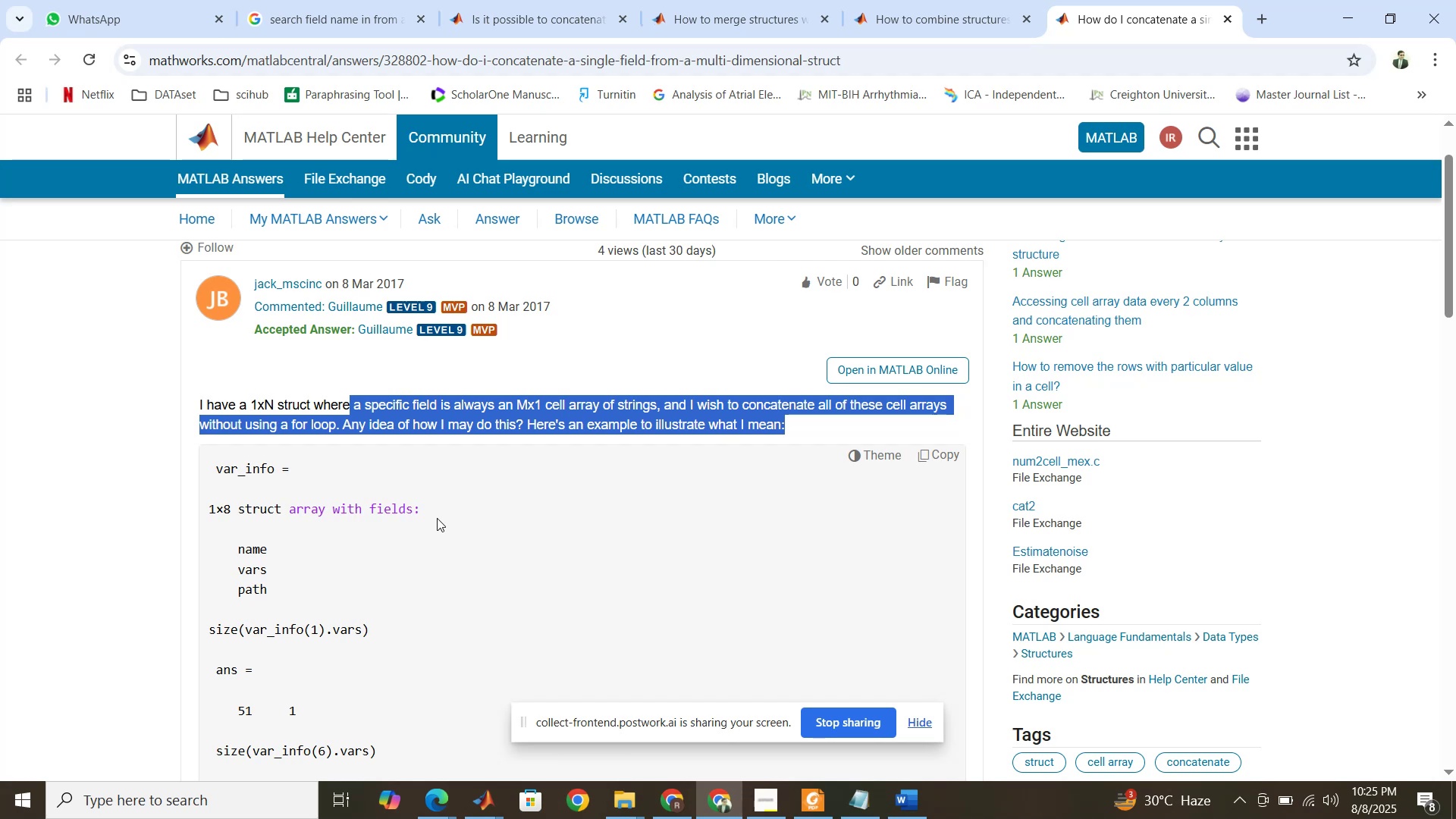 
wait(5.11)
 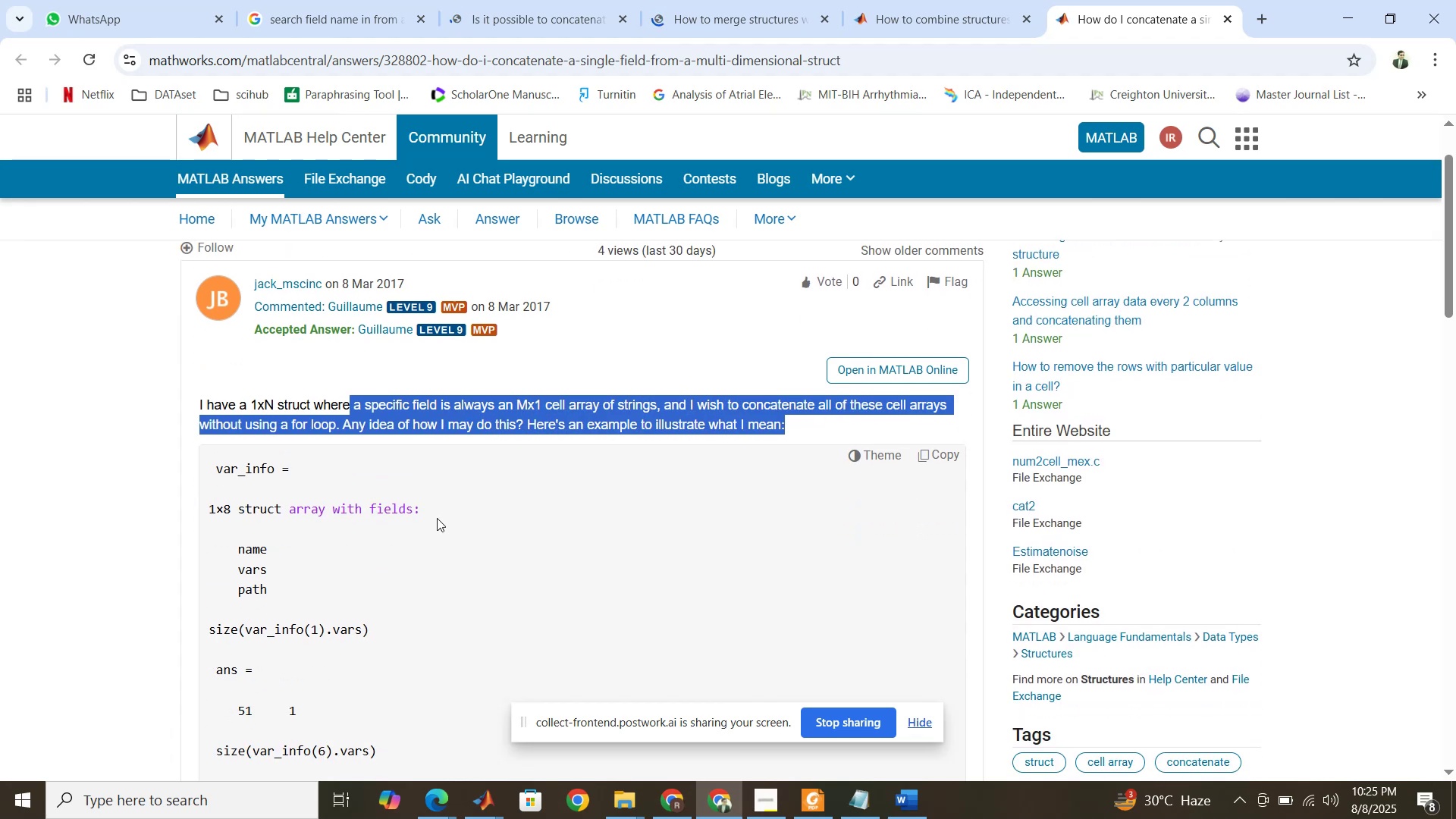 
scroll: coordinate [437, 518], scroll_direction: down, amount: 2.0
 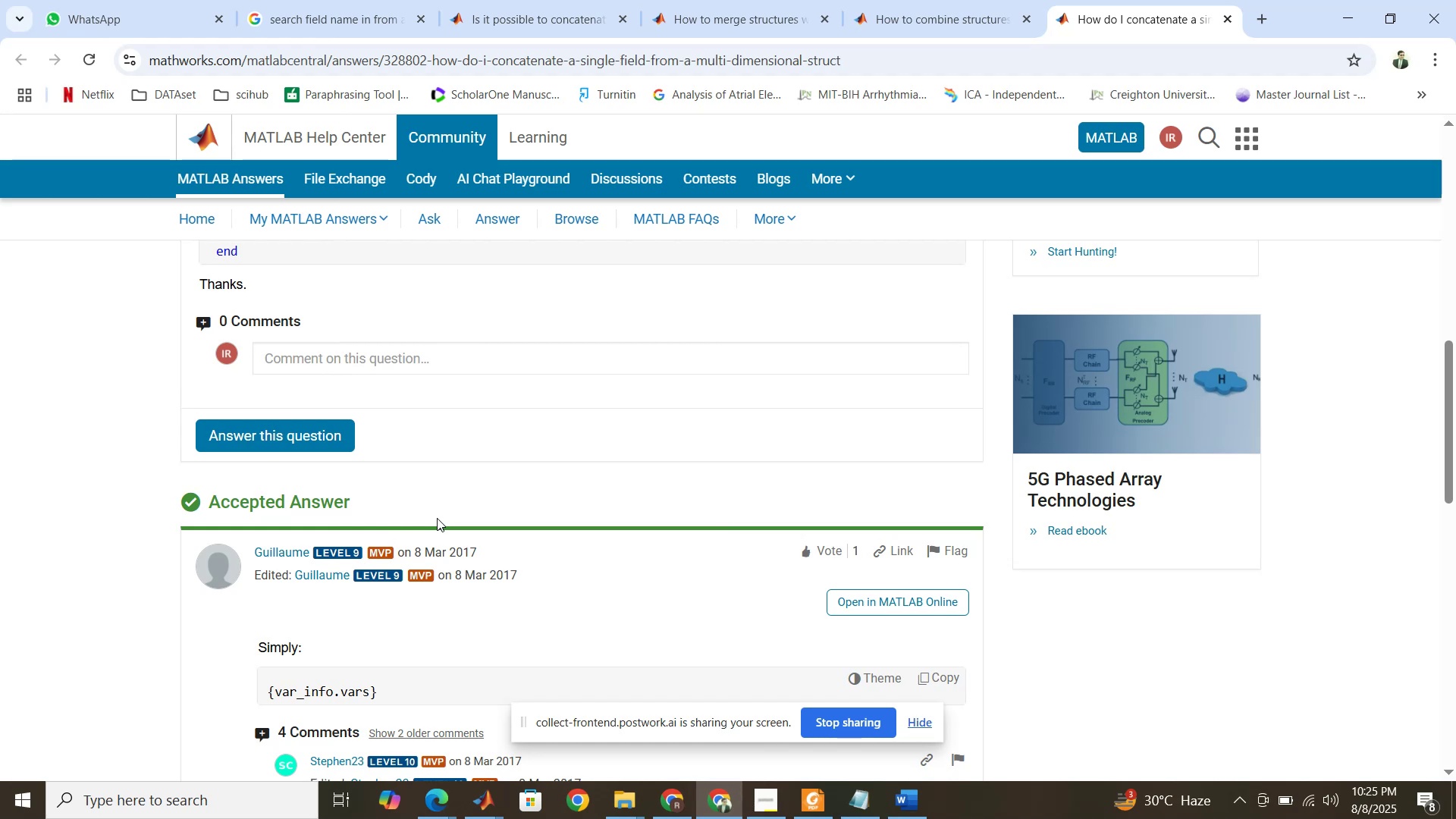 
scroll: coordinate [437, 518], scroll_direction: up, amount: 4.0
 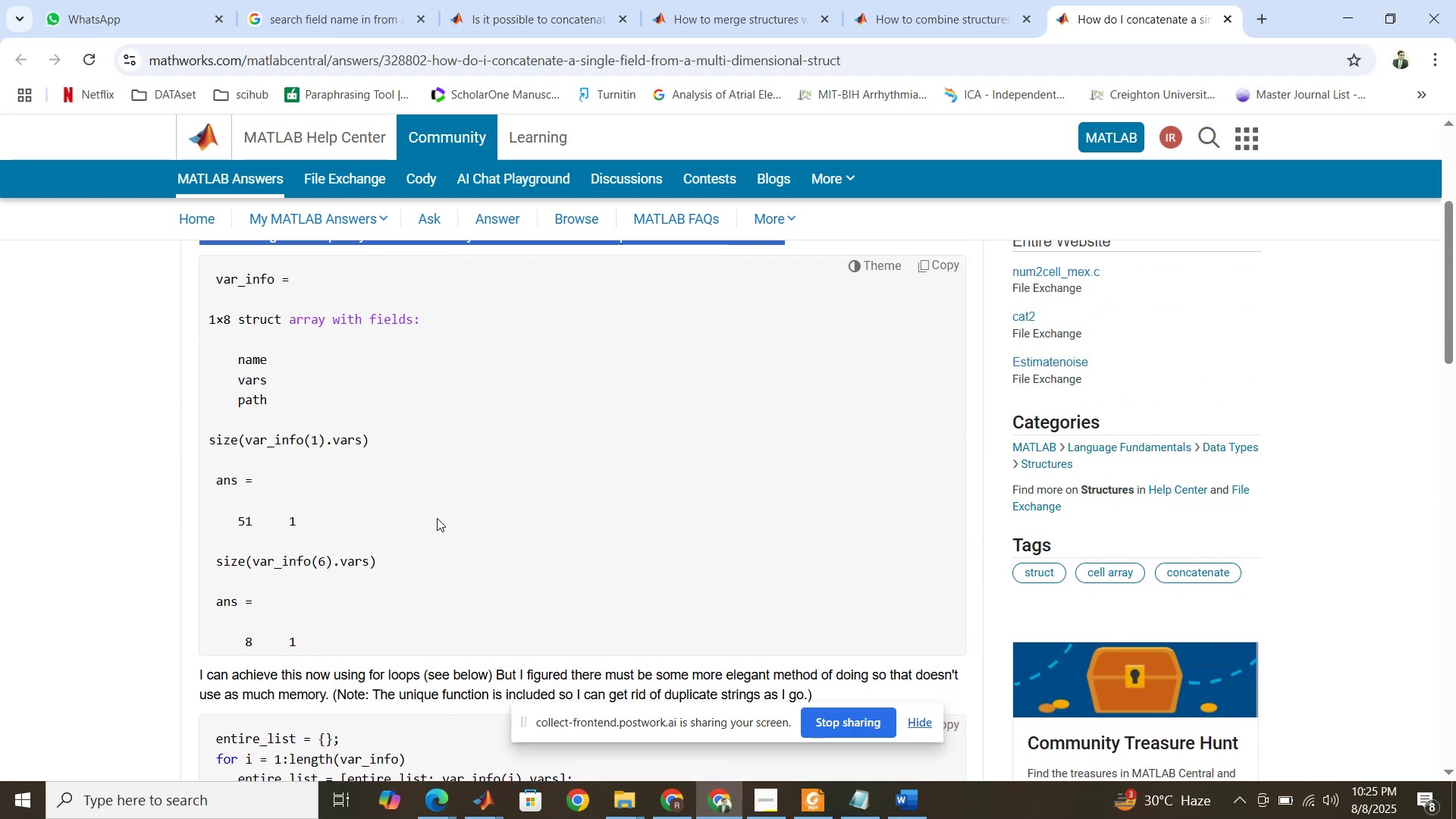 
scroll: coordinate [484, 475], scroll_direction: down, amount: 7.0
 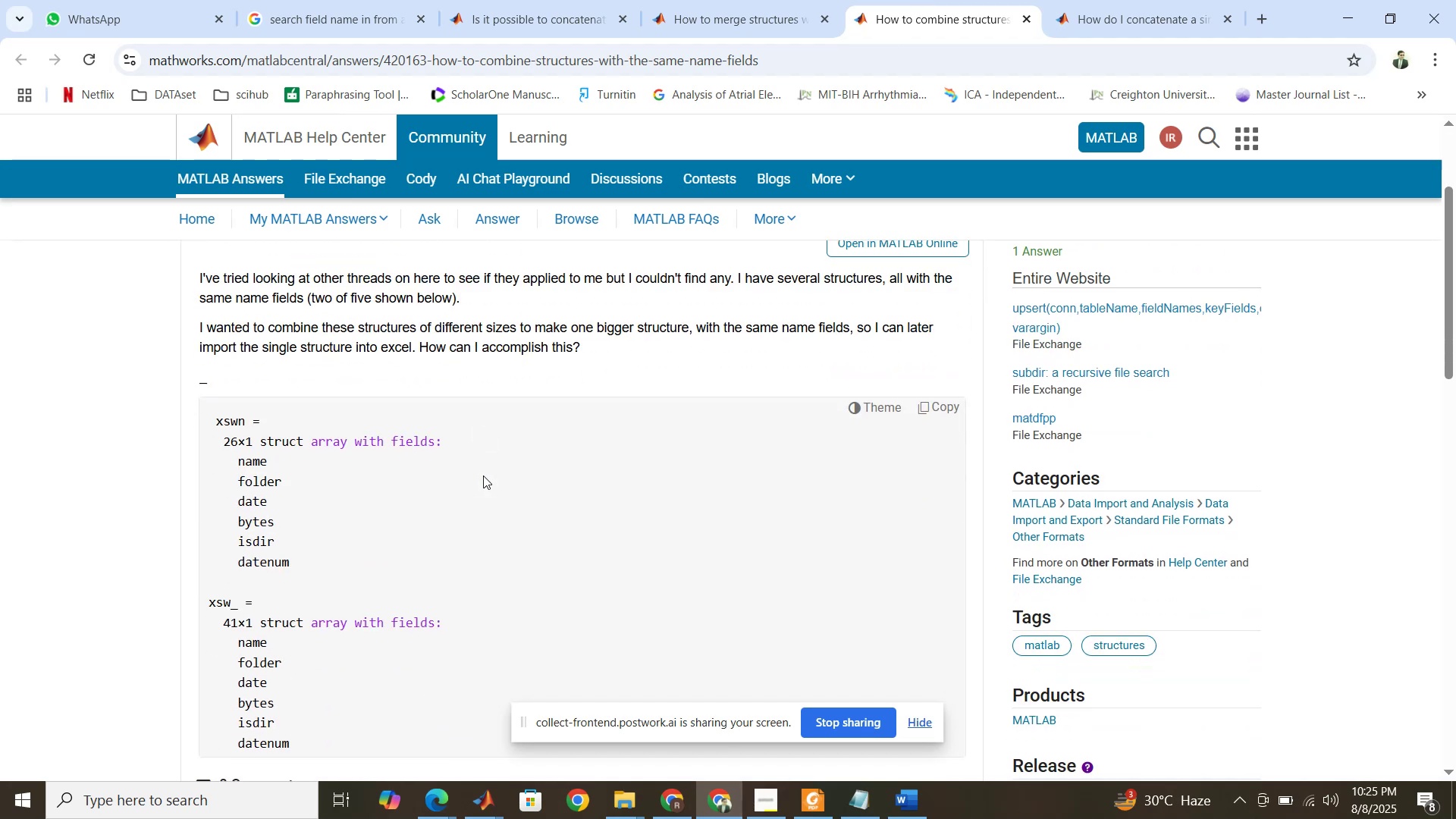 
wait(10.76)
 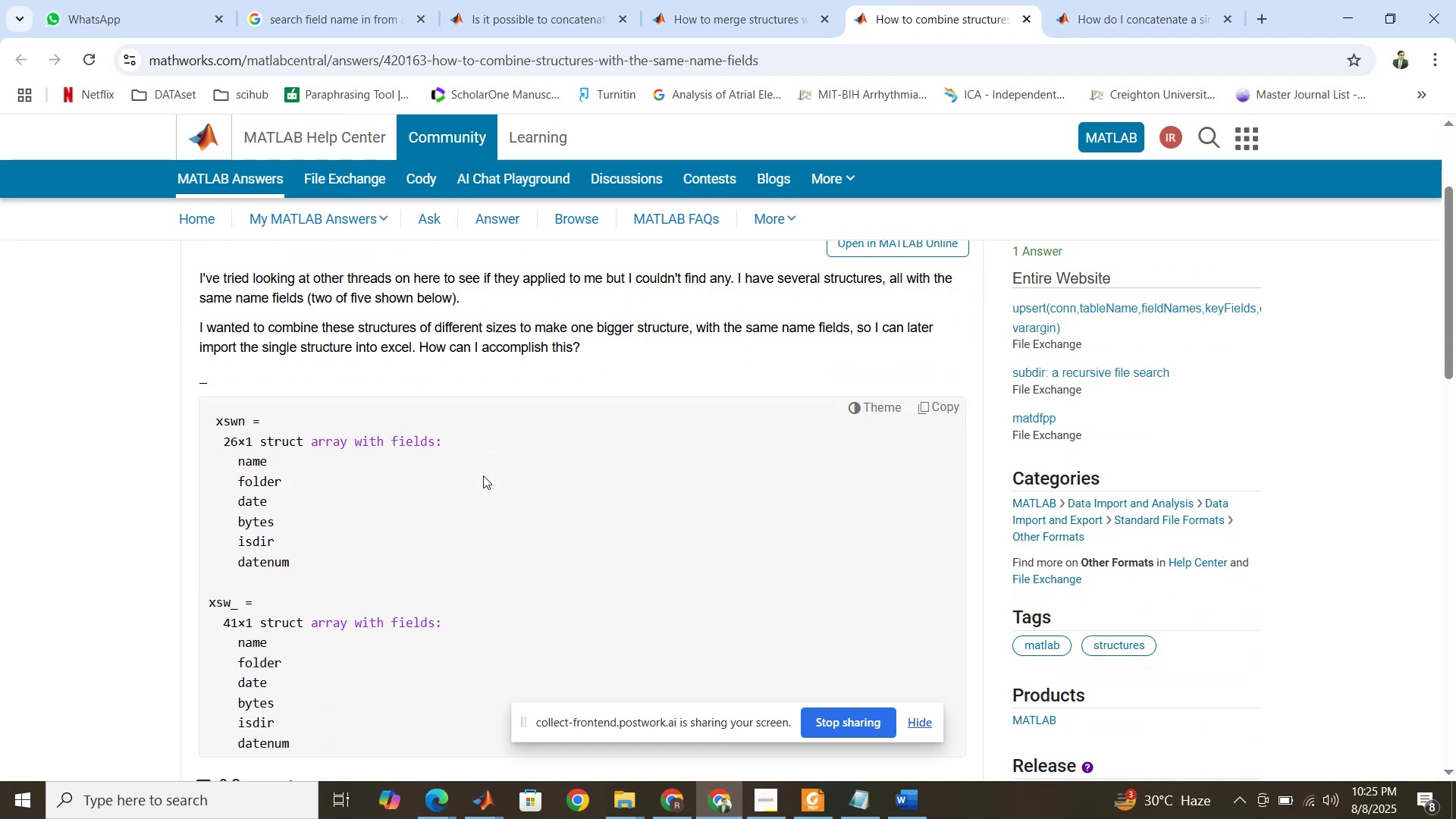 
scroll: coordinate [483, 475], scroll_direction: down, amount: 1.0
 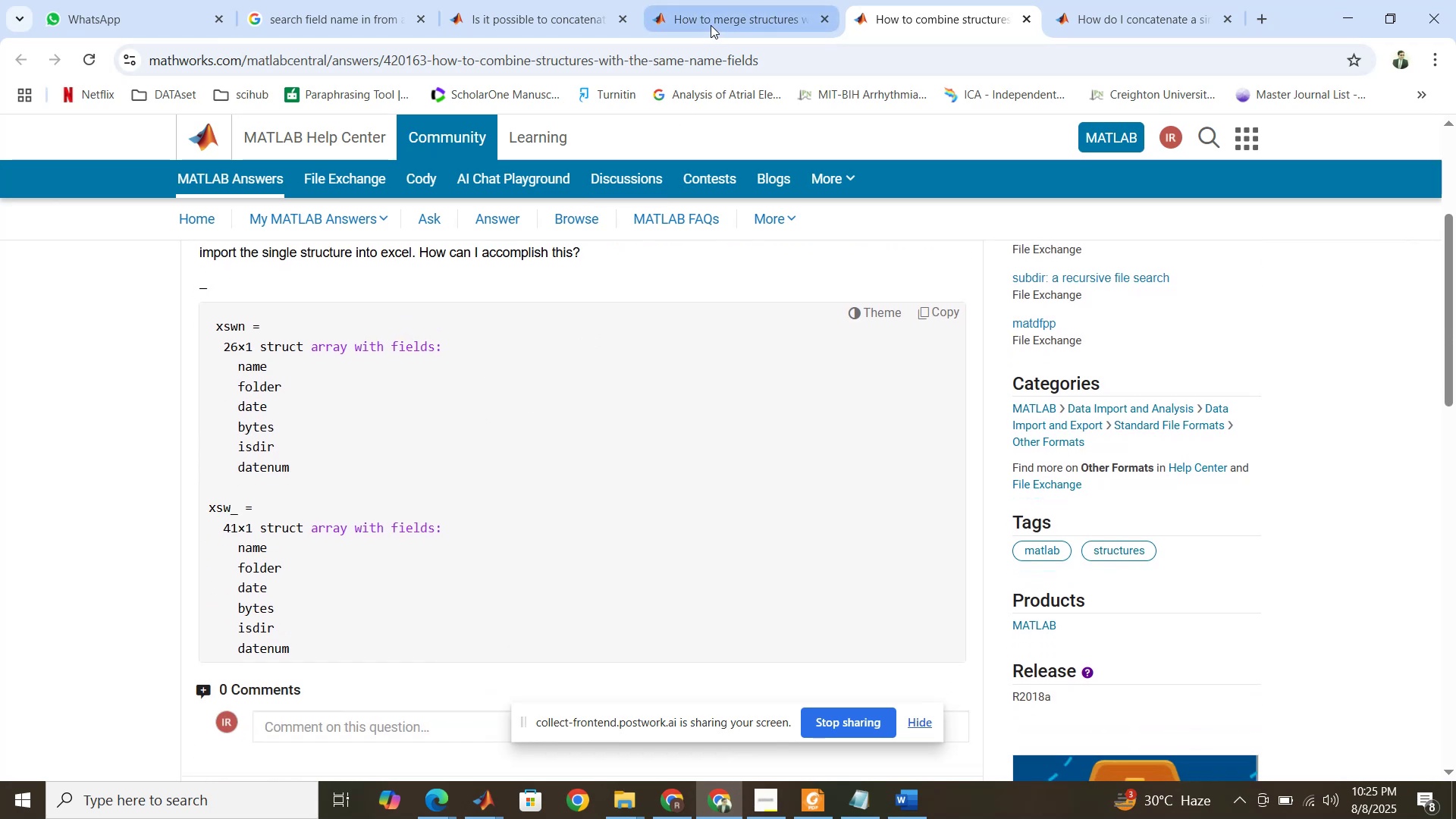 
wait(7.94)
 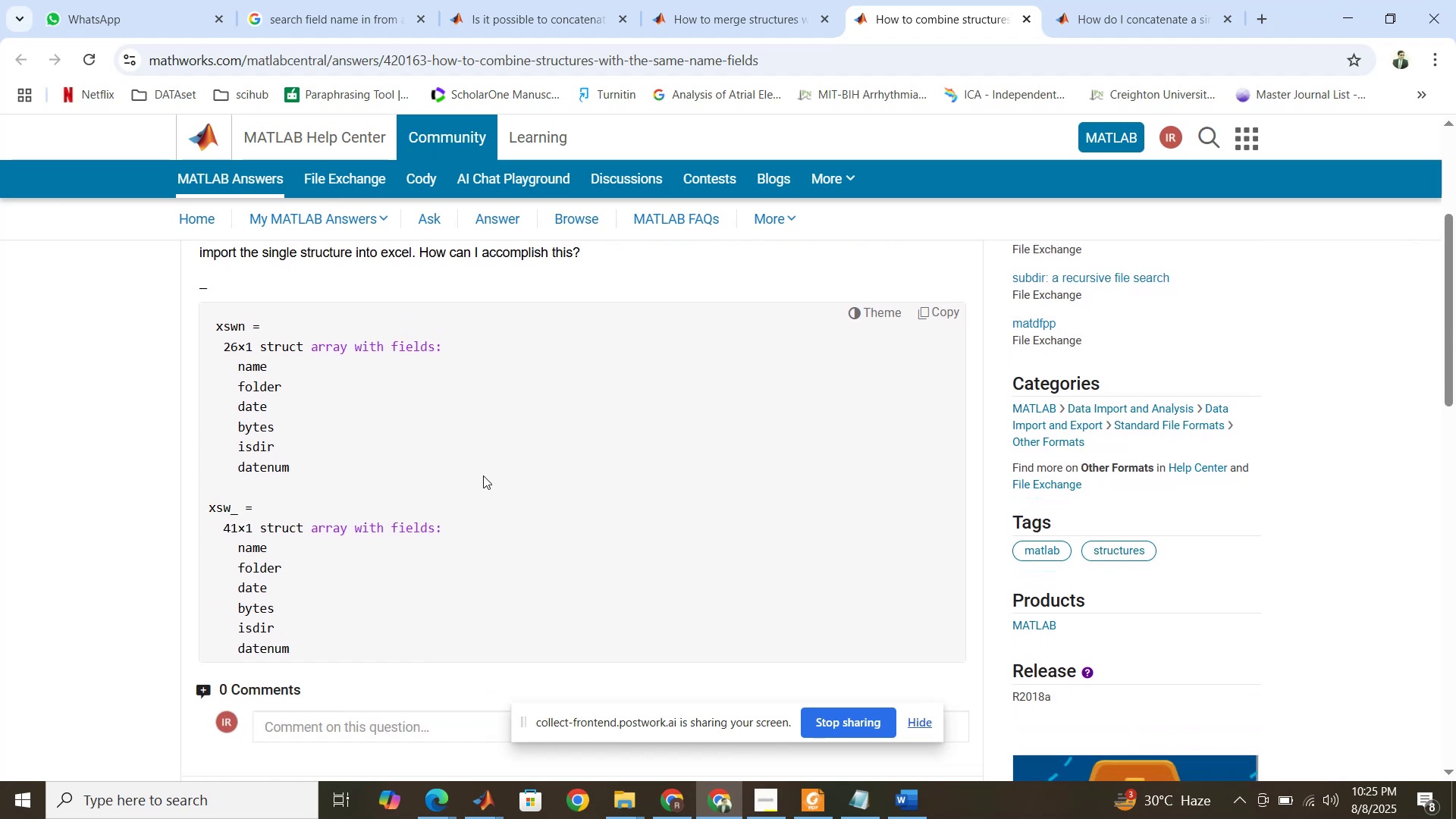 
left_click([711, 25])
 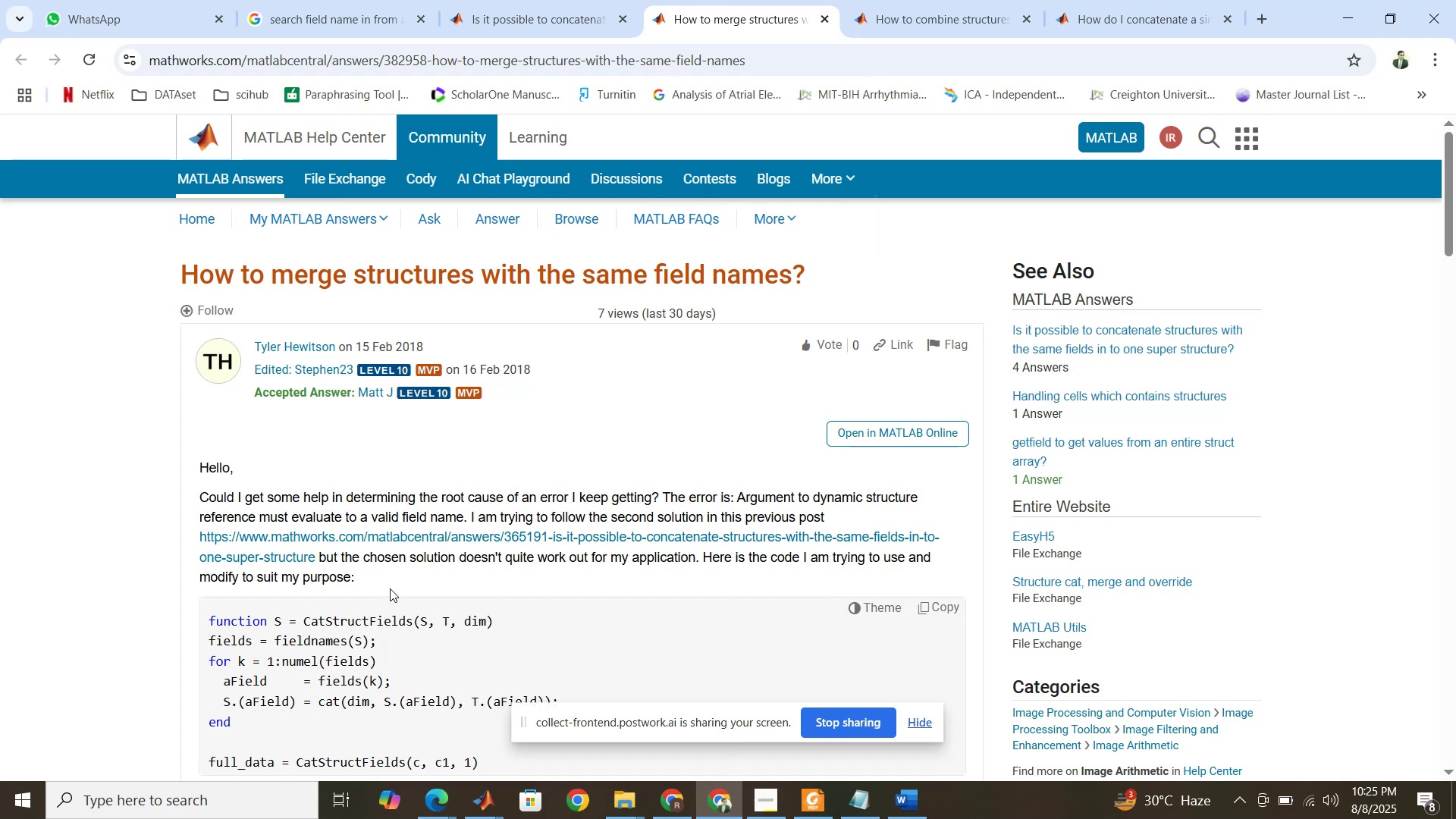 
scroll: coordinate [379, 601], scroll_direction: down, amount: 3.0
 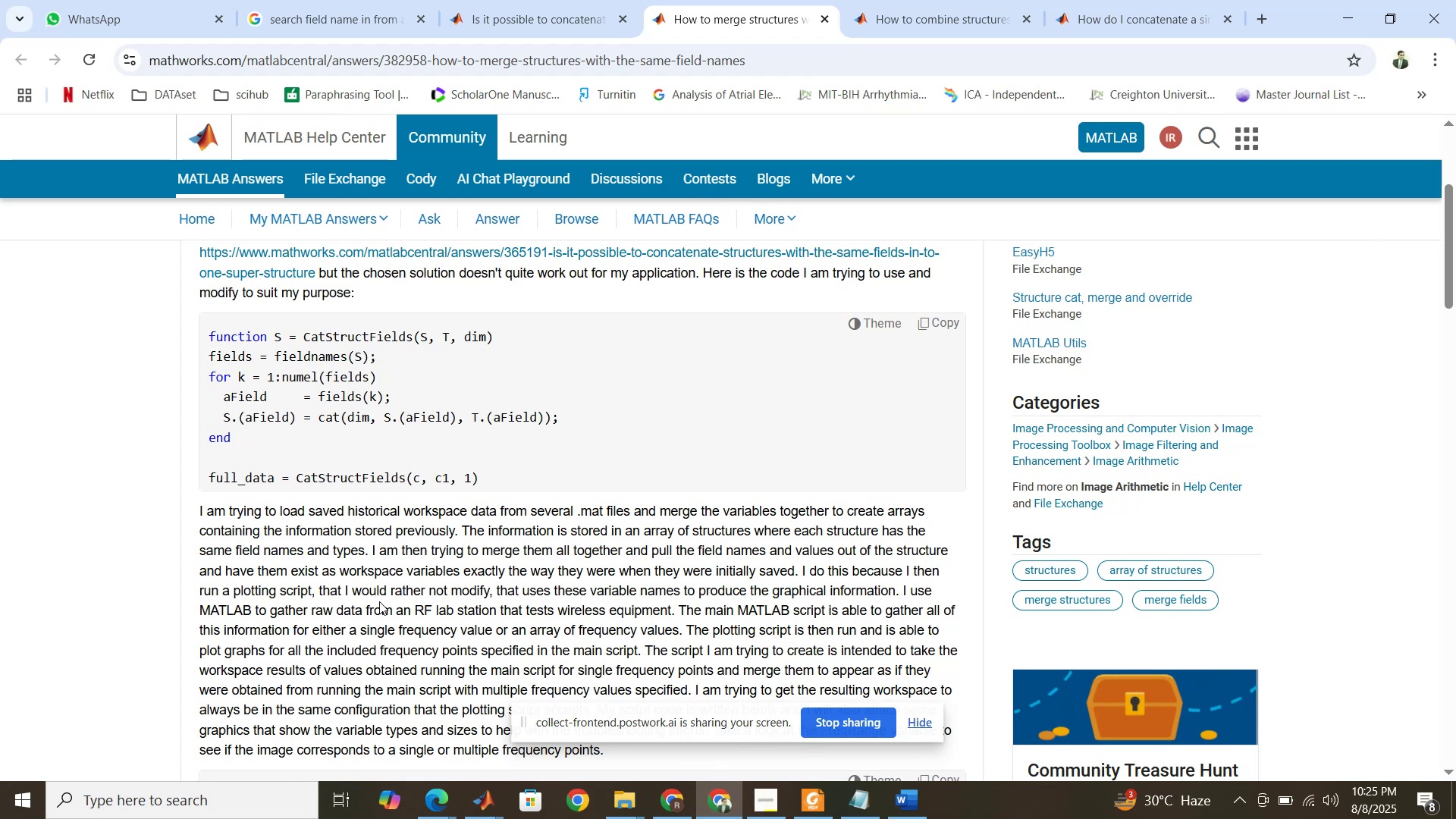 
wait(14.24)
 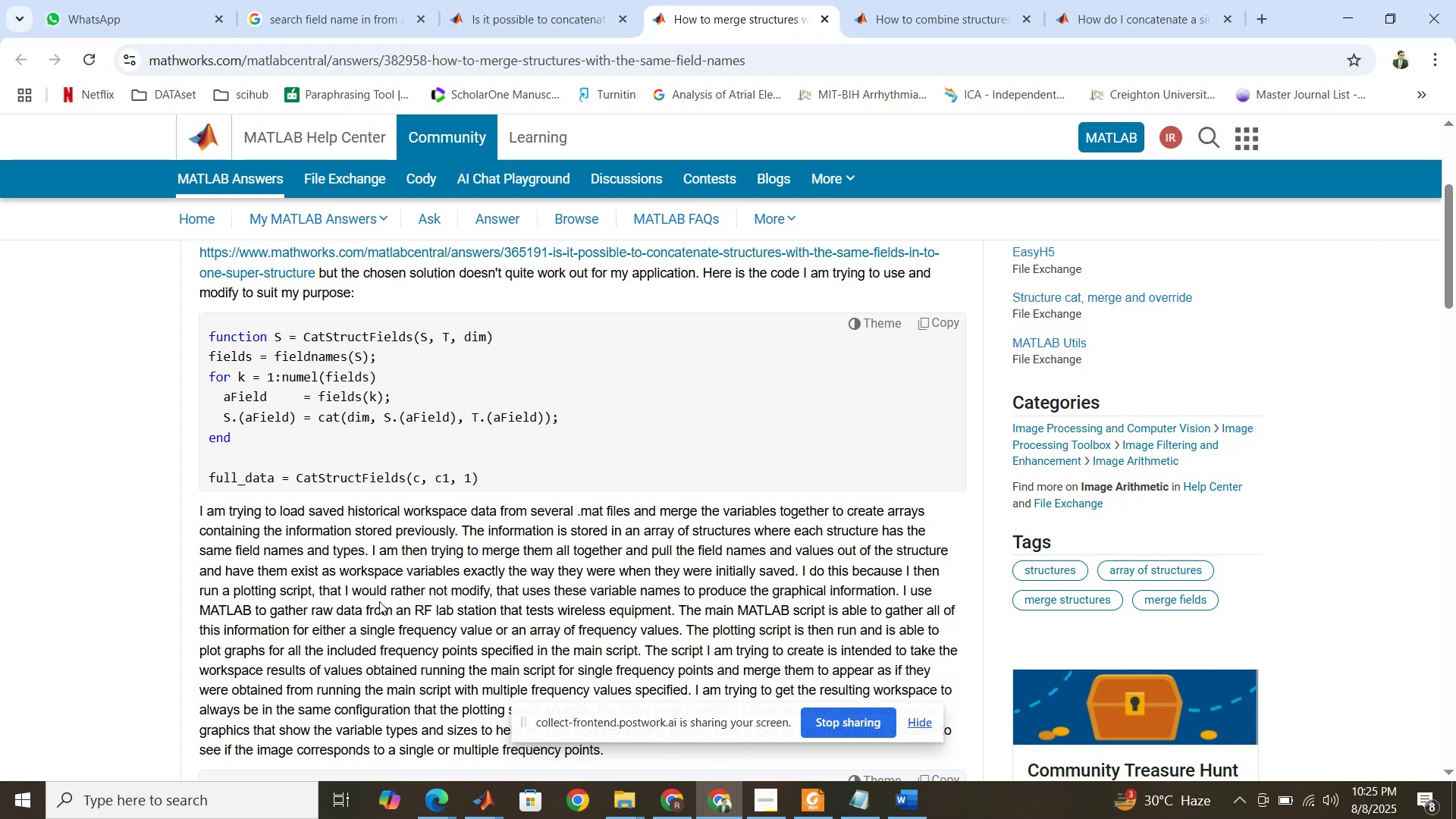 
scroll: coordinate [379, 601], scroll_direction: up, amount: 4.0
 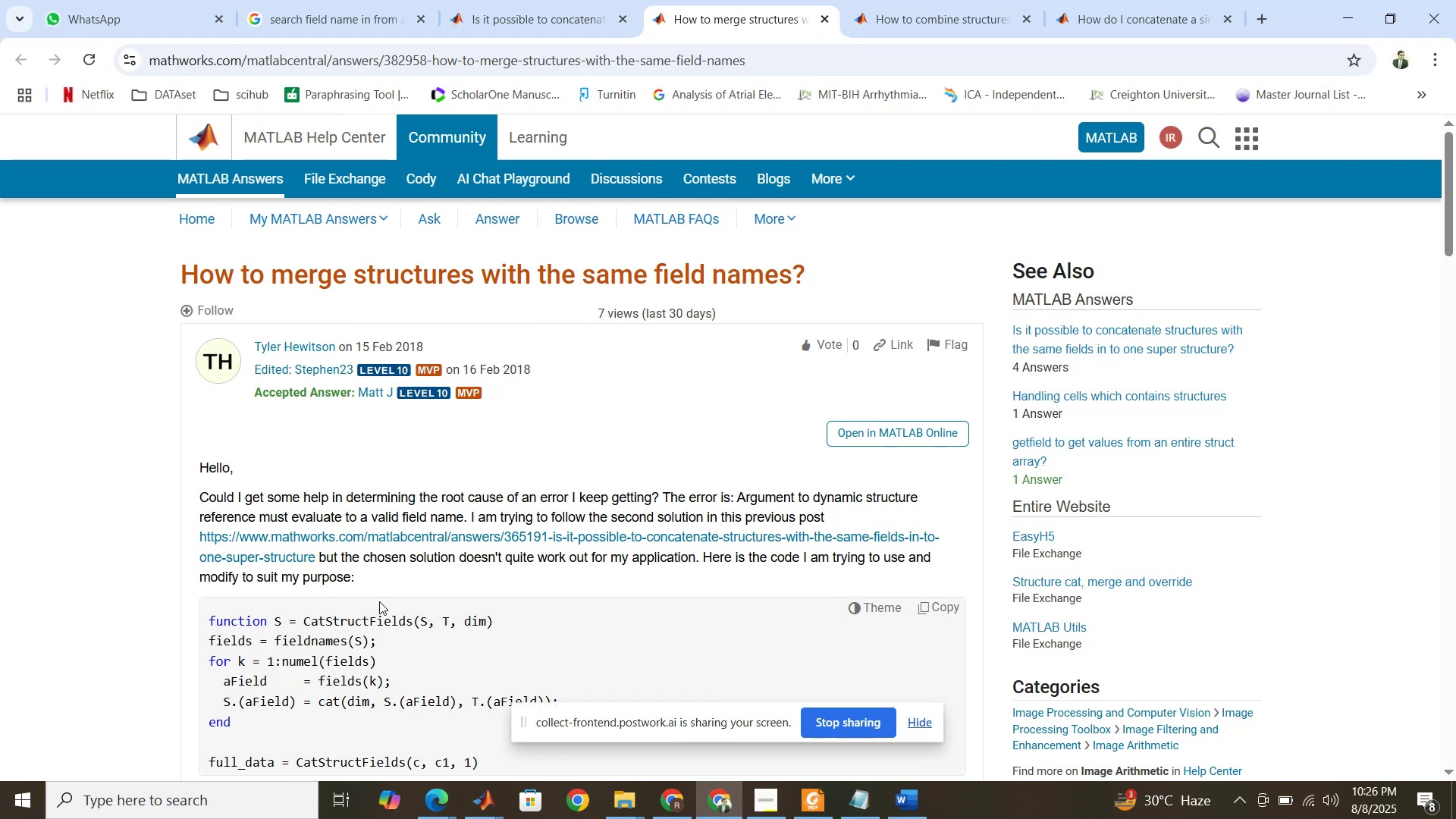 
scroll: coordinate [379, 601], scroll_direction: down, amount: 3.0
 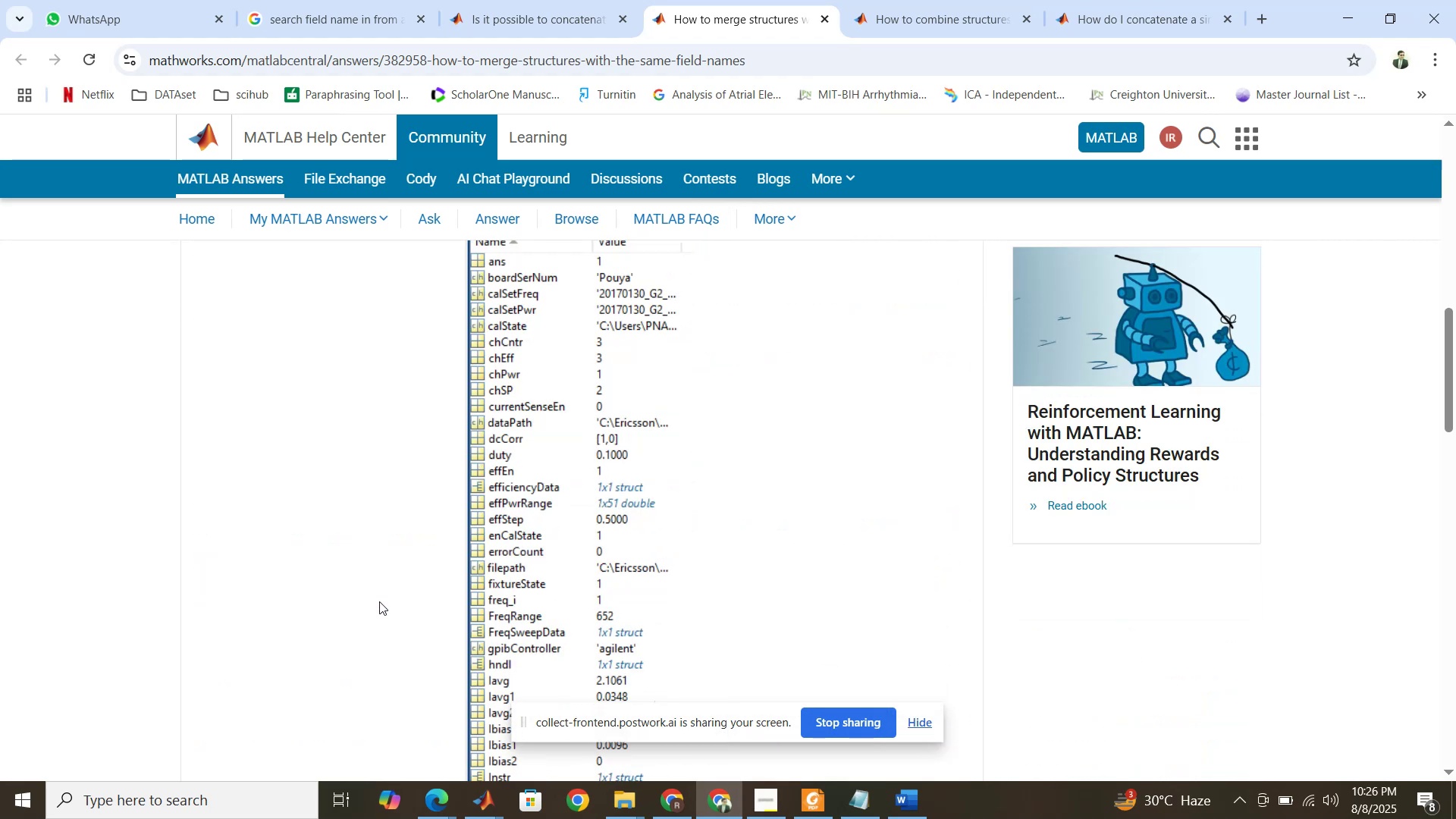 
scroll: coordinate [379, 601], scroll_direction: up, amount: 2.0
 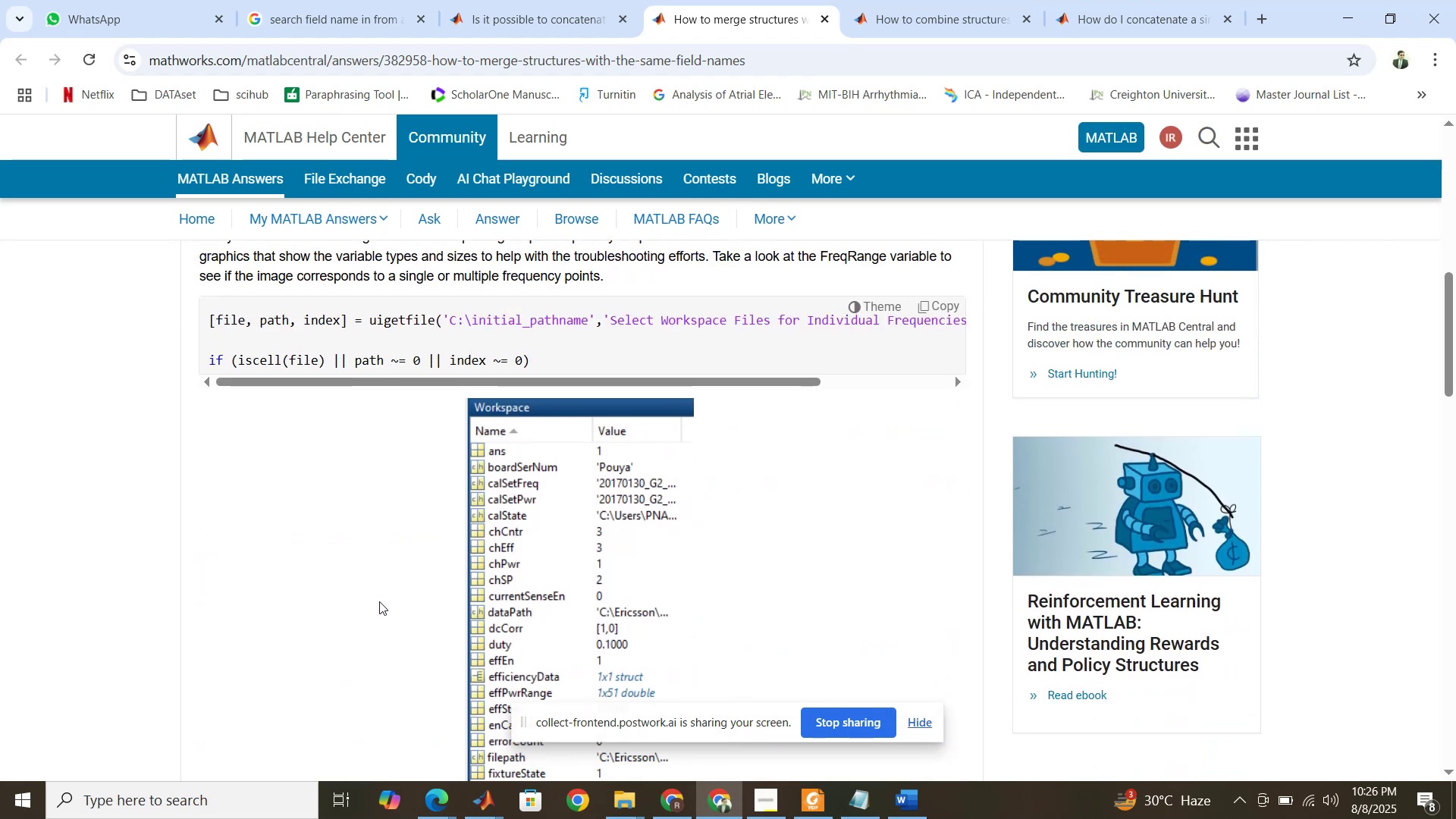 
scroll: coordinate [379, 601], scroll_direction: down, amount: 14.0
 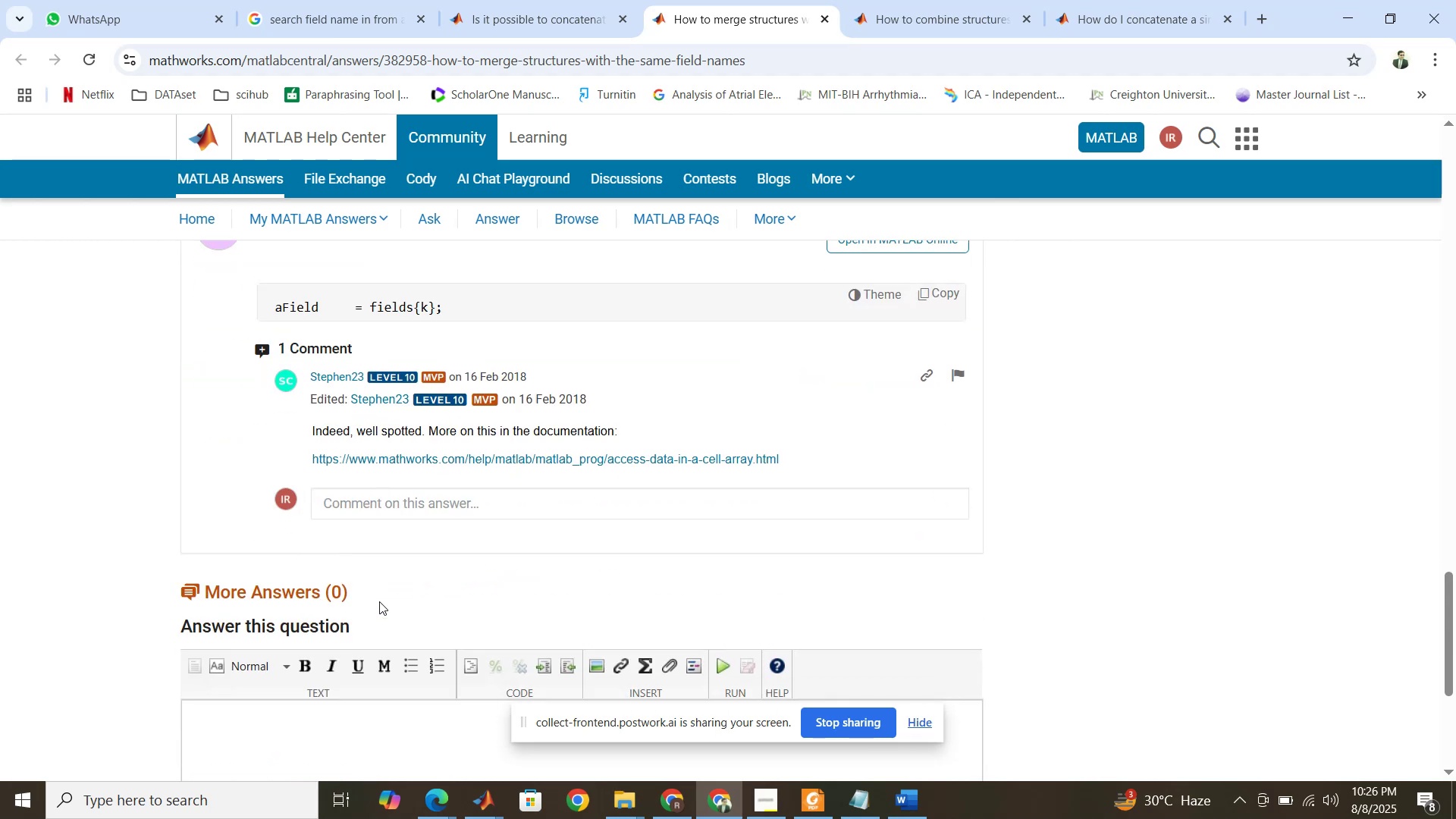 
scroll: coordinate [376, 595], scroll_direction: up, amount: 21.0
 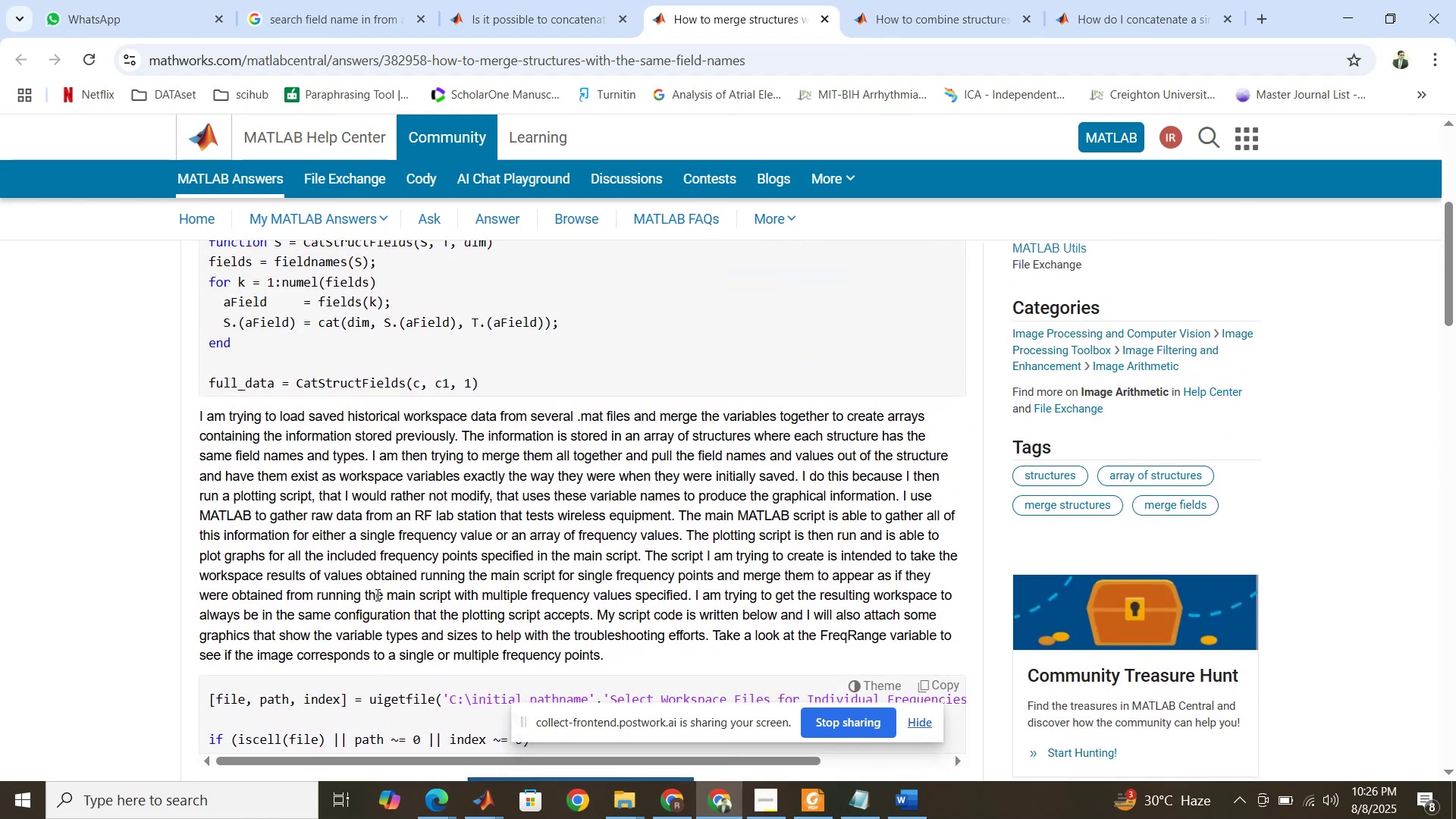 
scroll: coordinate [376, 595], scroll_direction: down, amount: 1.0
 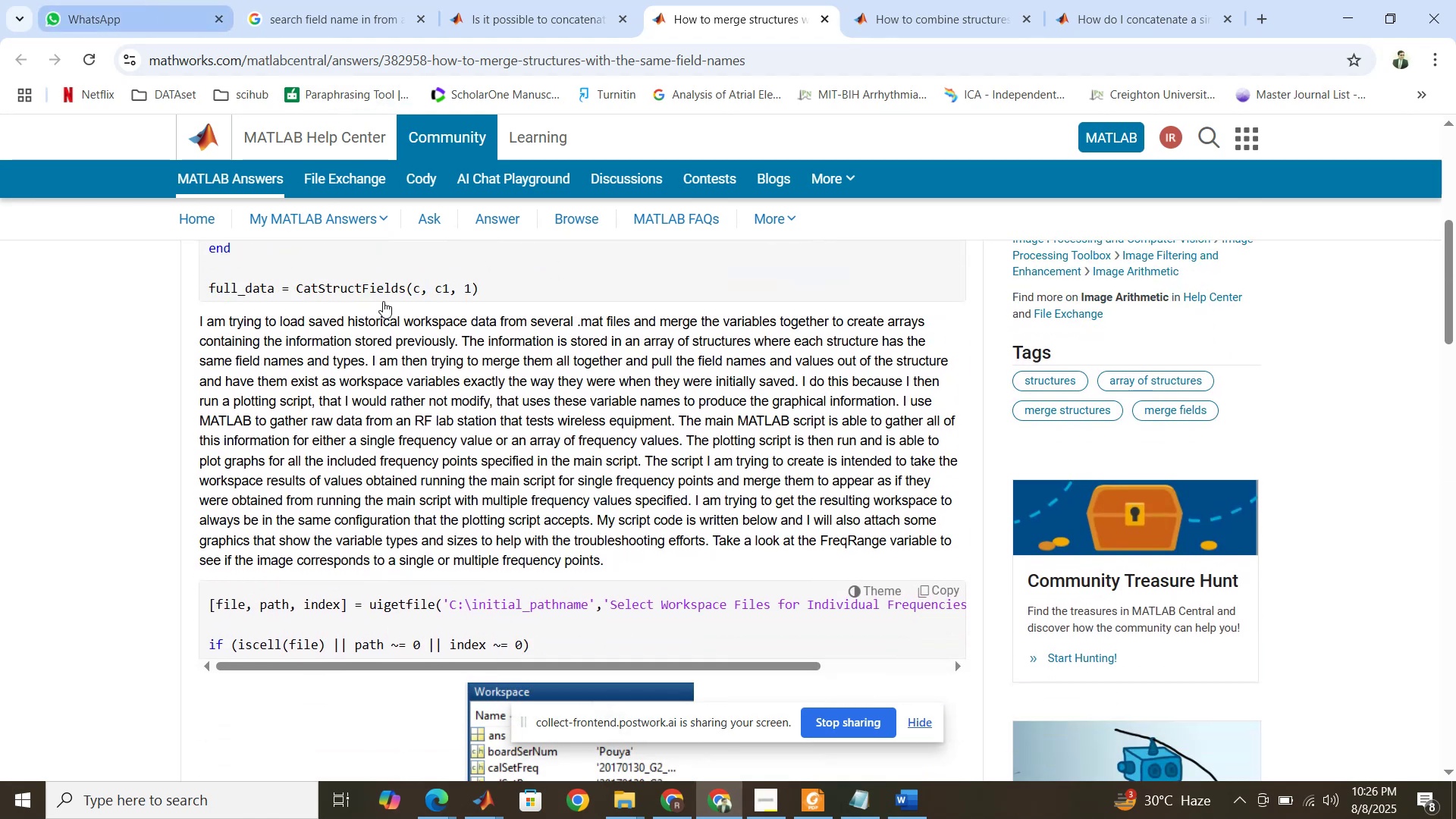 
left_click([522, 0])
 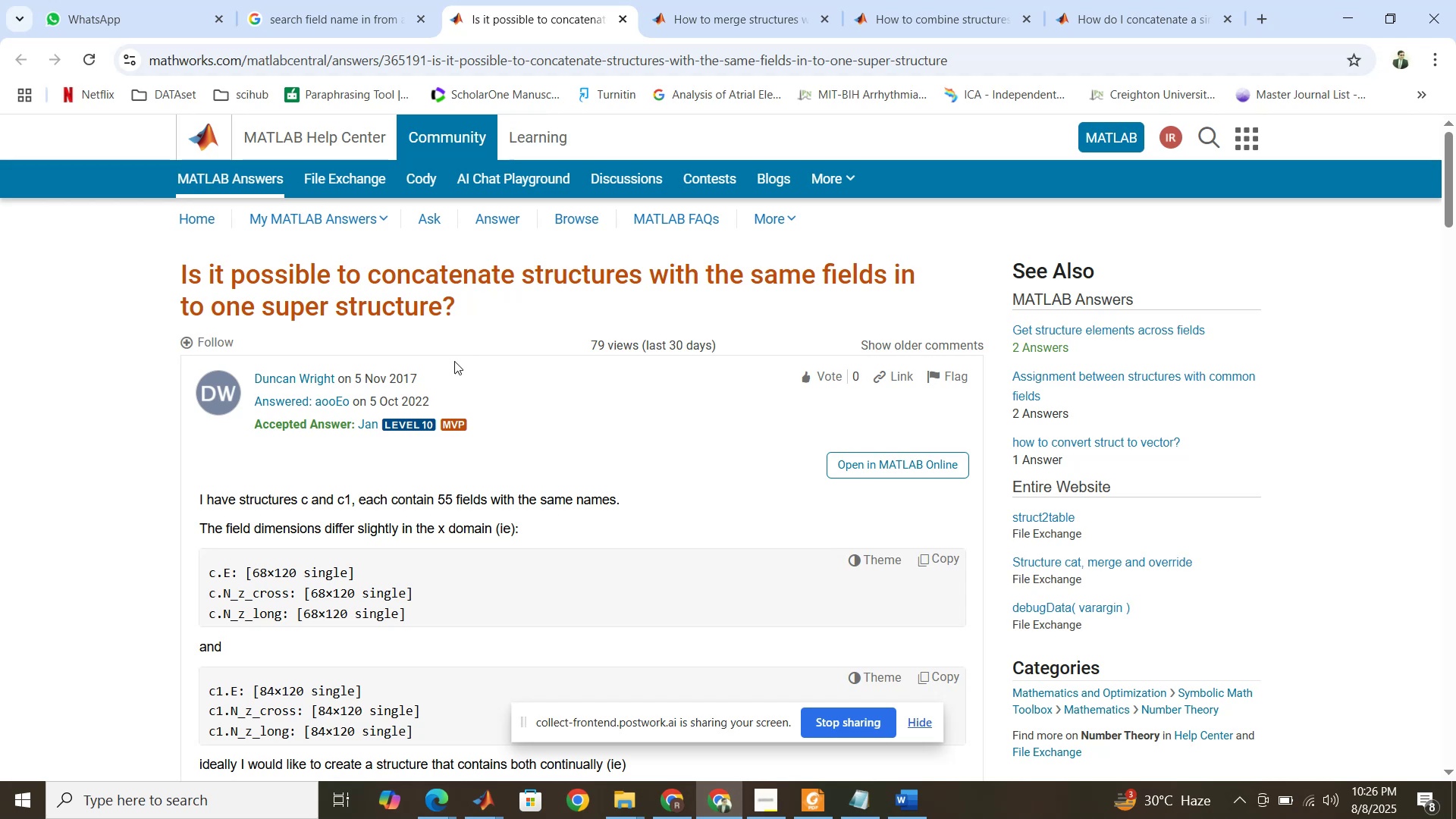 
scroll: coordinate [452, 372], scroll_direction: down, amount: 3.0
 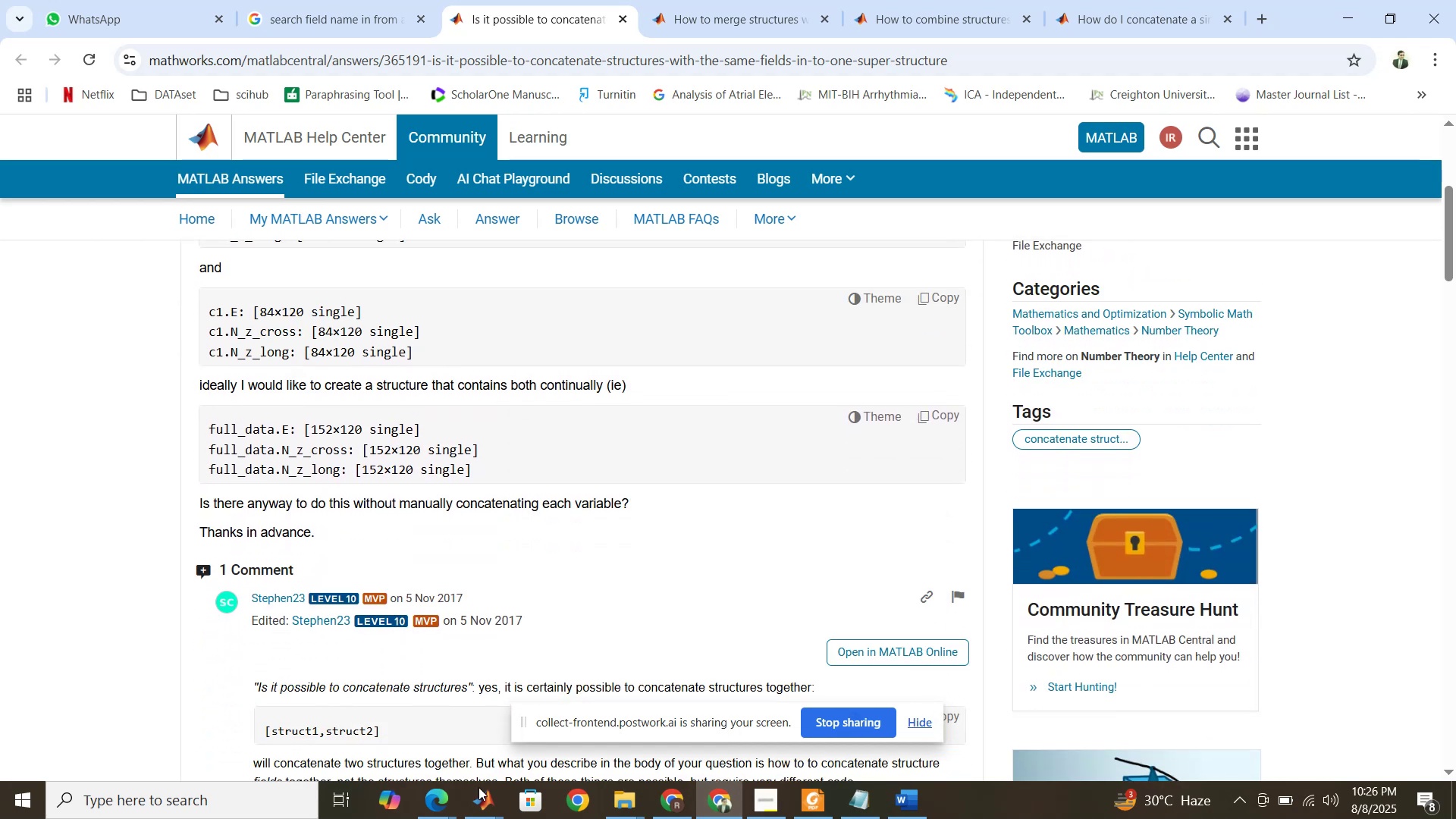 
left_click([477, 807])
 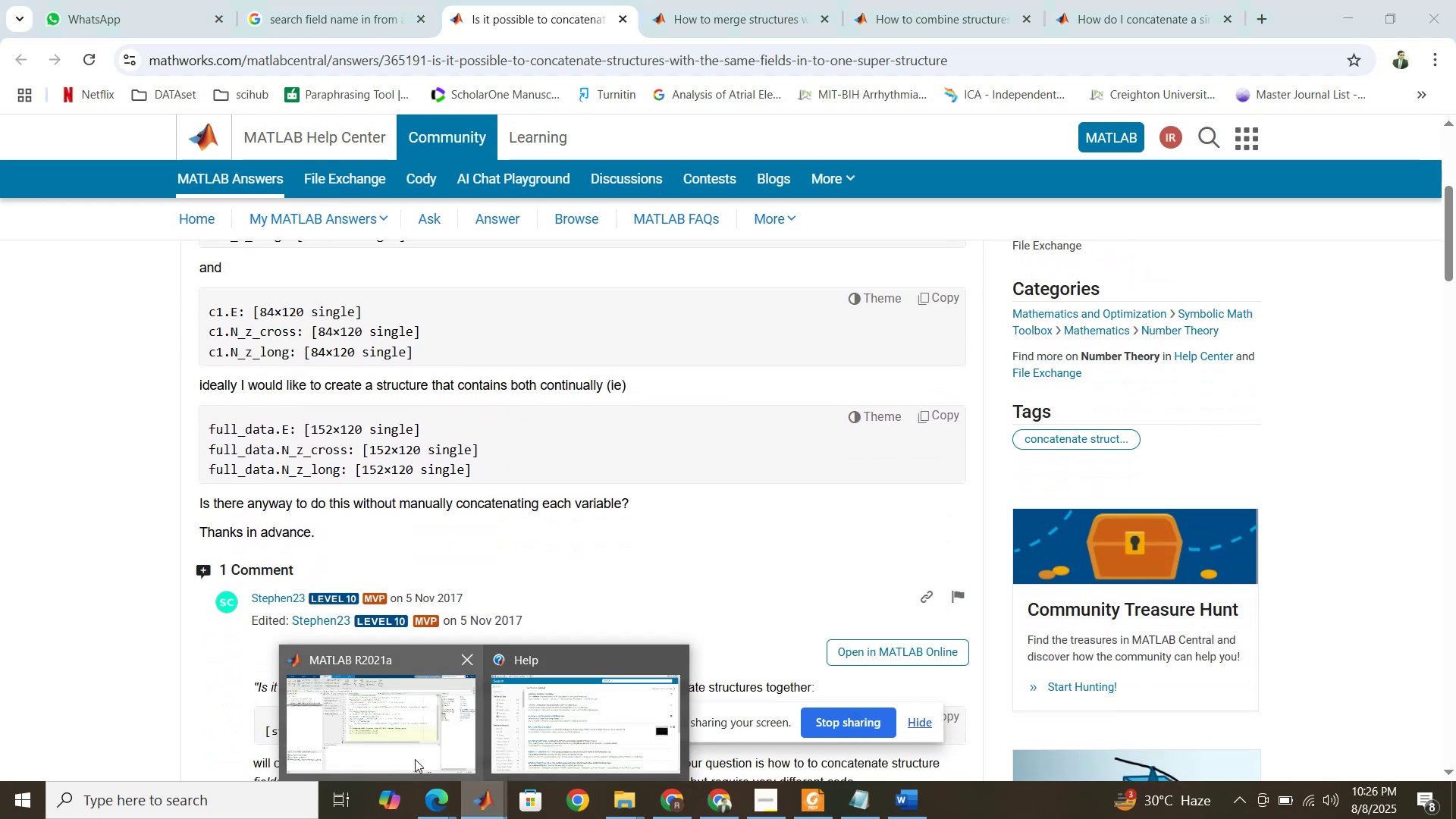 
left_click([415, 759])
 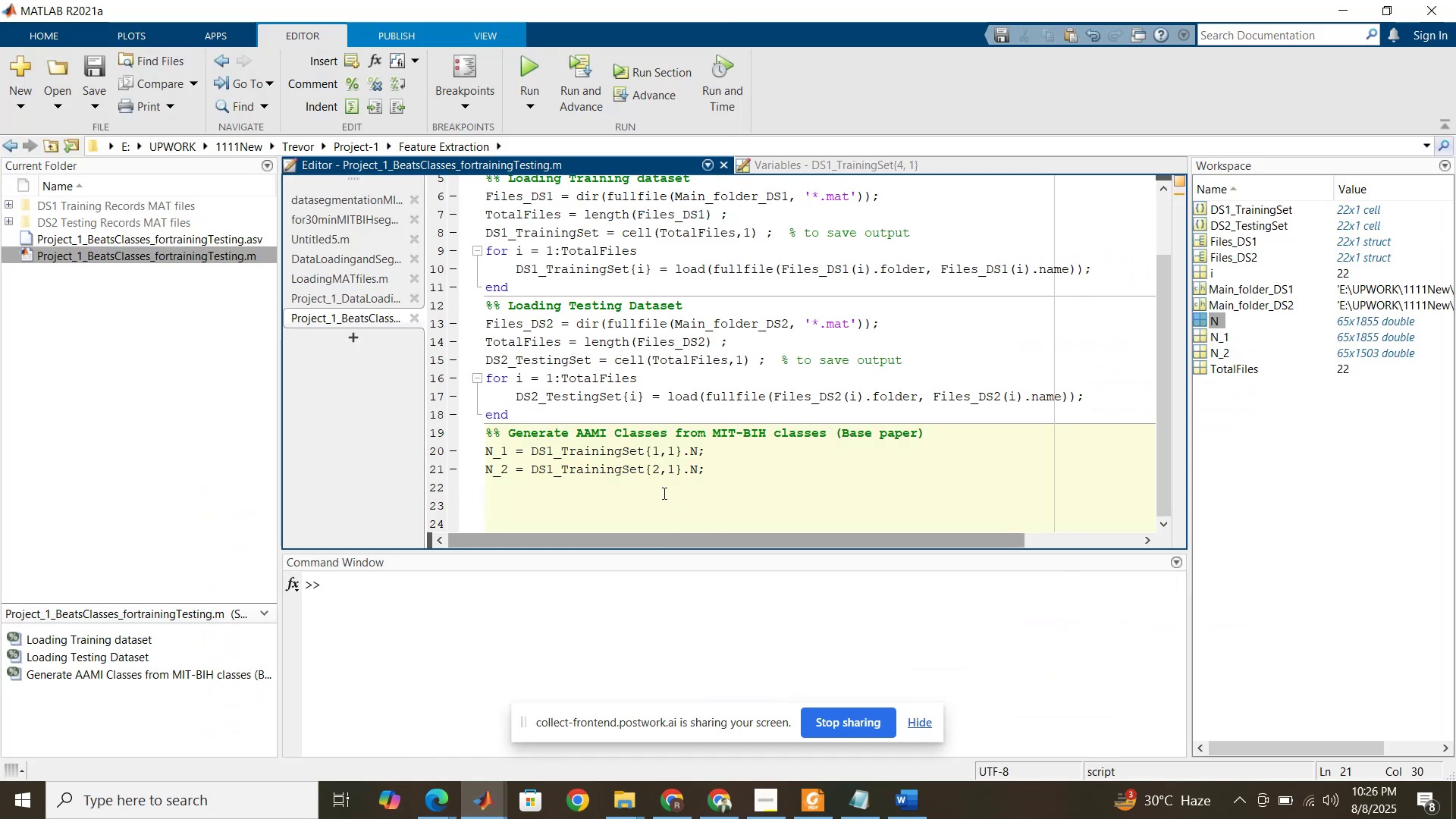 
left_click([657, 486])
 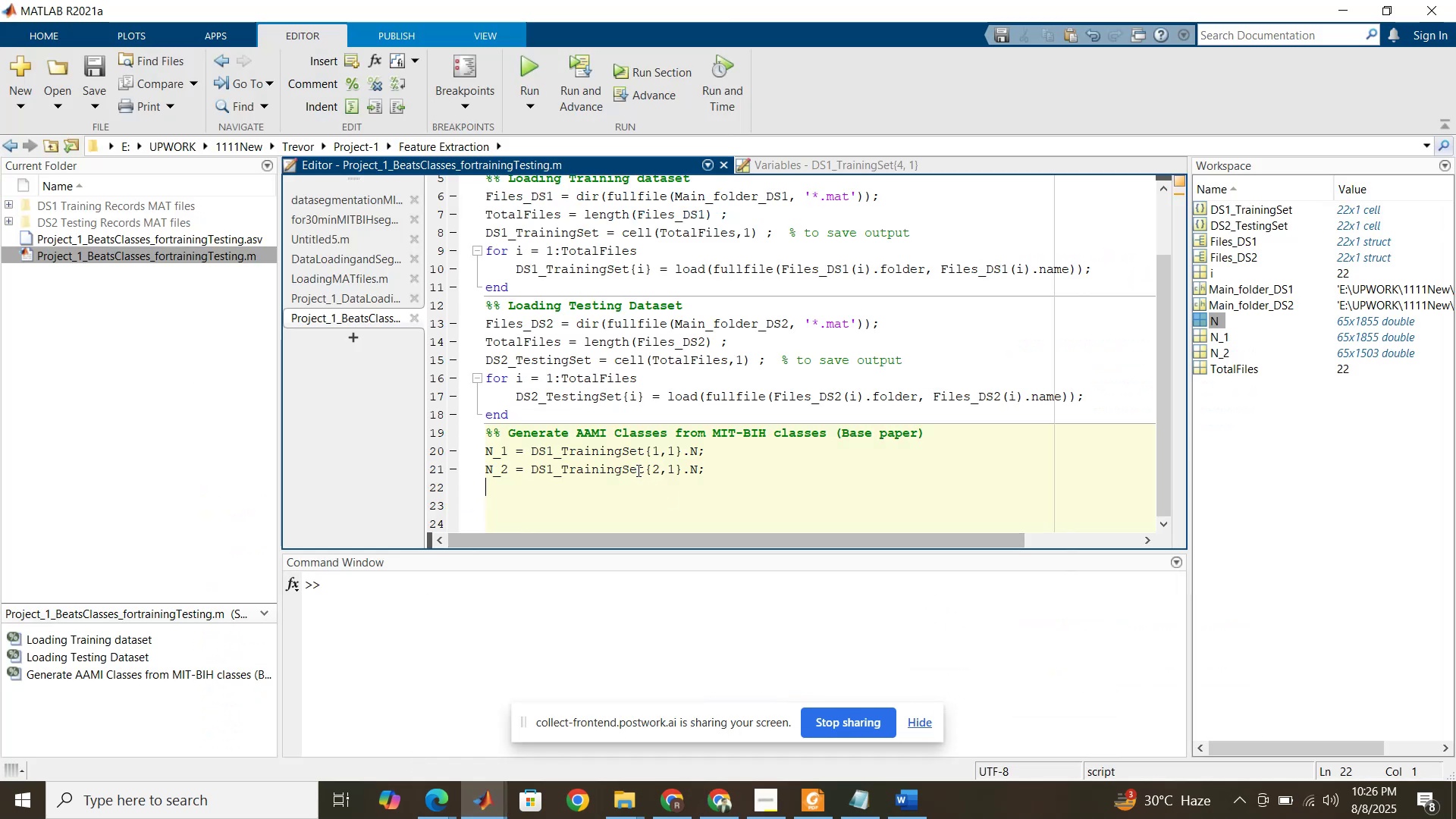 
scroll: coordinate [636, 470], scroll_direction: down, amount: 2.0
 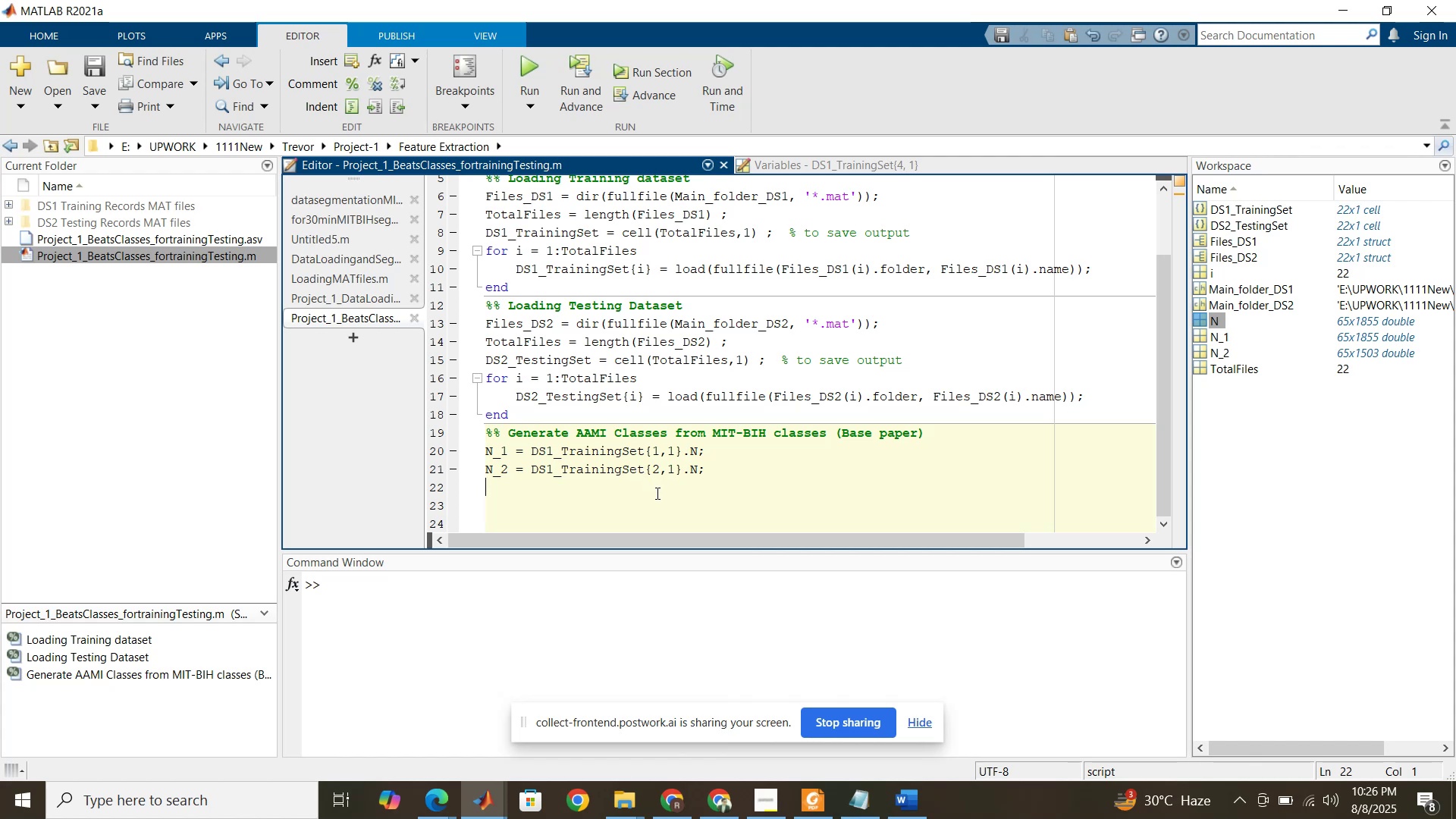 
wait(5.73)
 